 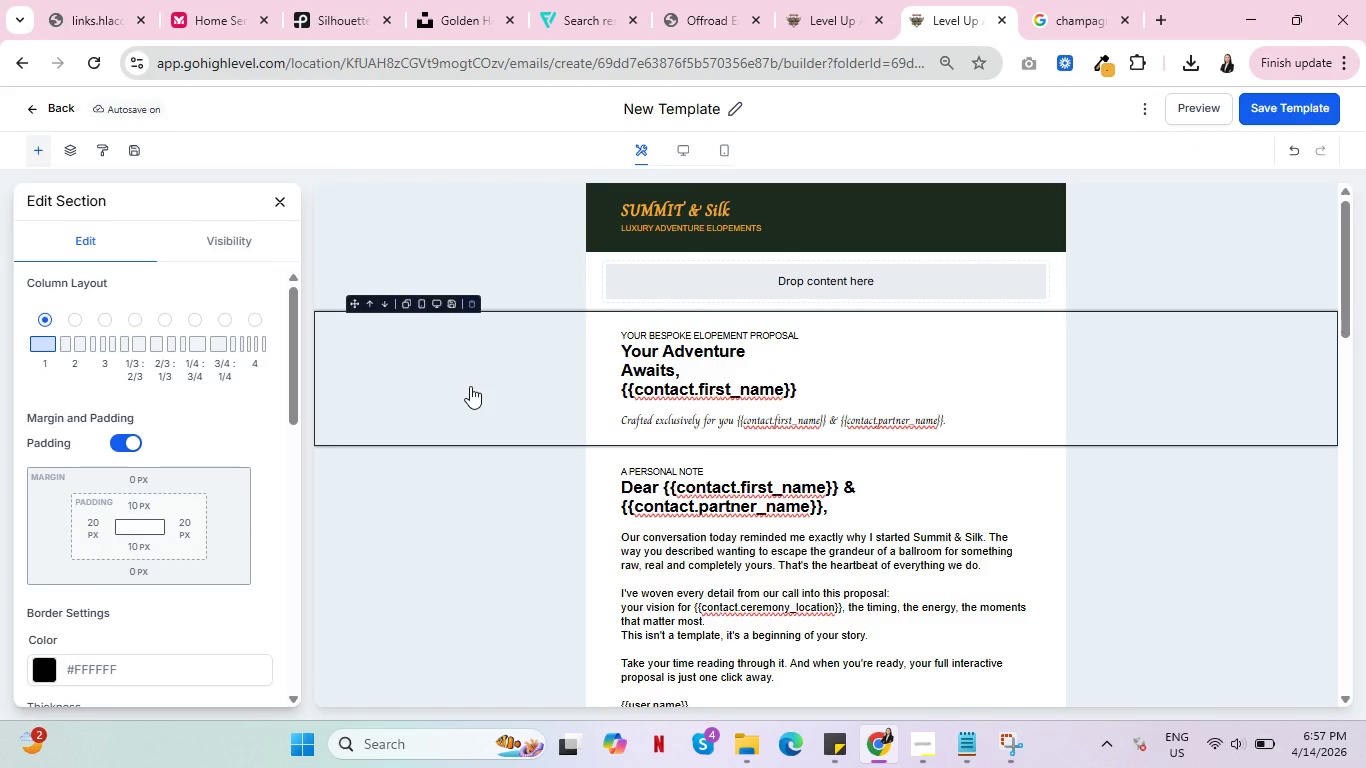 
scroll: coordinate [181, 536], scroll_direction: down, amount: 1.0
 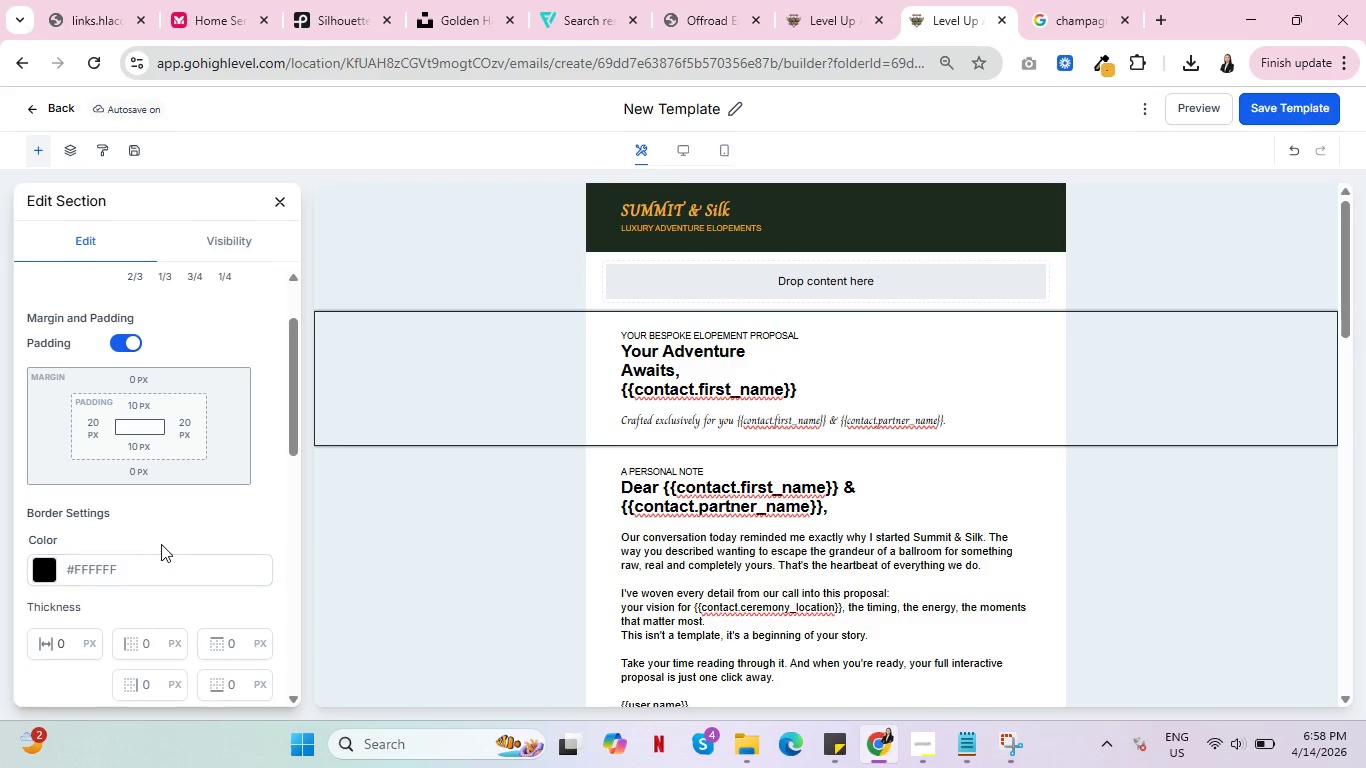 
scroll: coordinate [157, 540], scroll_direction: up, amount: 5.0
 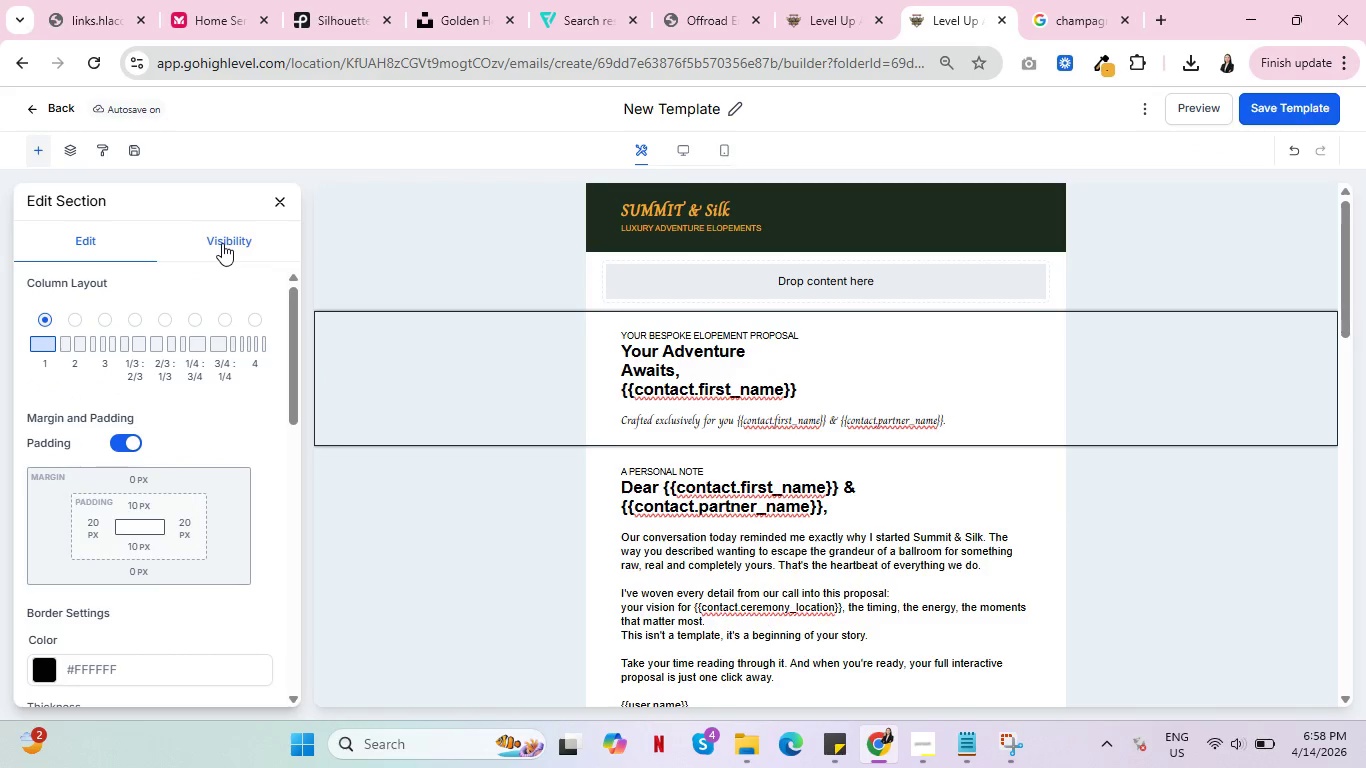 
scroll: coordinate [197, 444], scroll_direction: down, amount: 7.0
 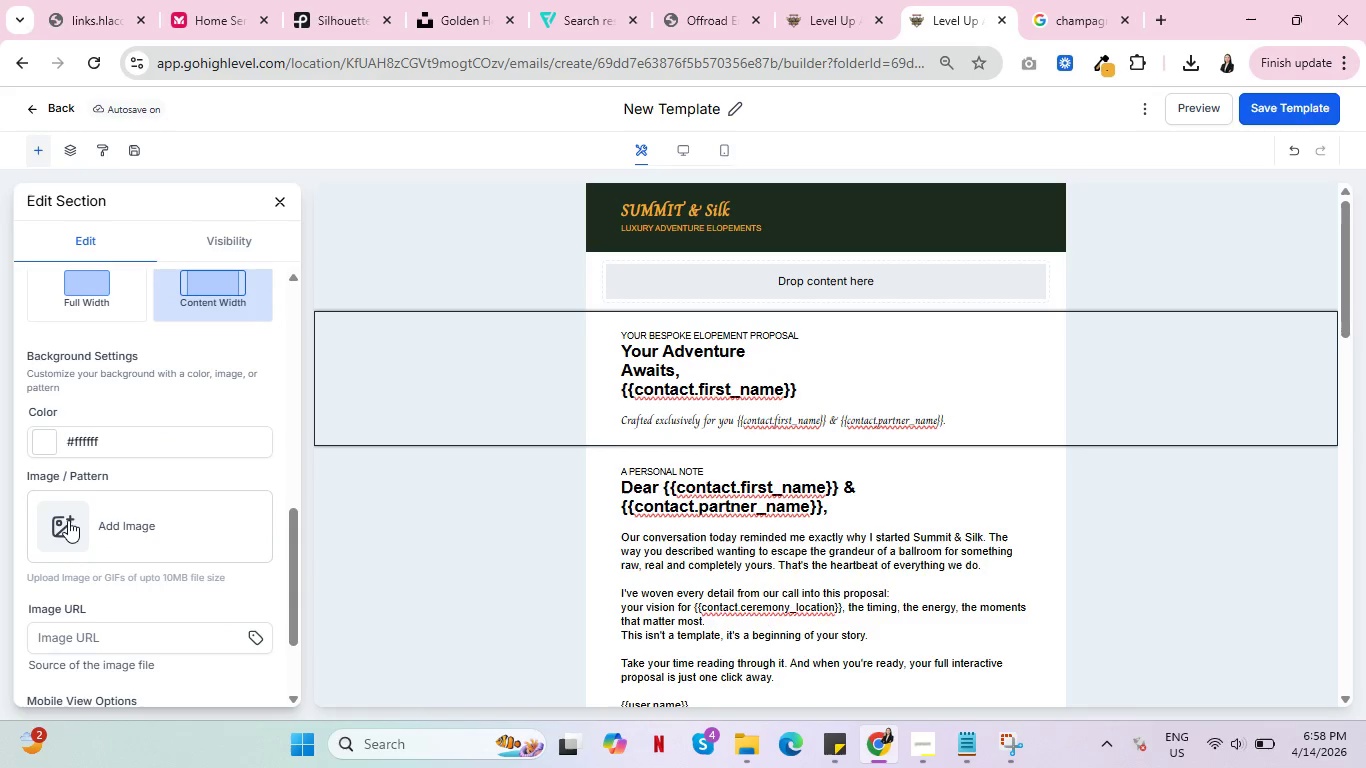 
left_click([71, 528])
 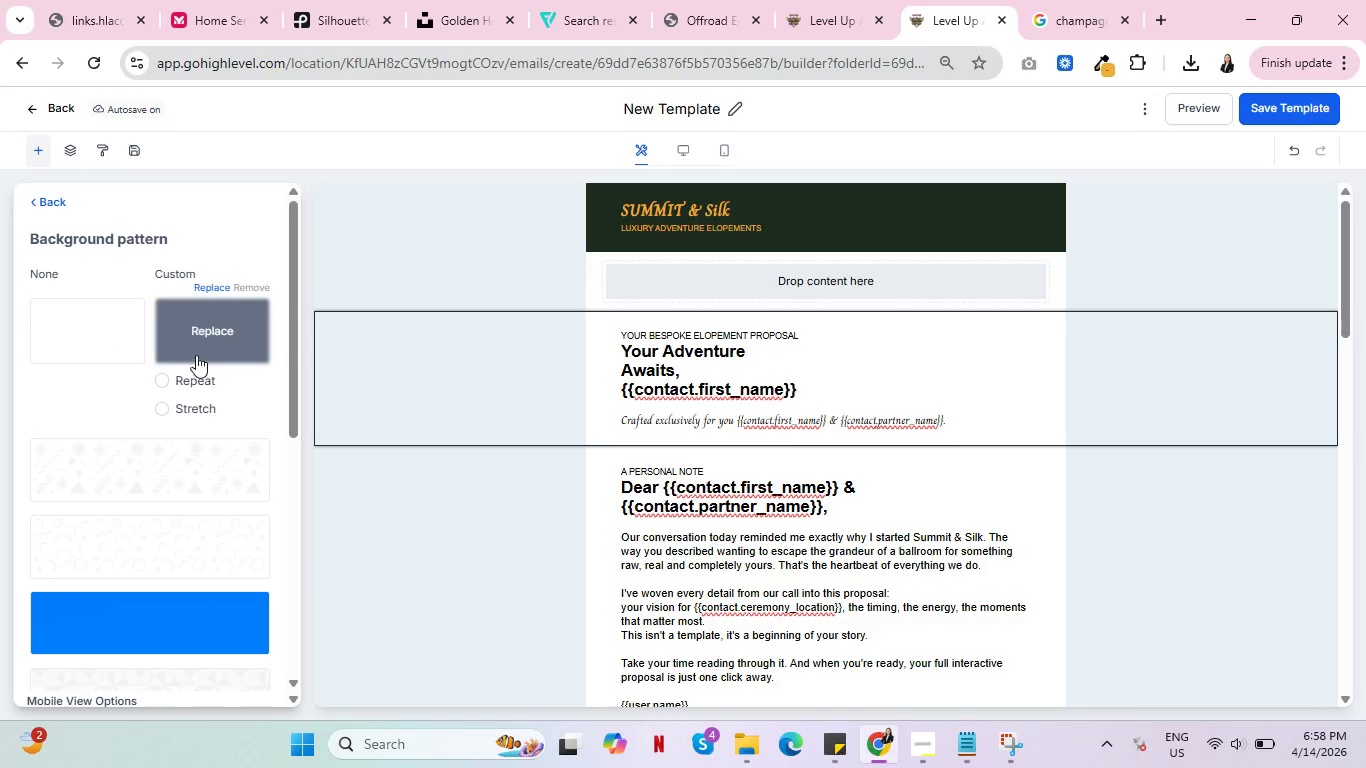 
mouse_move([183, 298])
 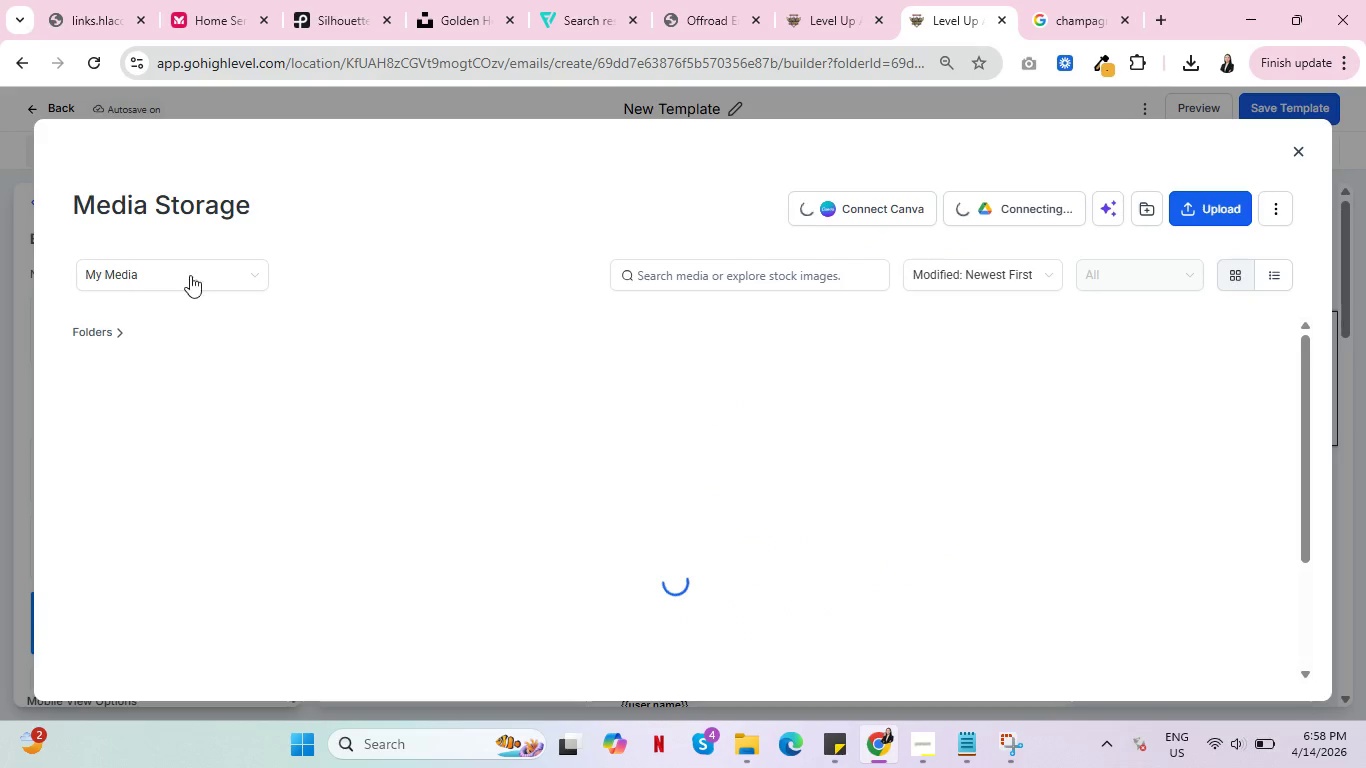 
left_click([197, 274])
 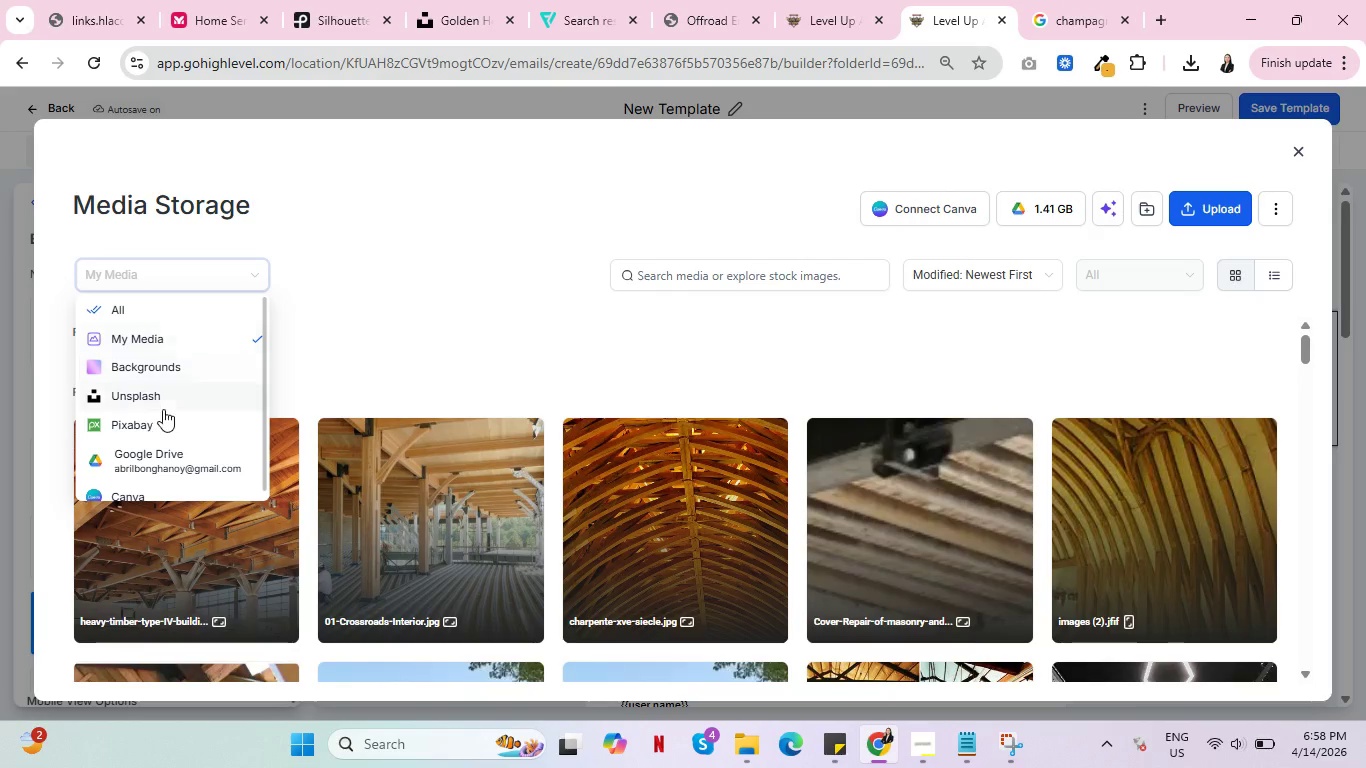 
left_click([162, 419])
 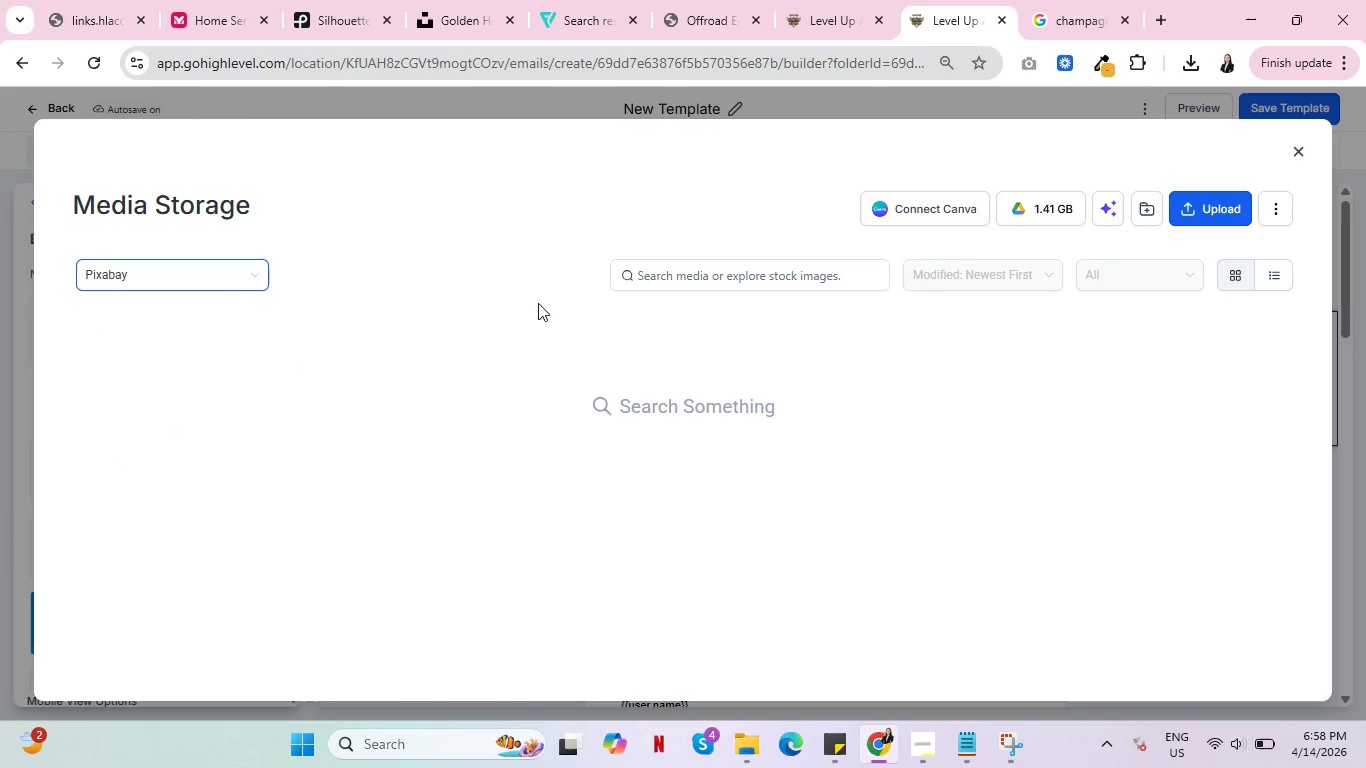 
left_click([758, 269])
 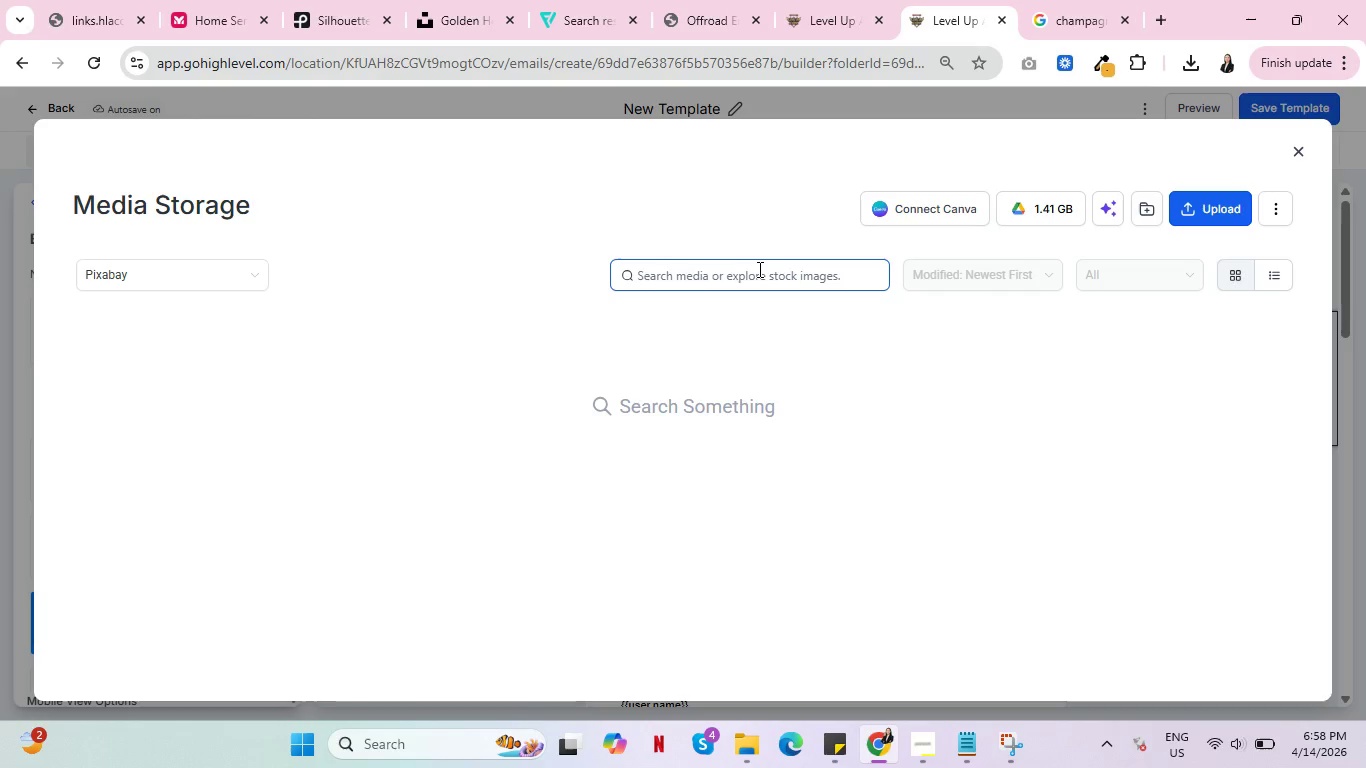 
type(MOUNT)
 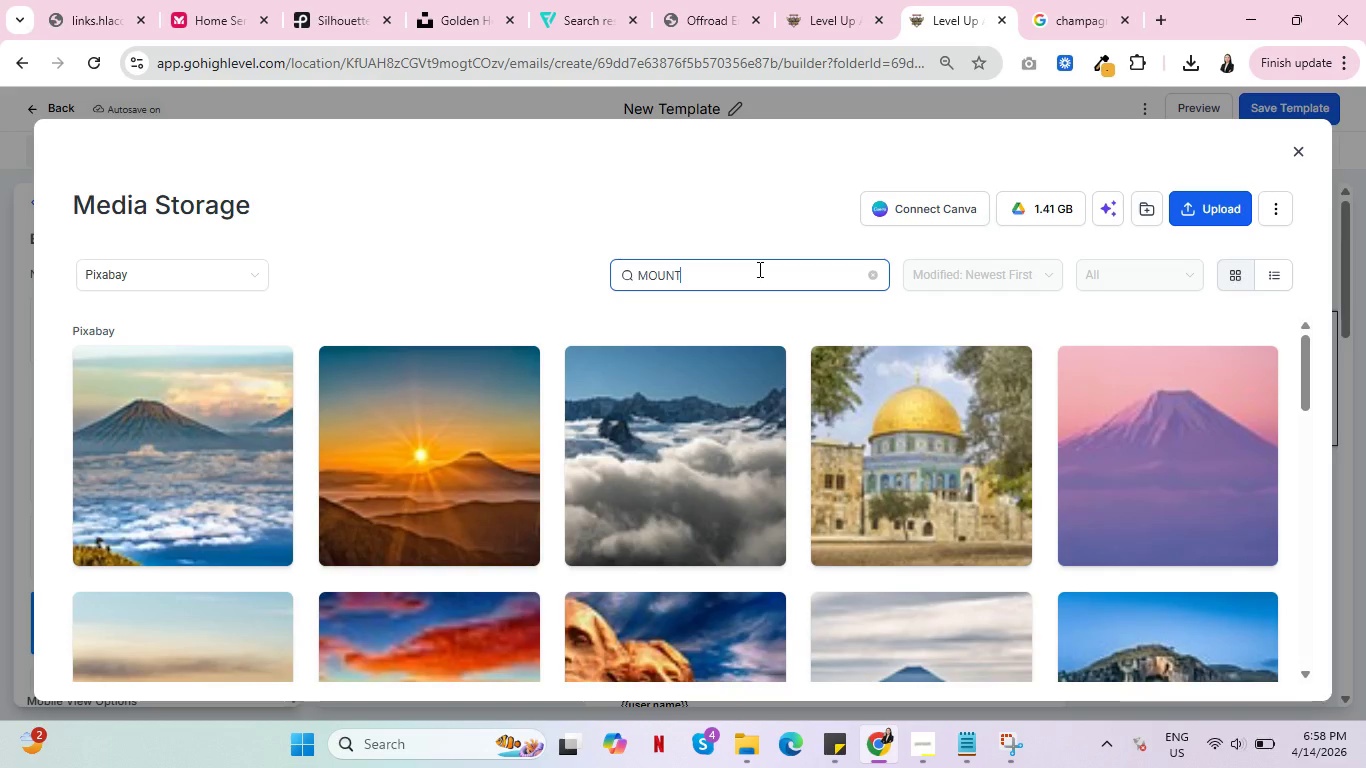 
hold_key(key=Backspace, duration=1.22)
 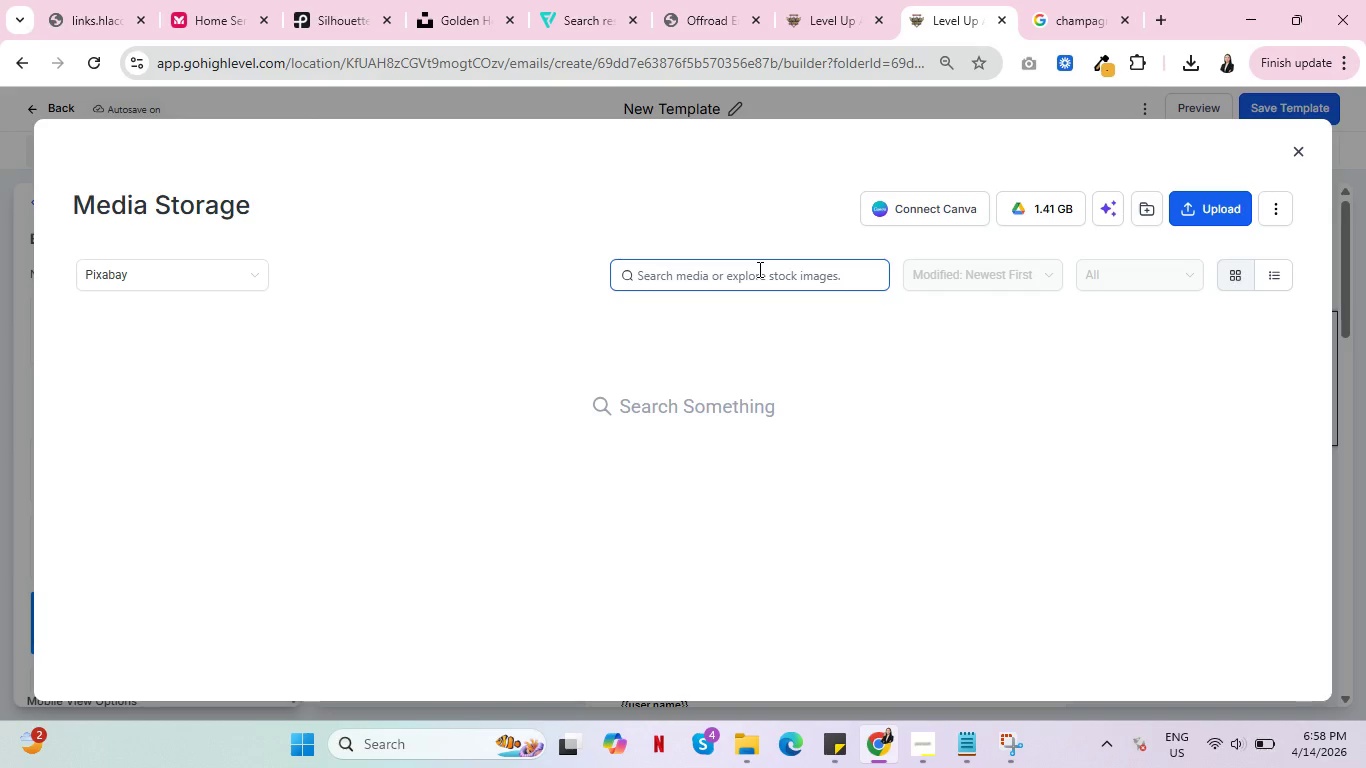 
type(golden hour moin)
key(Backspace)
key(Backspace)
type(untain lan)
 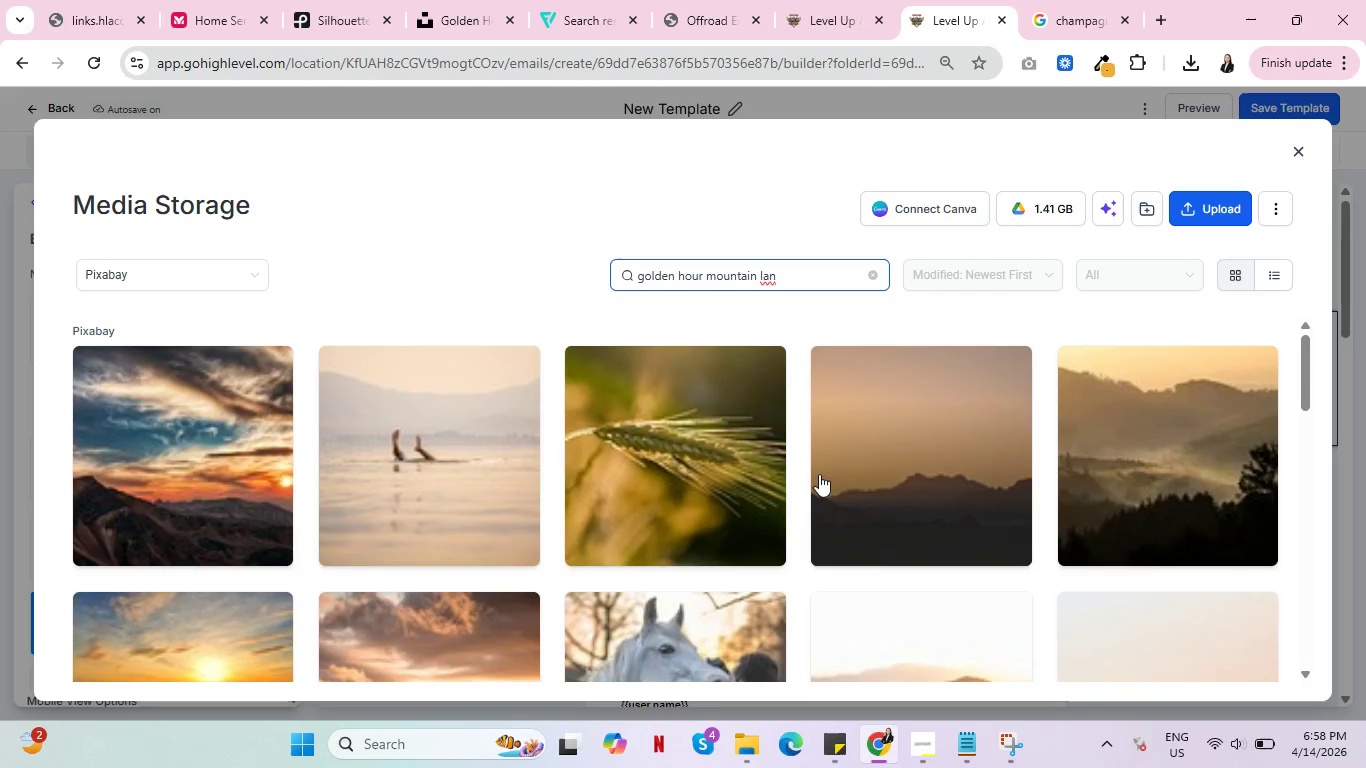 
mouse_move([836, 664])
 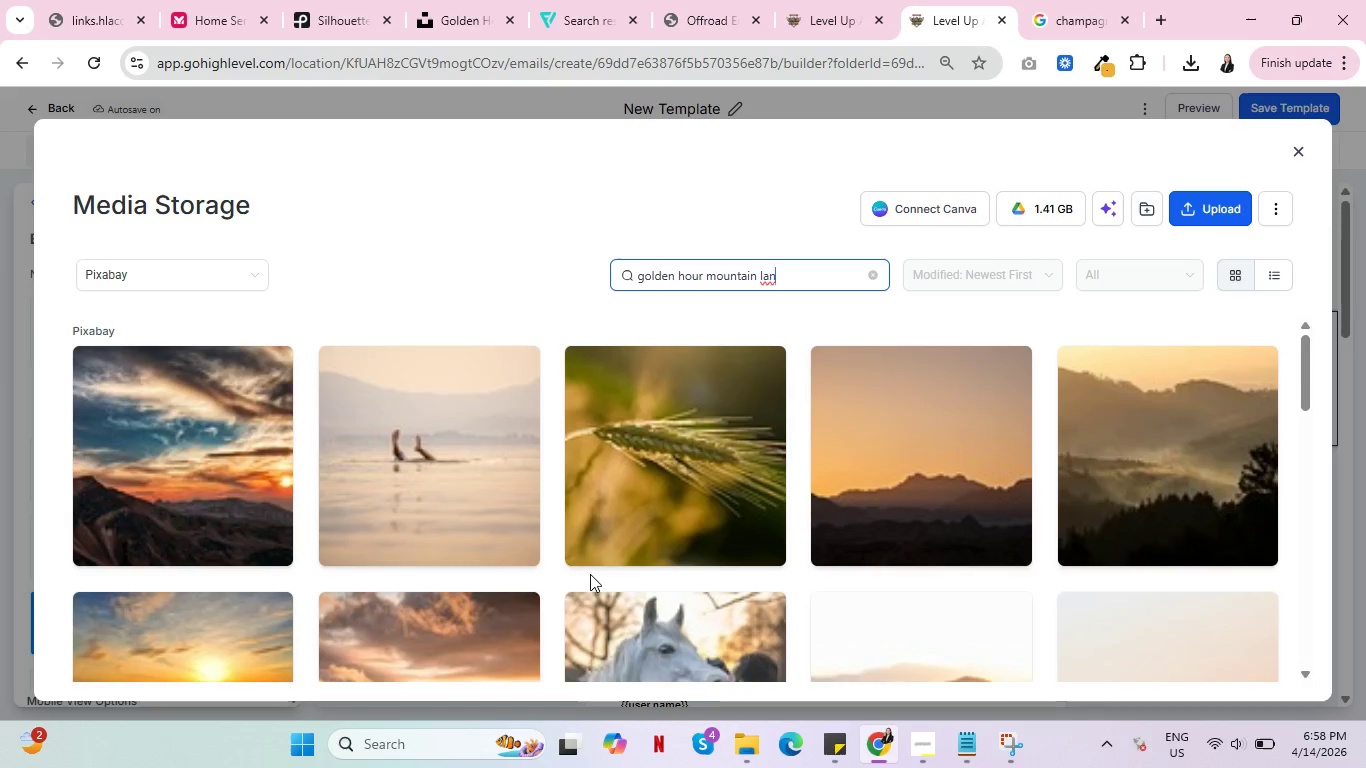 
scroll: coordinate [588, 572], scroll_direction: down, amount: 5.0
 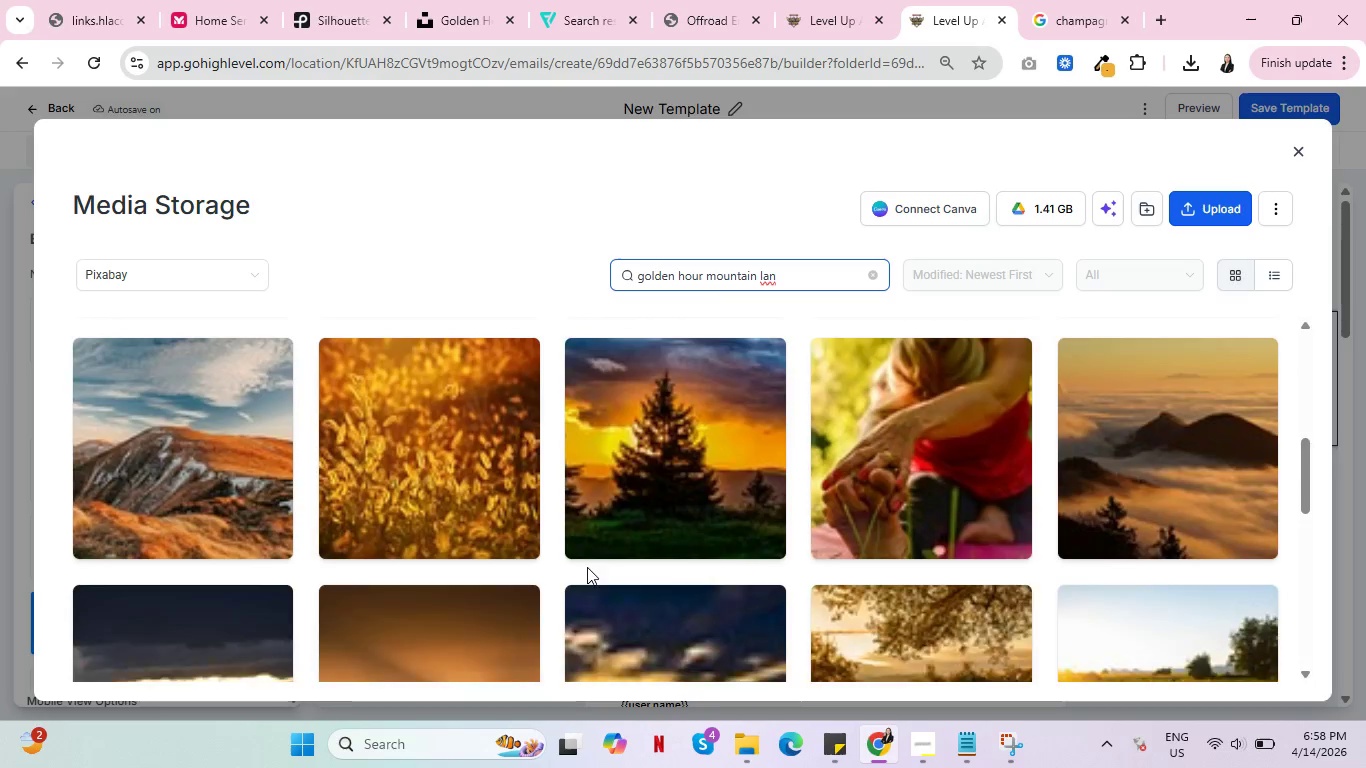 
scroll: coordinate [587, 567], scroll_direction: up, amount: 2.0
 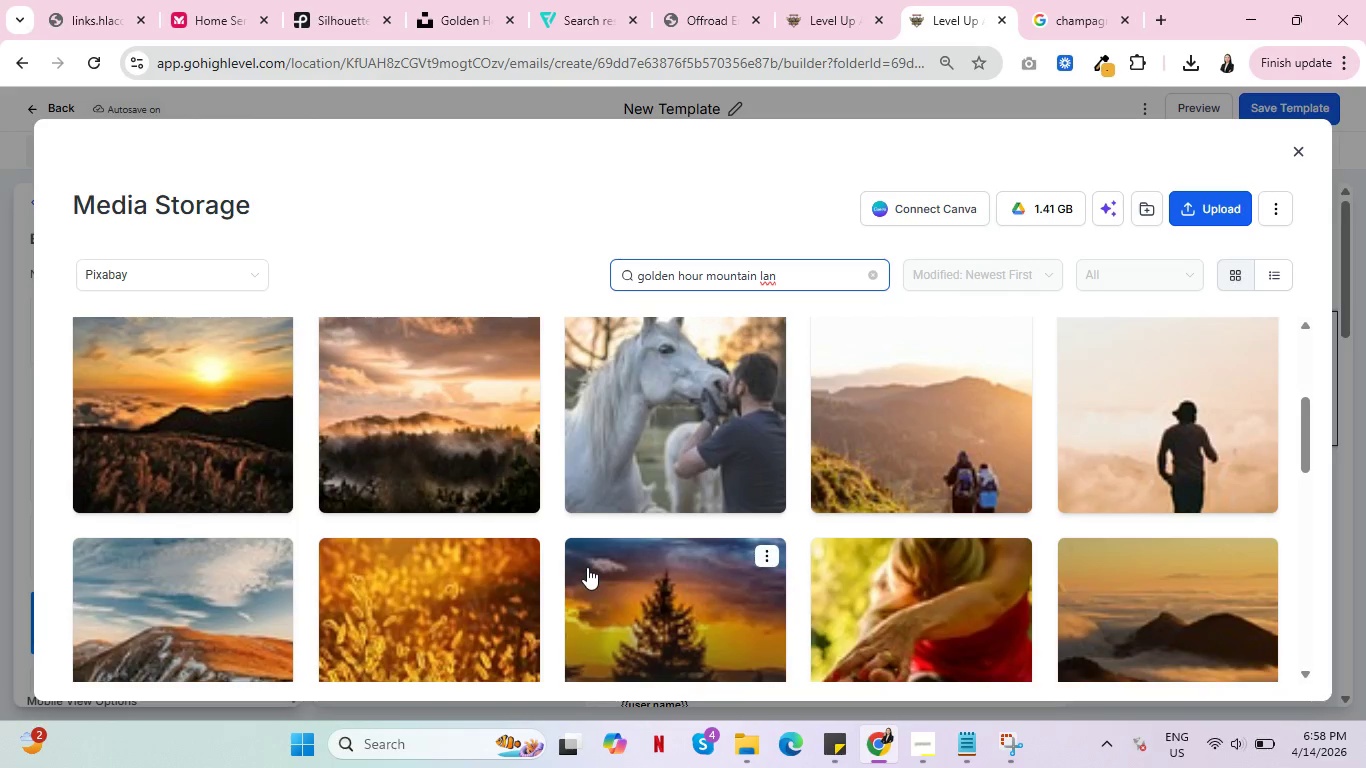 
scroll: coordinate [587, 567], scroll_direction: down, amount: 8.0
 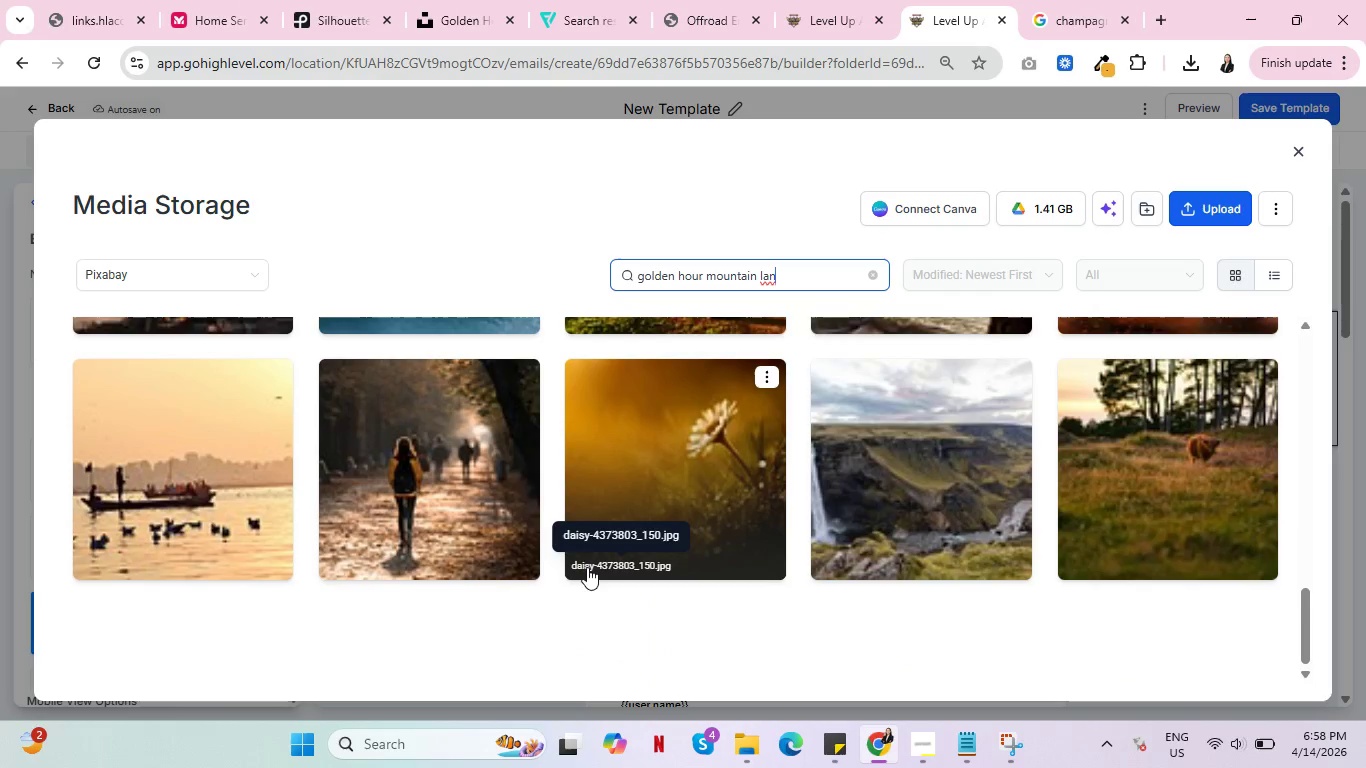 
scroll: coordinate [546, 551], scroll_direction: up, amount: 15.0
 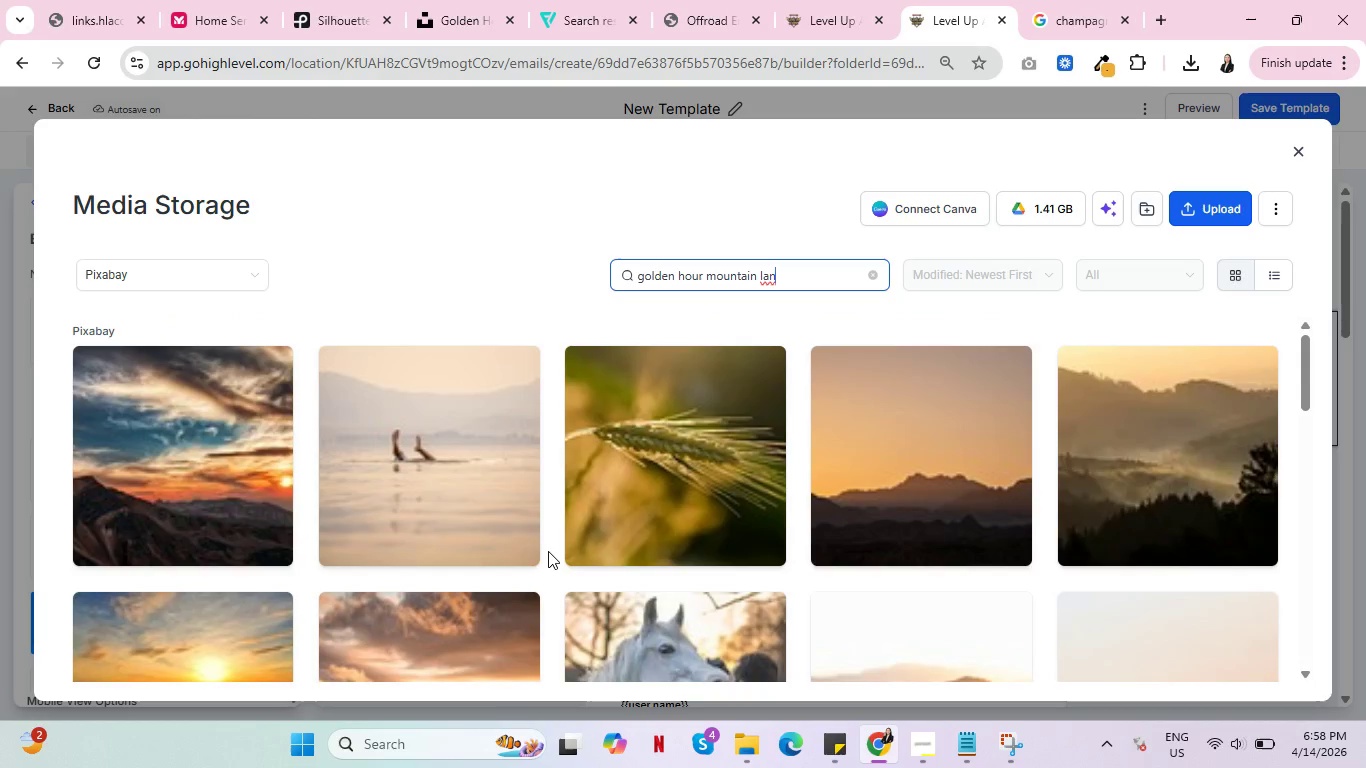 
scroll: coordinate [552, 548], scroll_direction: down, amount: 13.0
 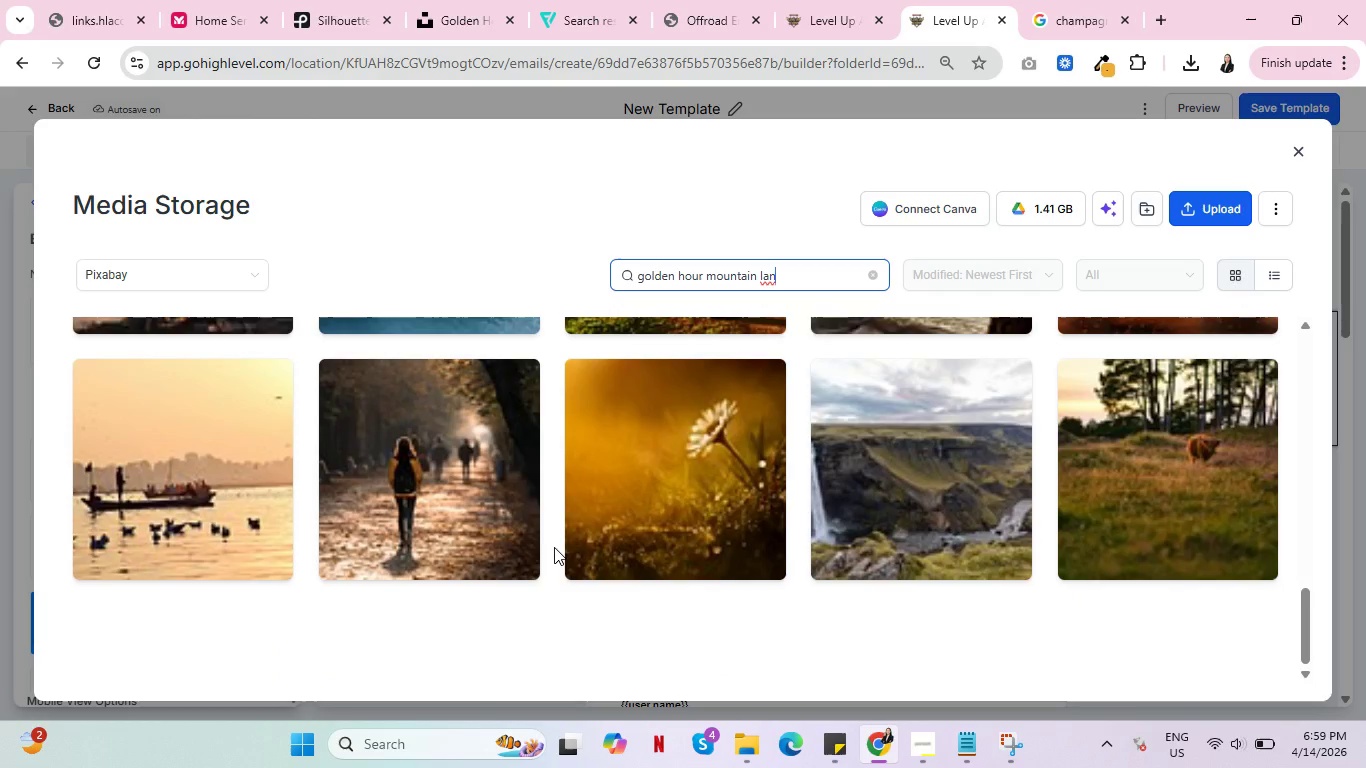 
scroll: coordinate [855, 494], scroll_direction: up, amount: 16.0
 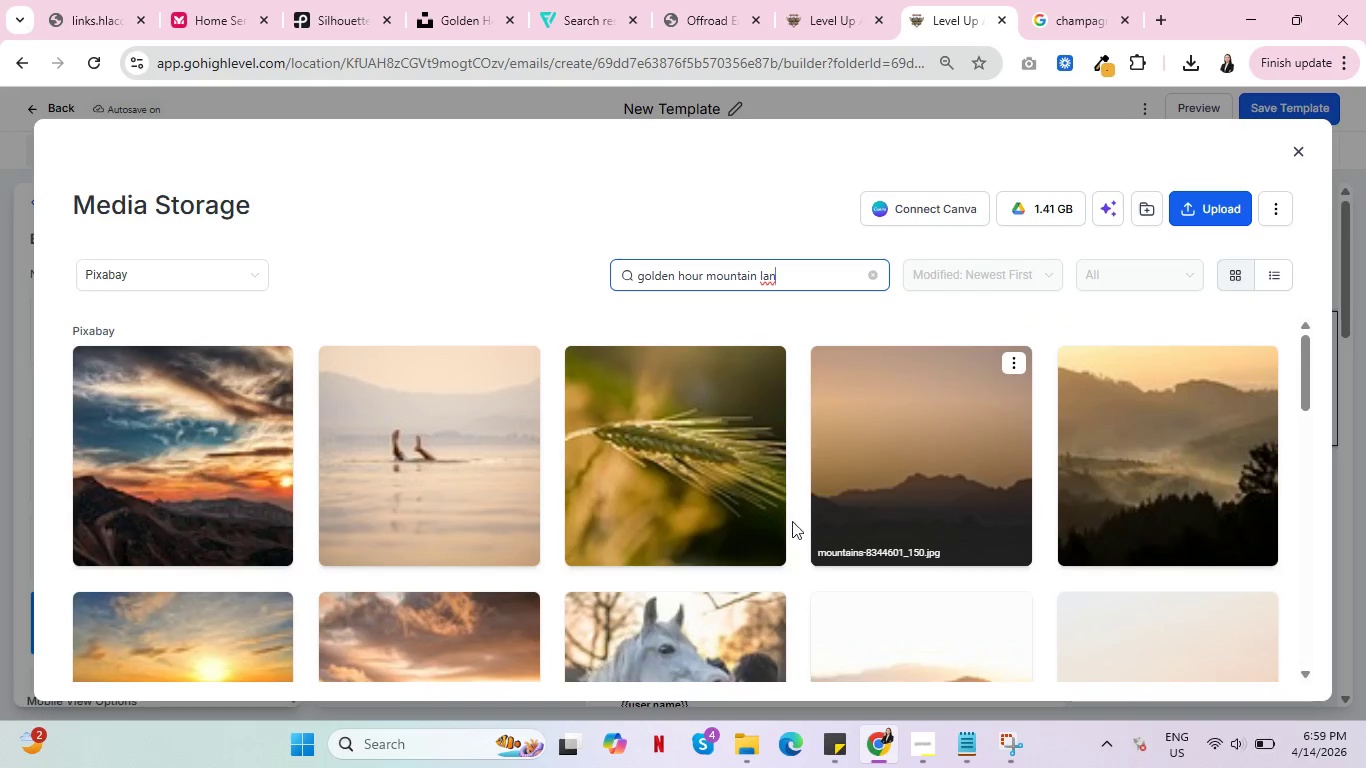 
mouse_move([726, 523])
 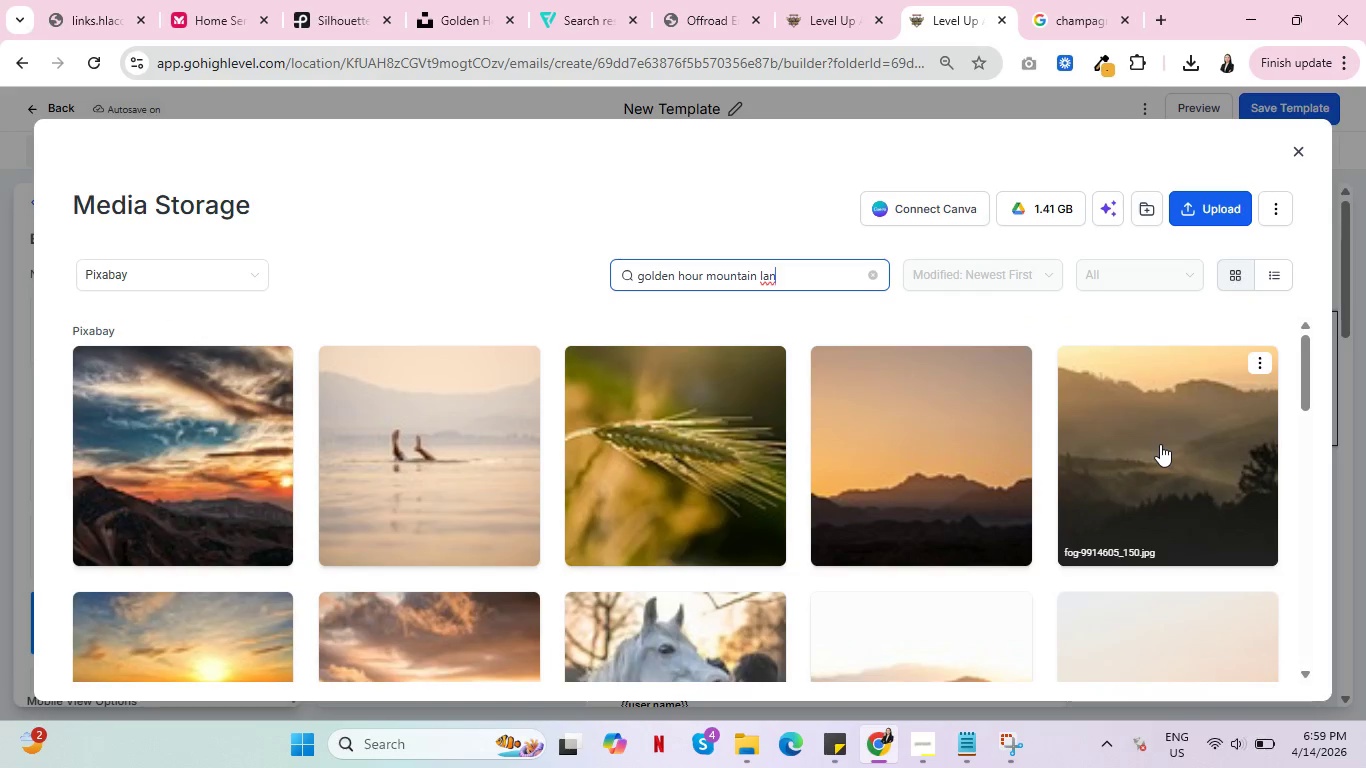 
left_click([1160, 444])
 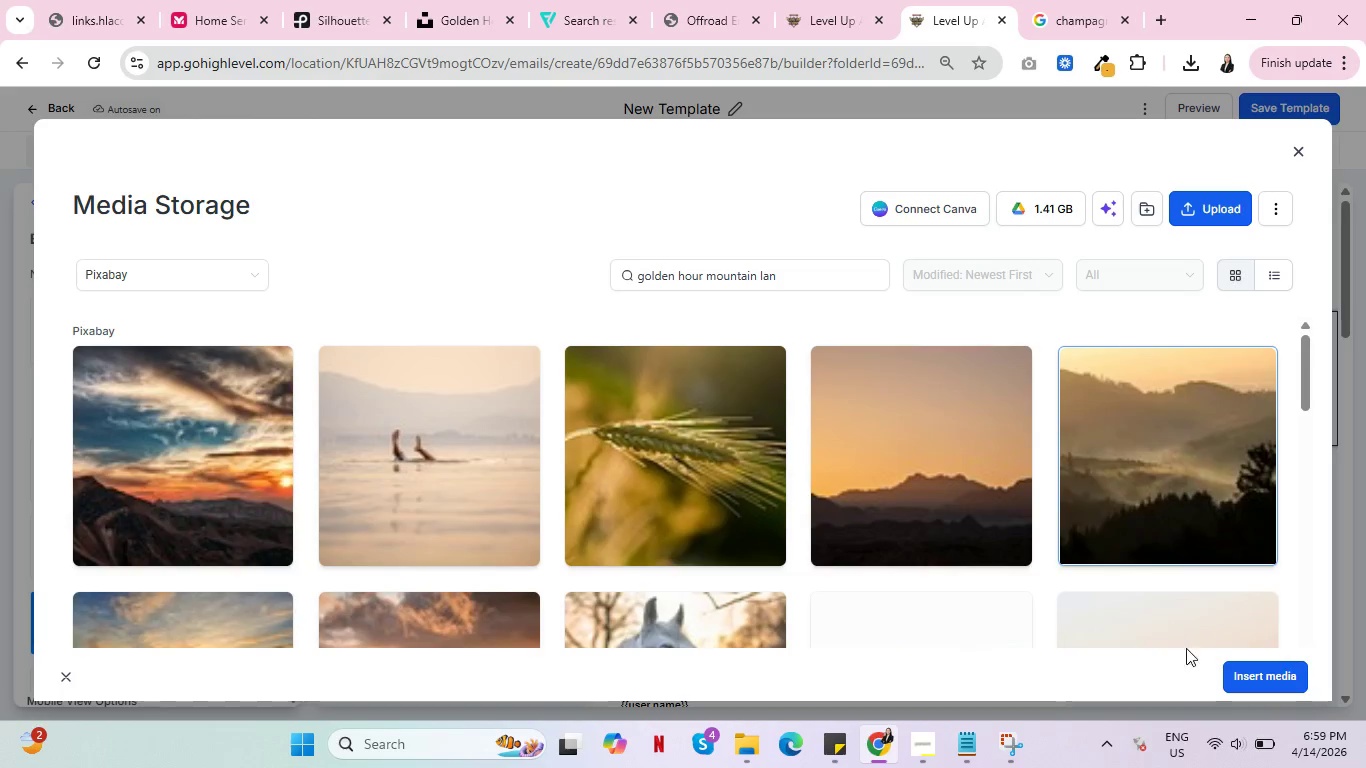 
left_click([1251, 678])
 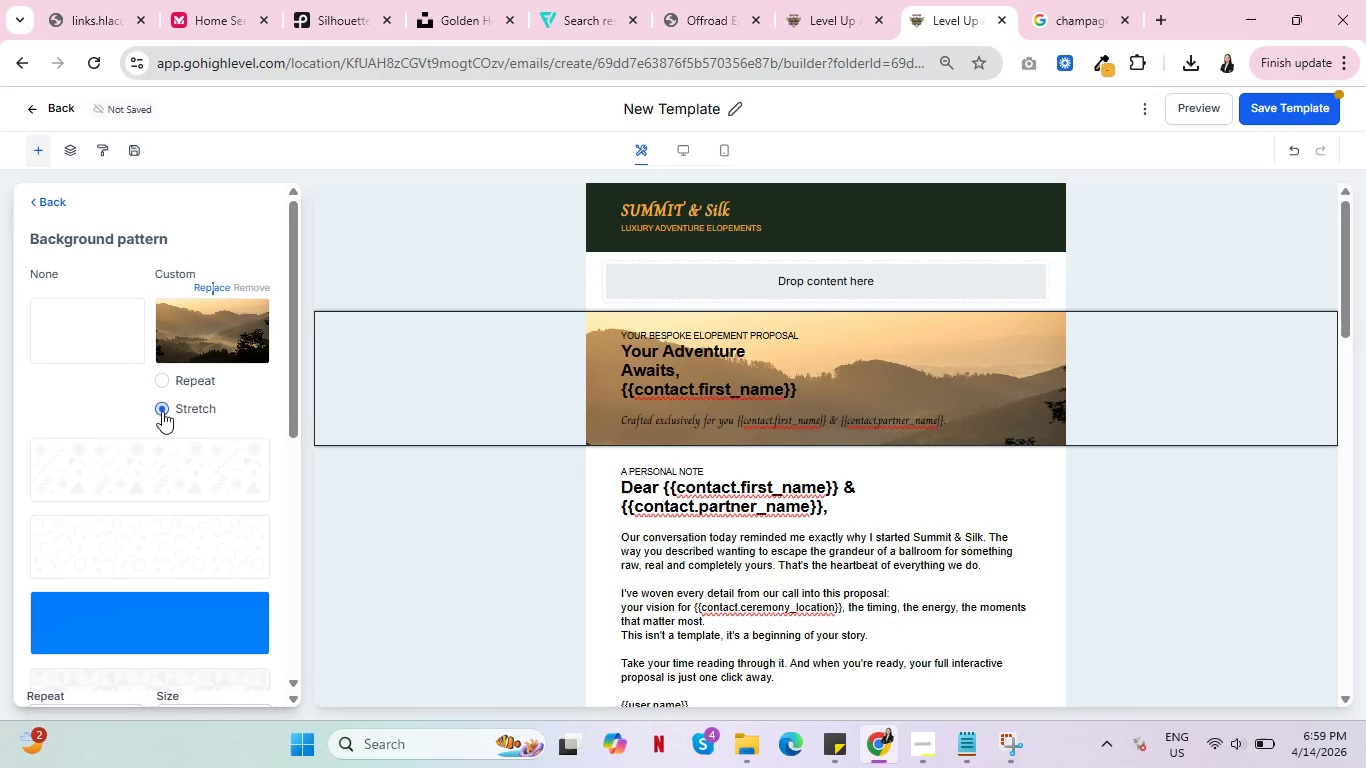 
wait(10.27)
 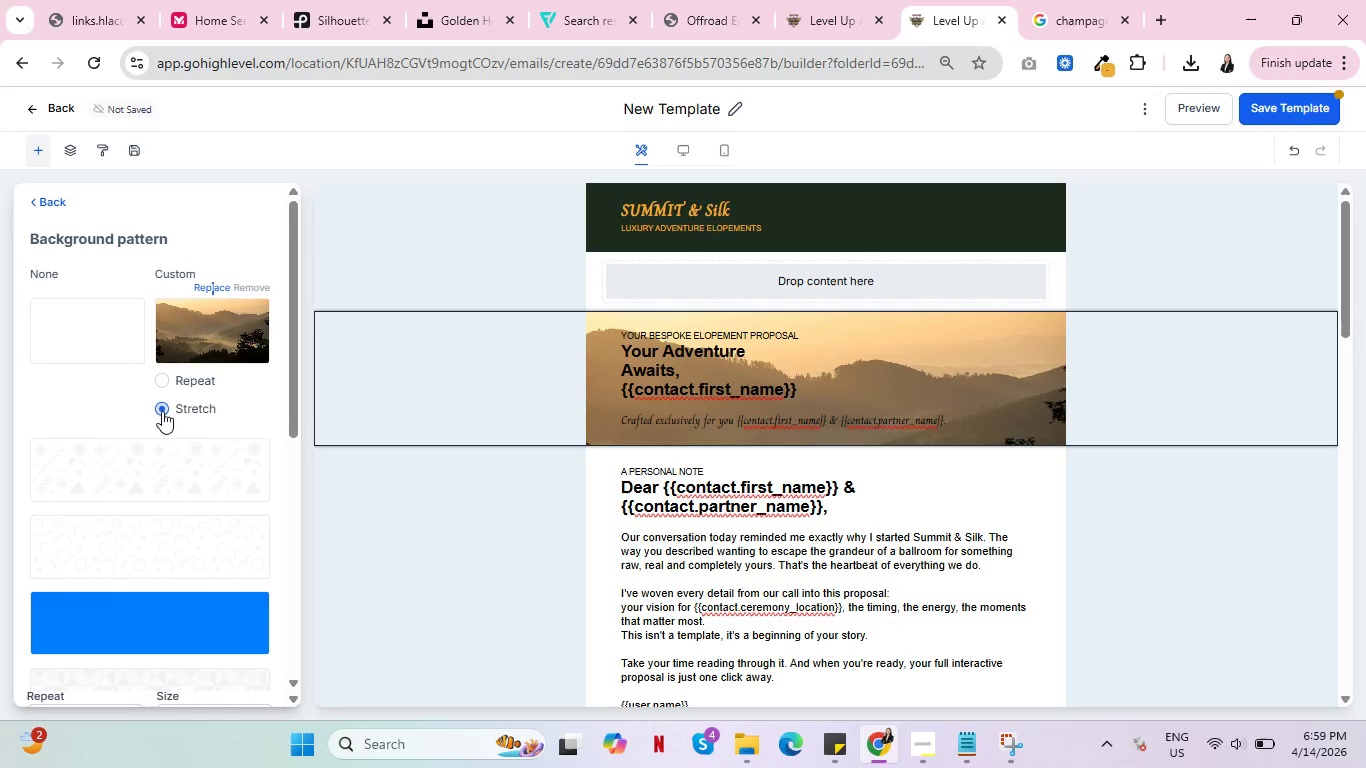 
left_click([167, 384])
 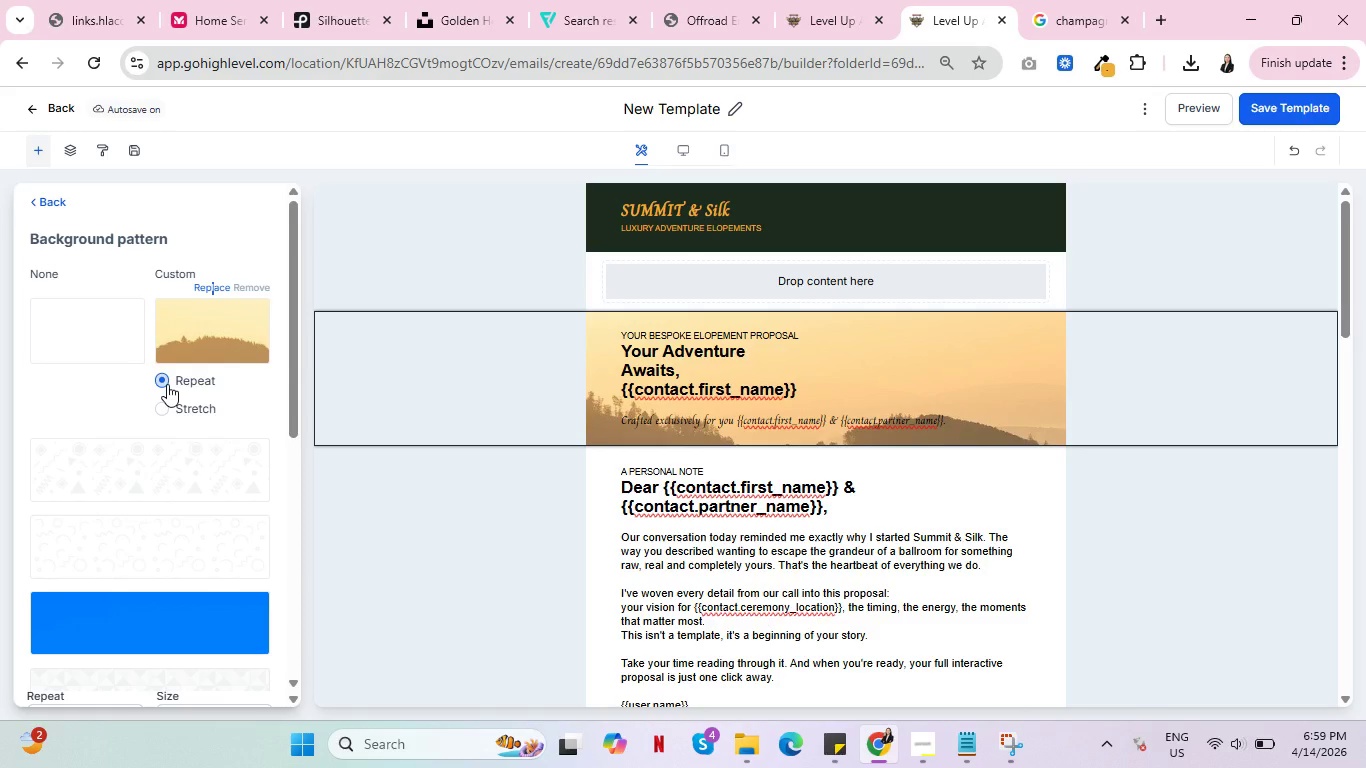 
wait(10.52)
 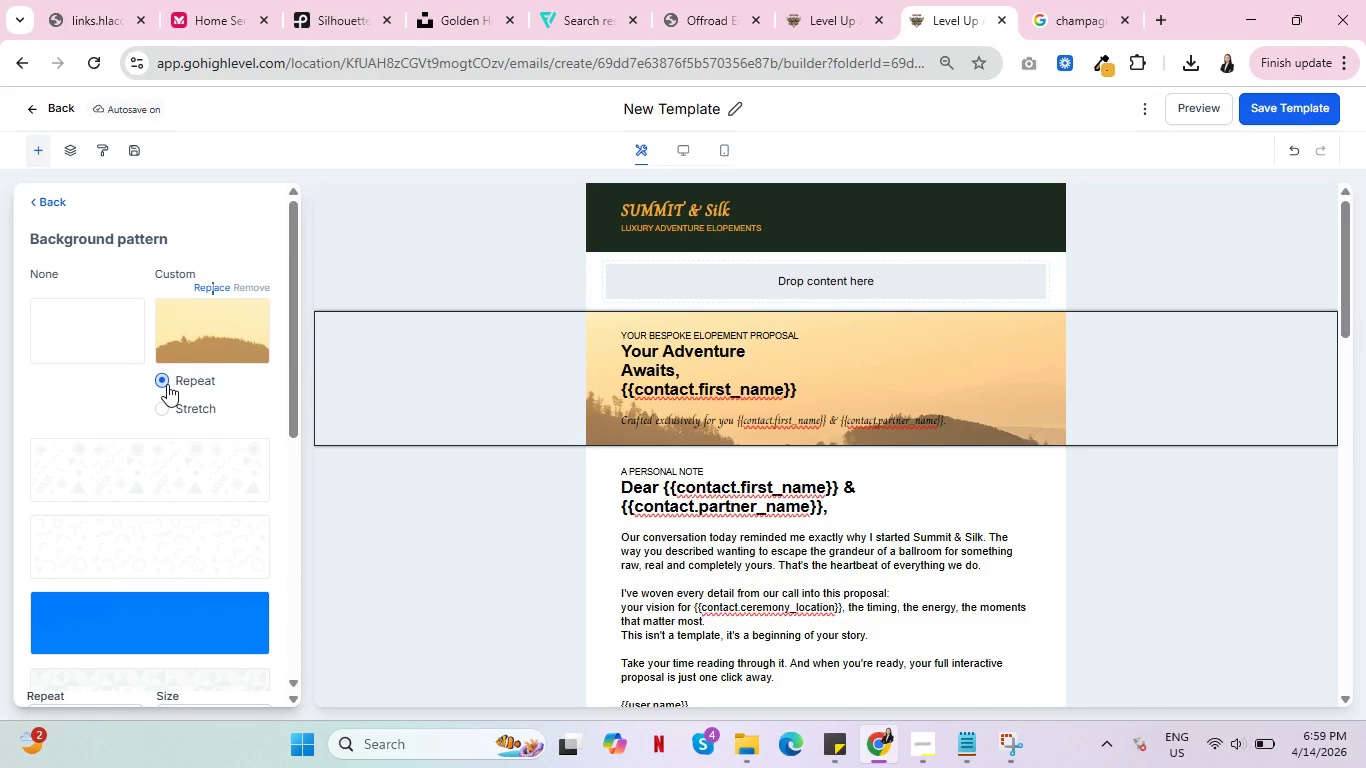 
left_click([164, 407])
 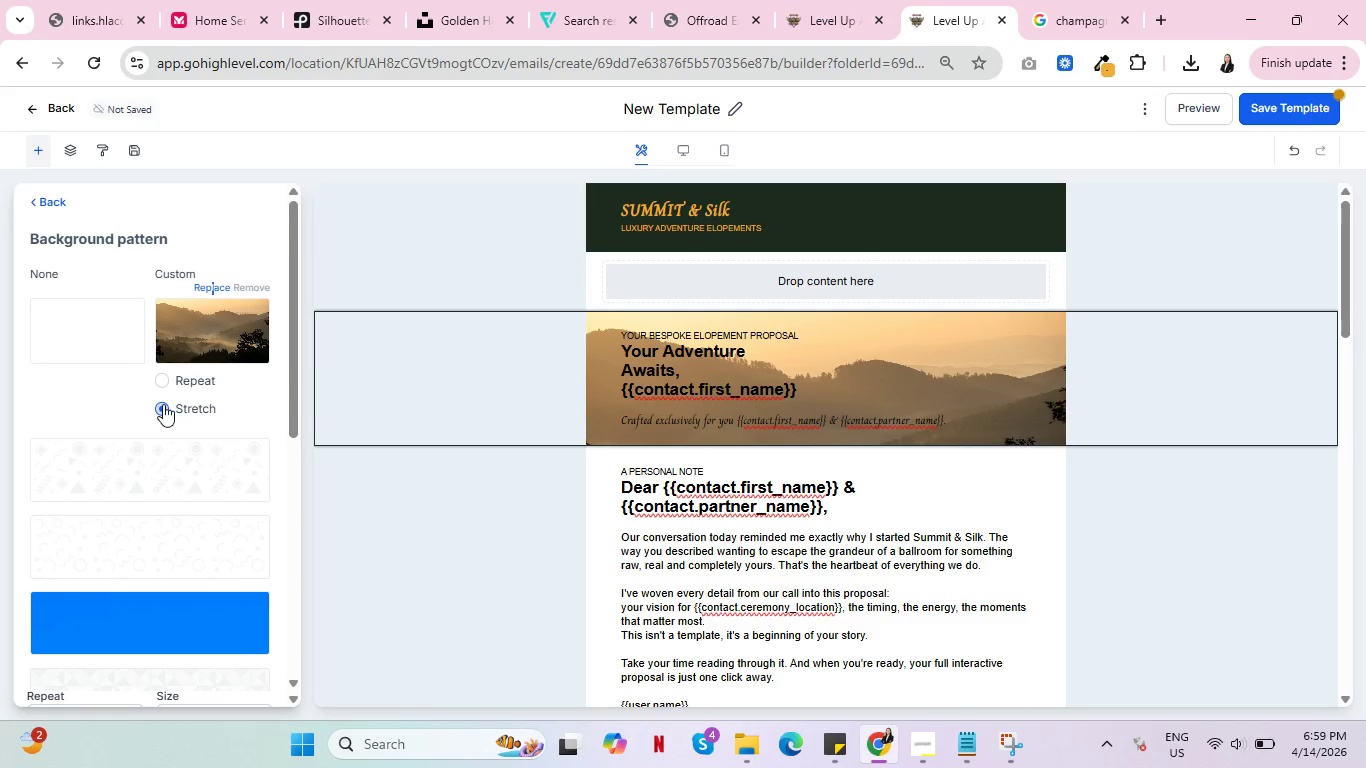 
wait(5.59)
 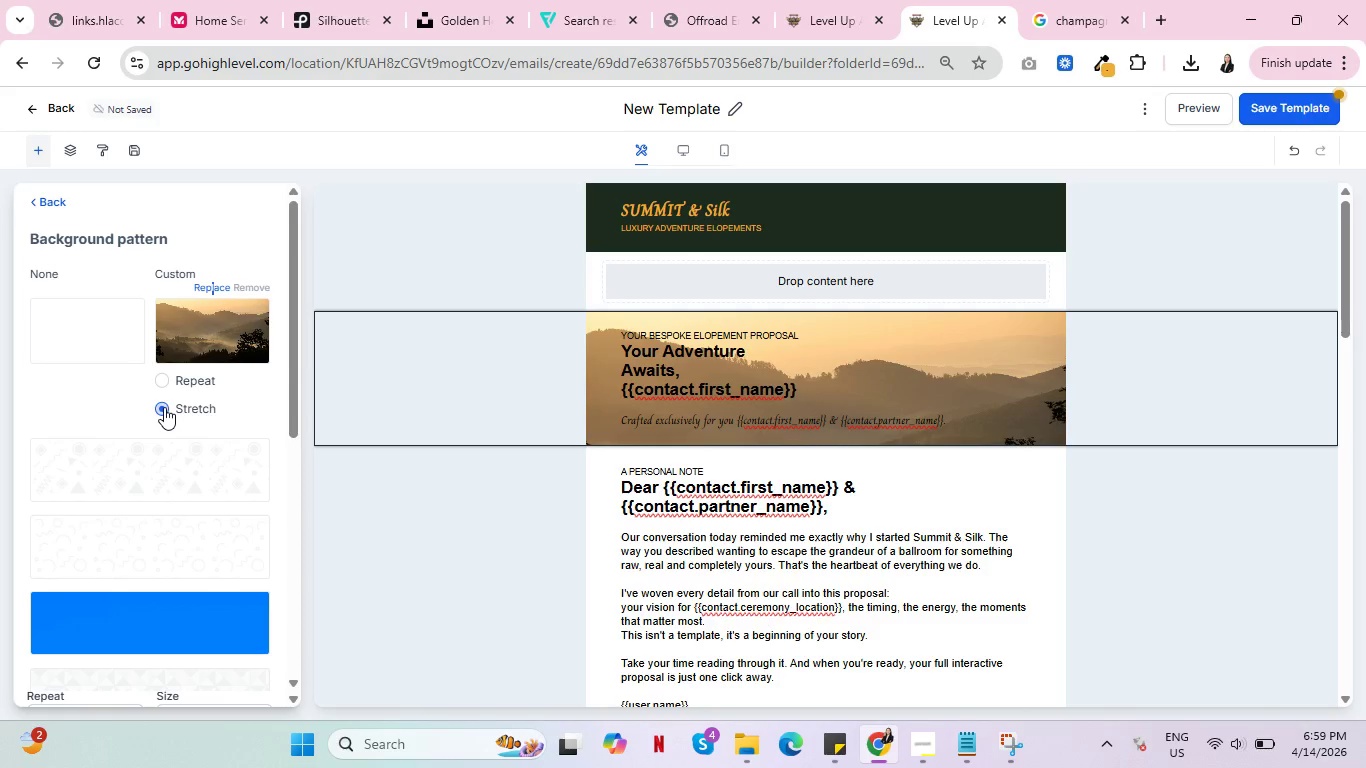 
left_click([208, 285])
 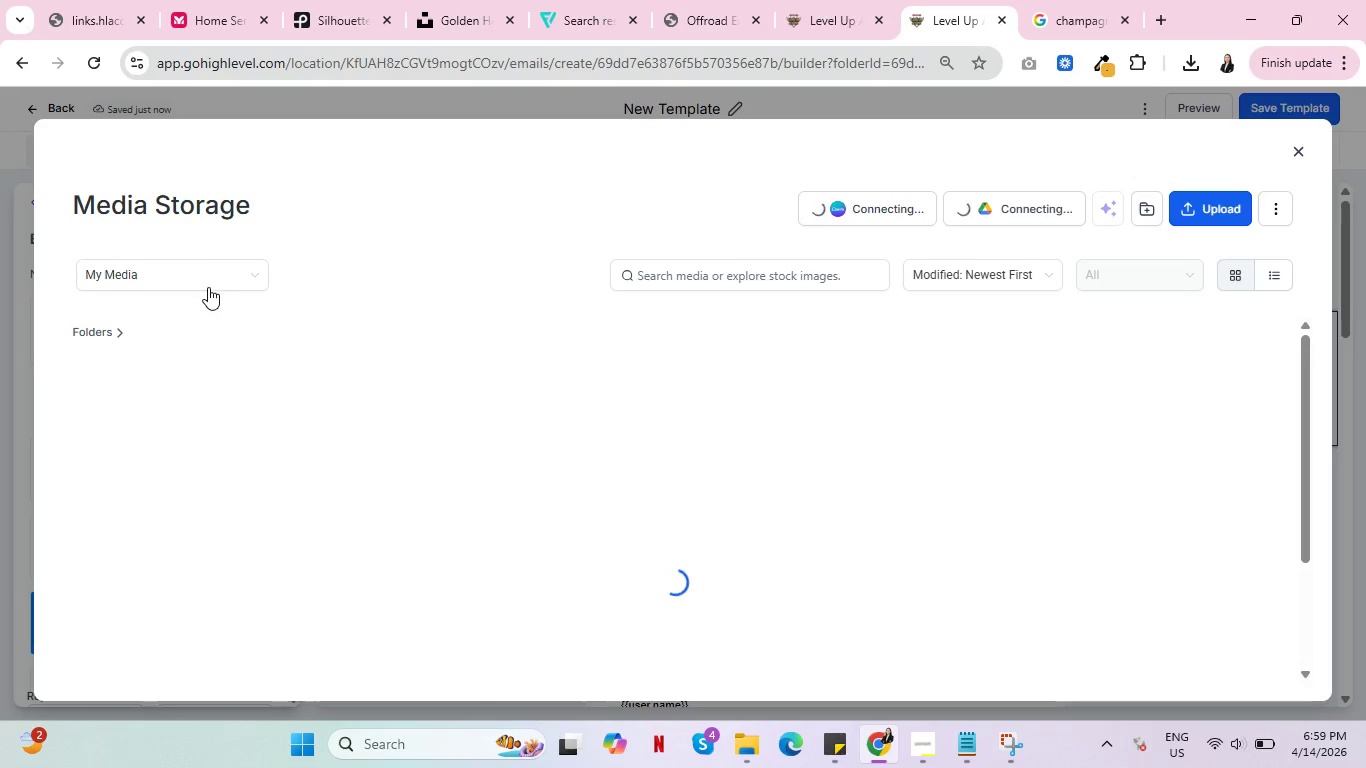 
left_click([228, 270])
 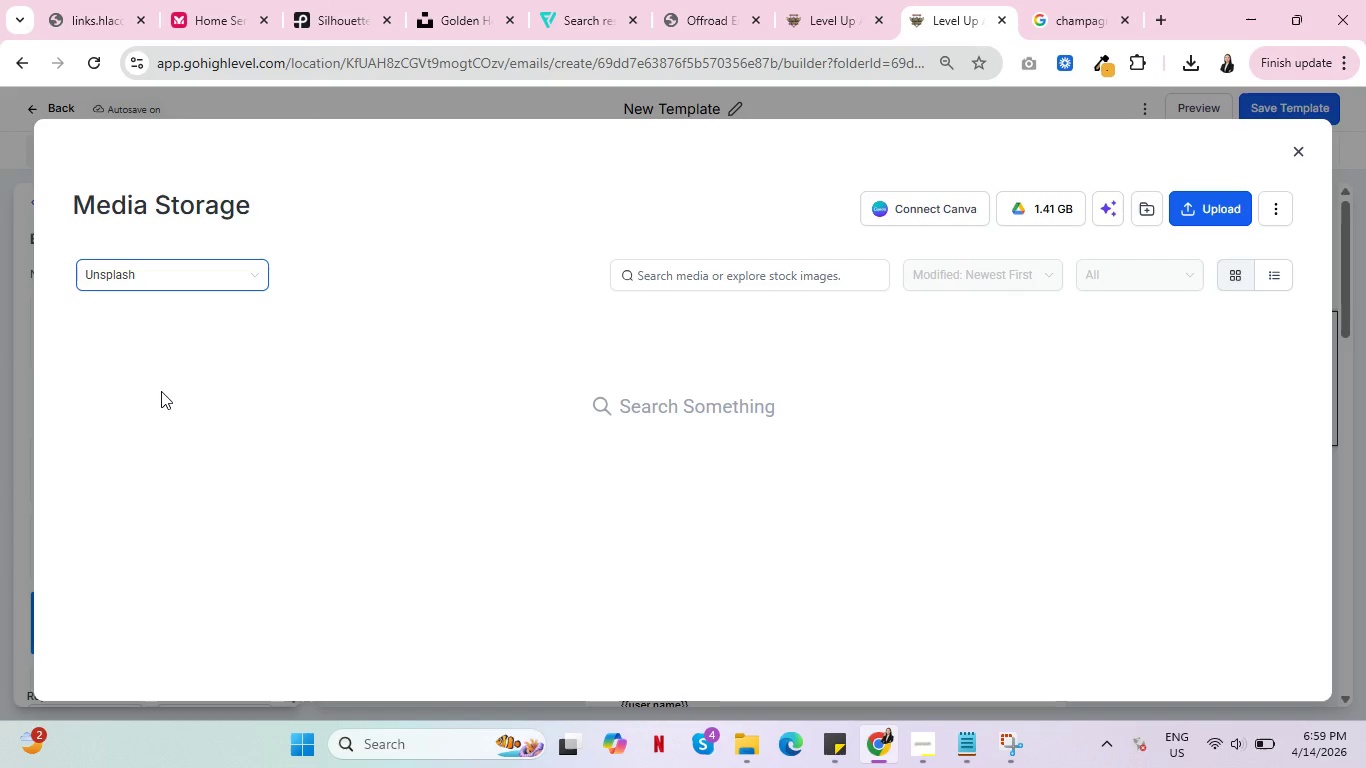 
left_click([753, 274])
 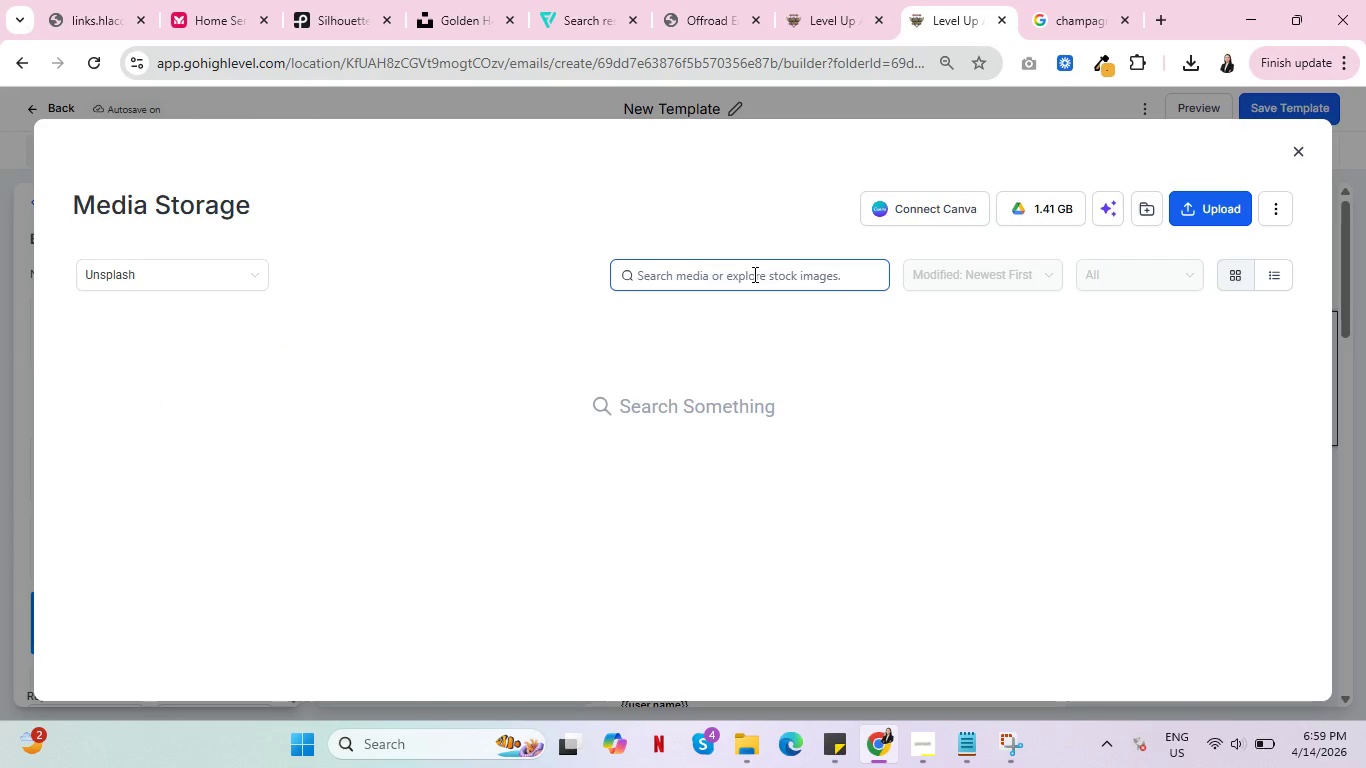 
type(goldne)
key(Backspace)
key(Backspace)
type(en hour mountain lans)
key(Backspace)
type(nds)
key(Backspace)
key(Backspace)
key(Backspace)
type(dscape)
 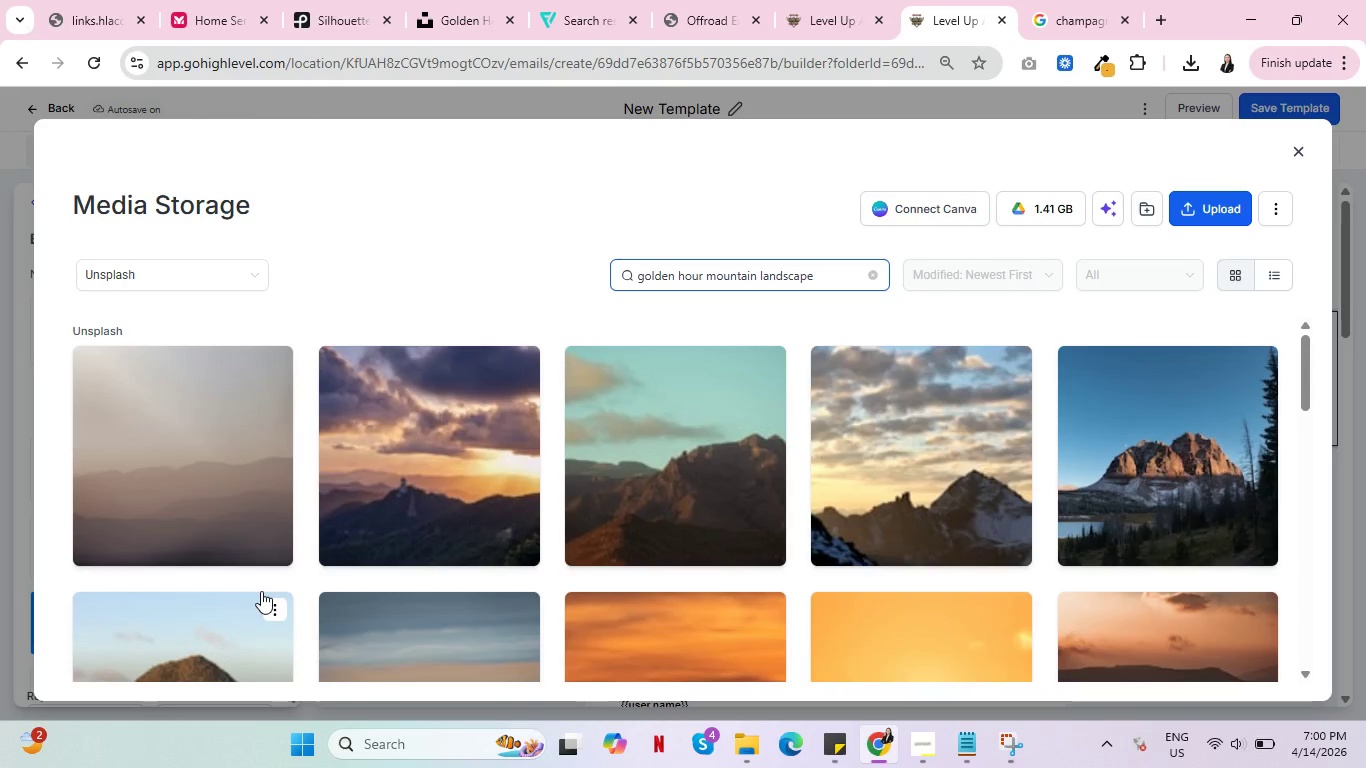 
wait(6.55)
 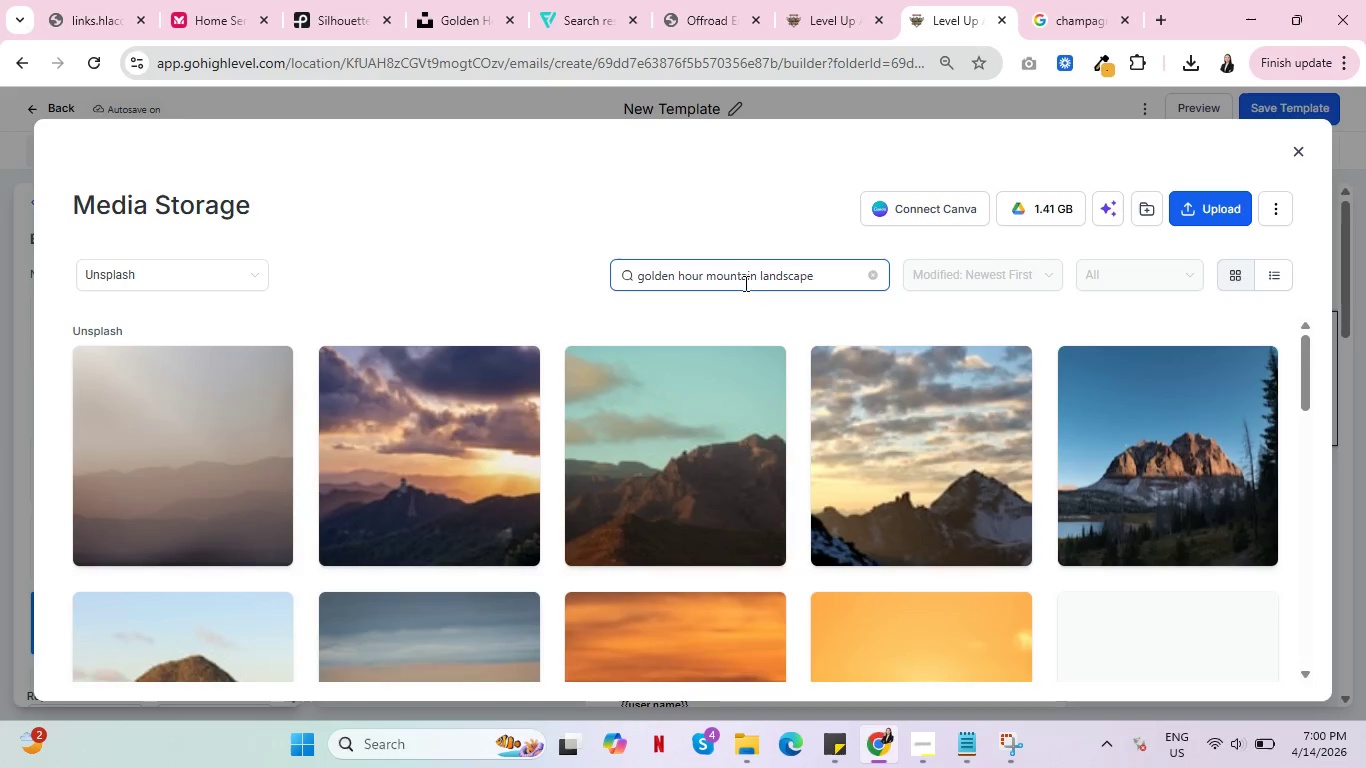 
scroll: coordinate [628, 482], scroll_direction: down, amount: 8.0
 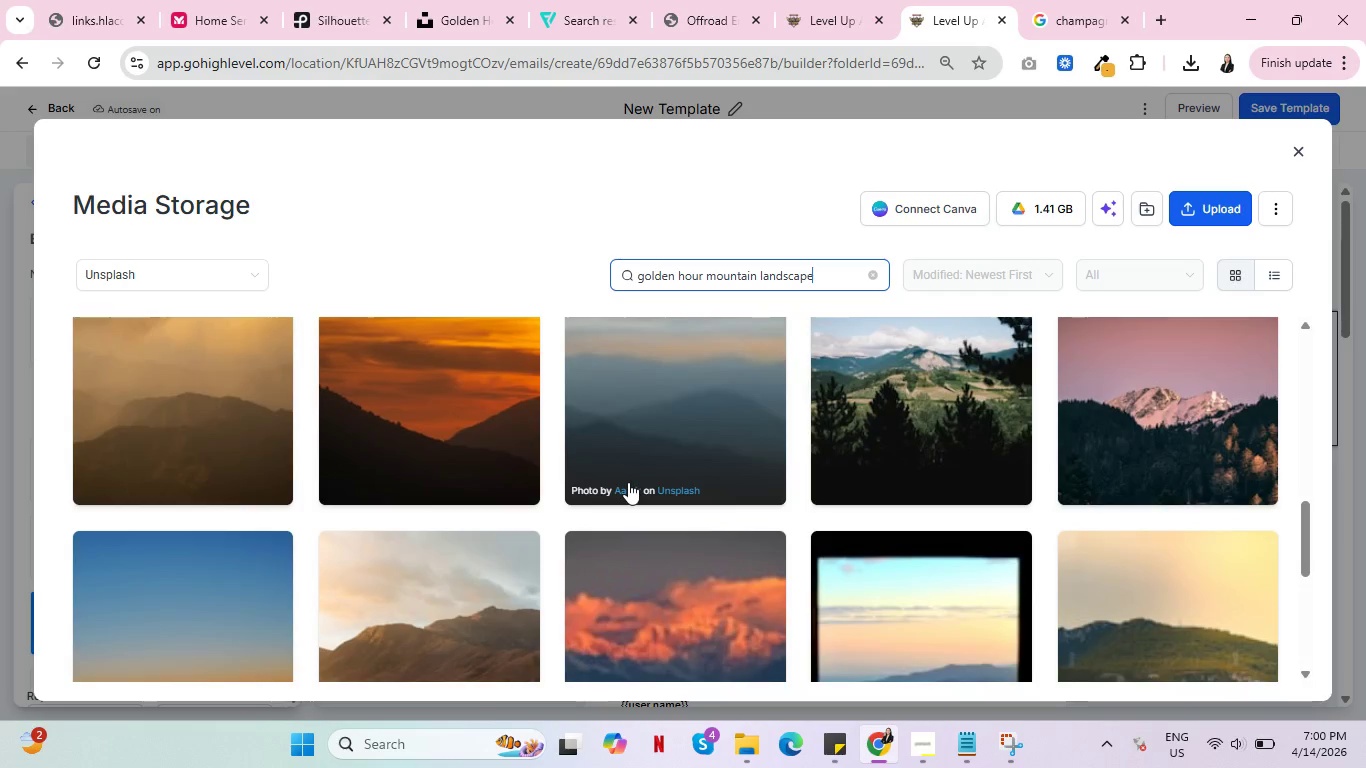 
scroll: coordinate [628, 483], scroll_direction: up, amount: 1.0
 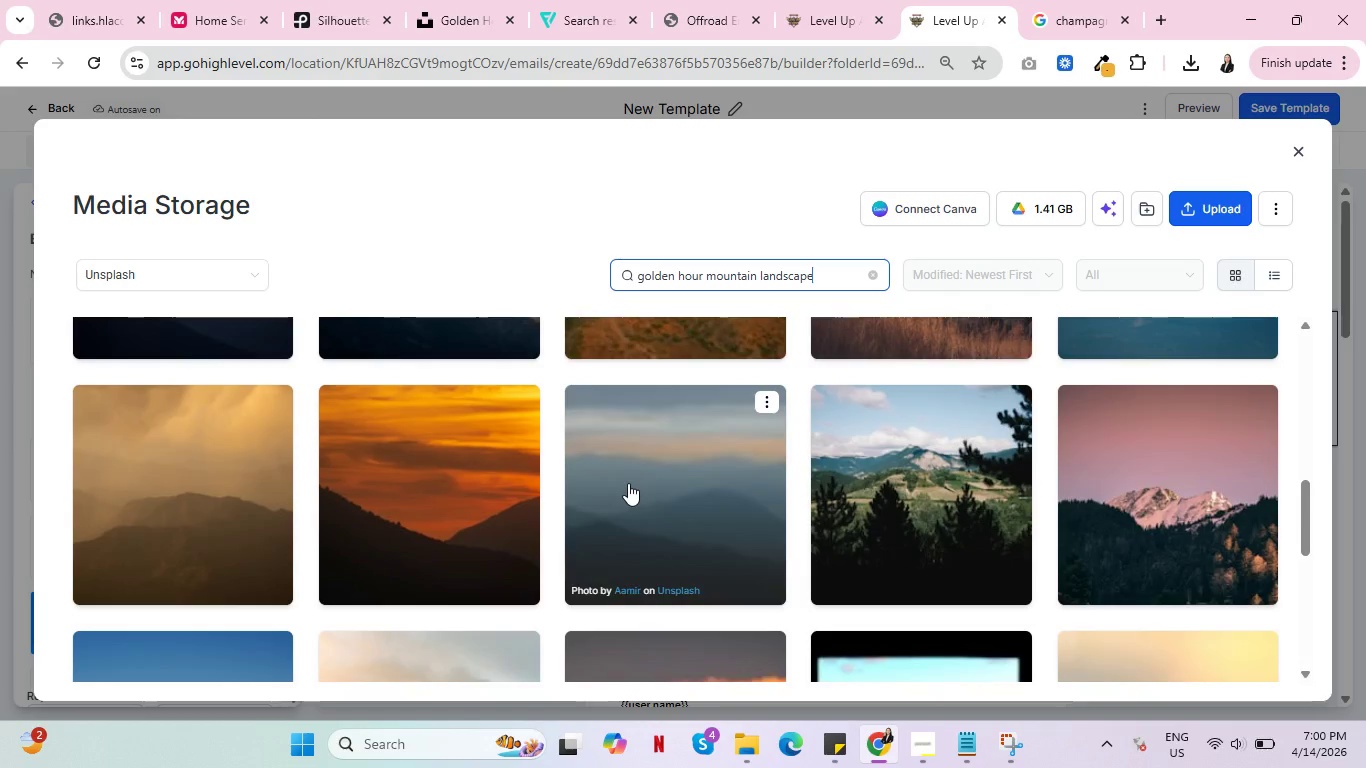 
scroll: coordinate [625, 488], scroll_direction: down, amount: 5.0
 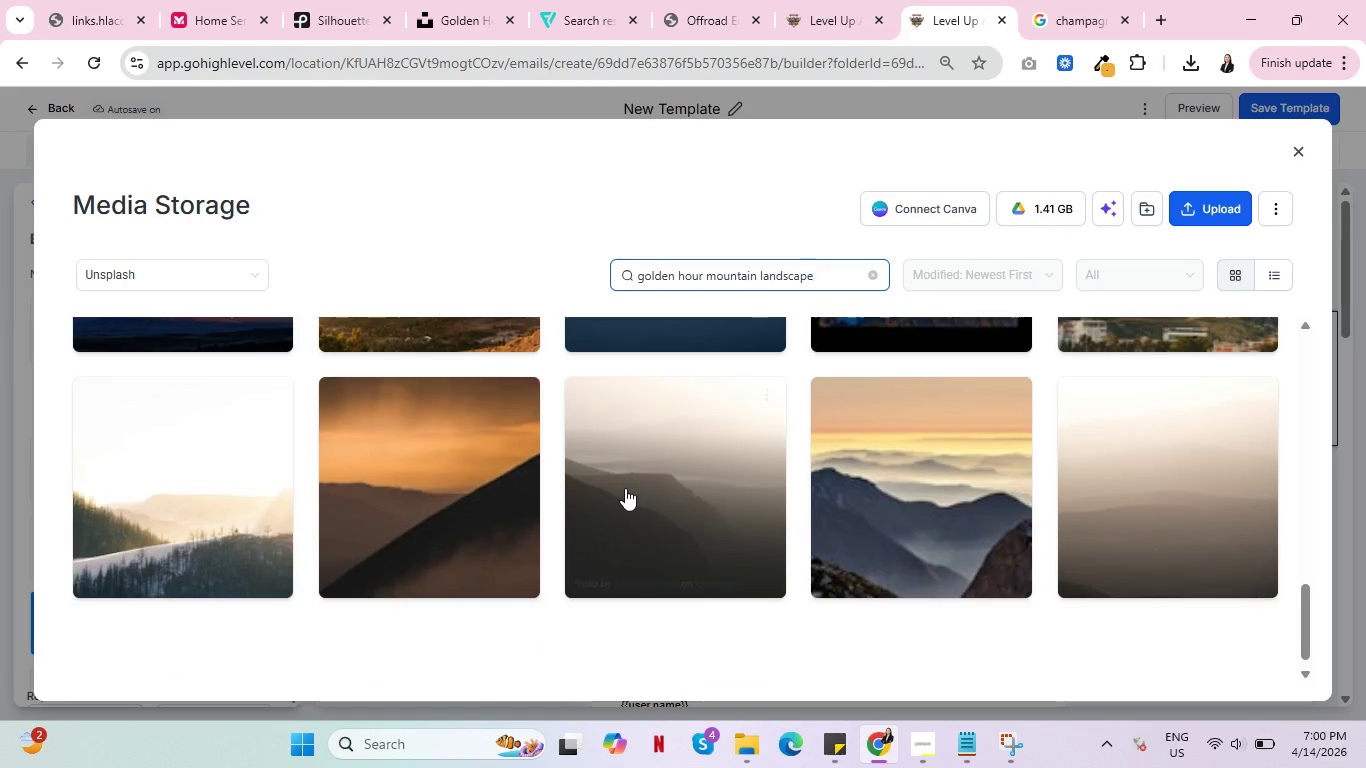 
scroll: coordinate [625, 488], scroll_direction: up, amount: 1.0
 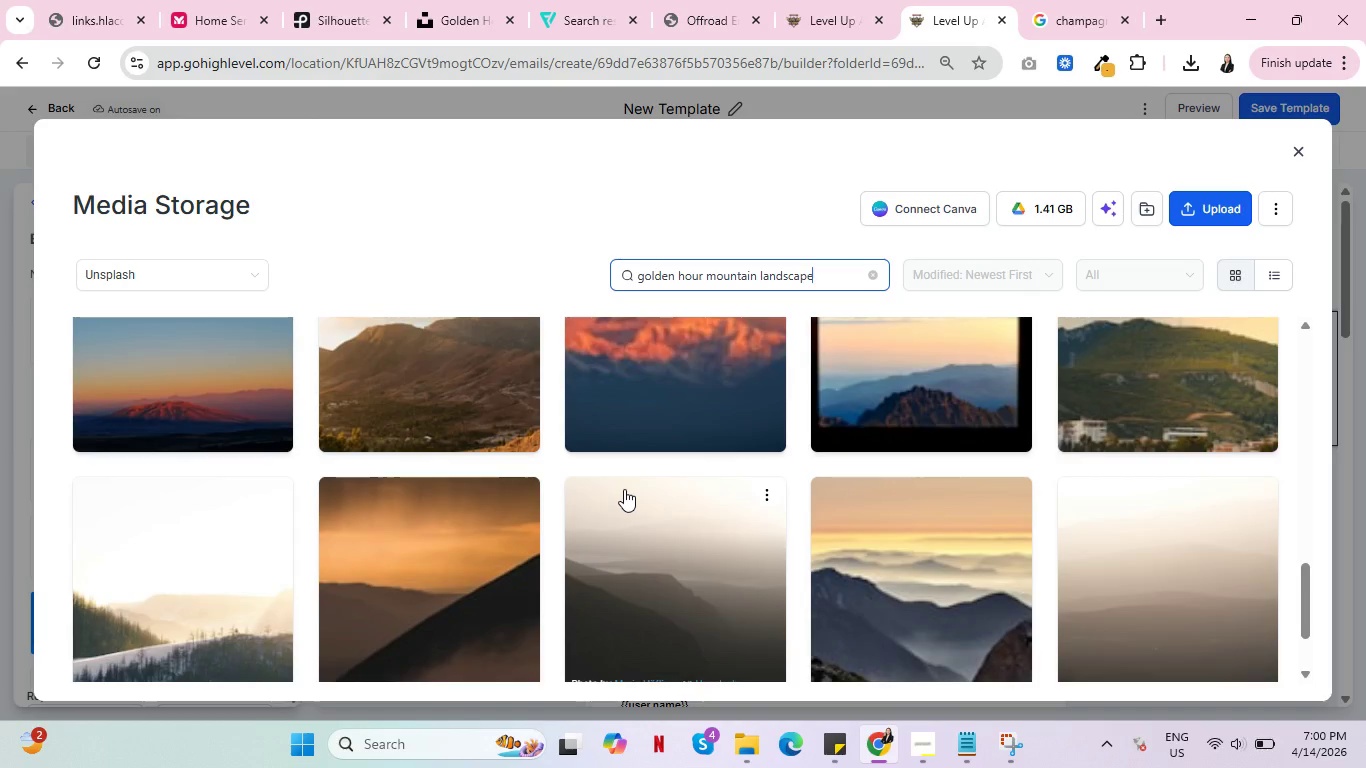 
scroll: coordinate [621, 492], scroll_direction: down, amount: 5.0
 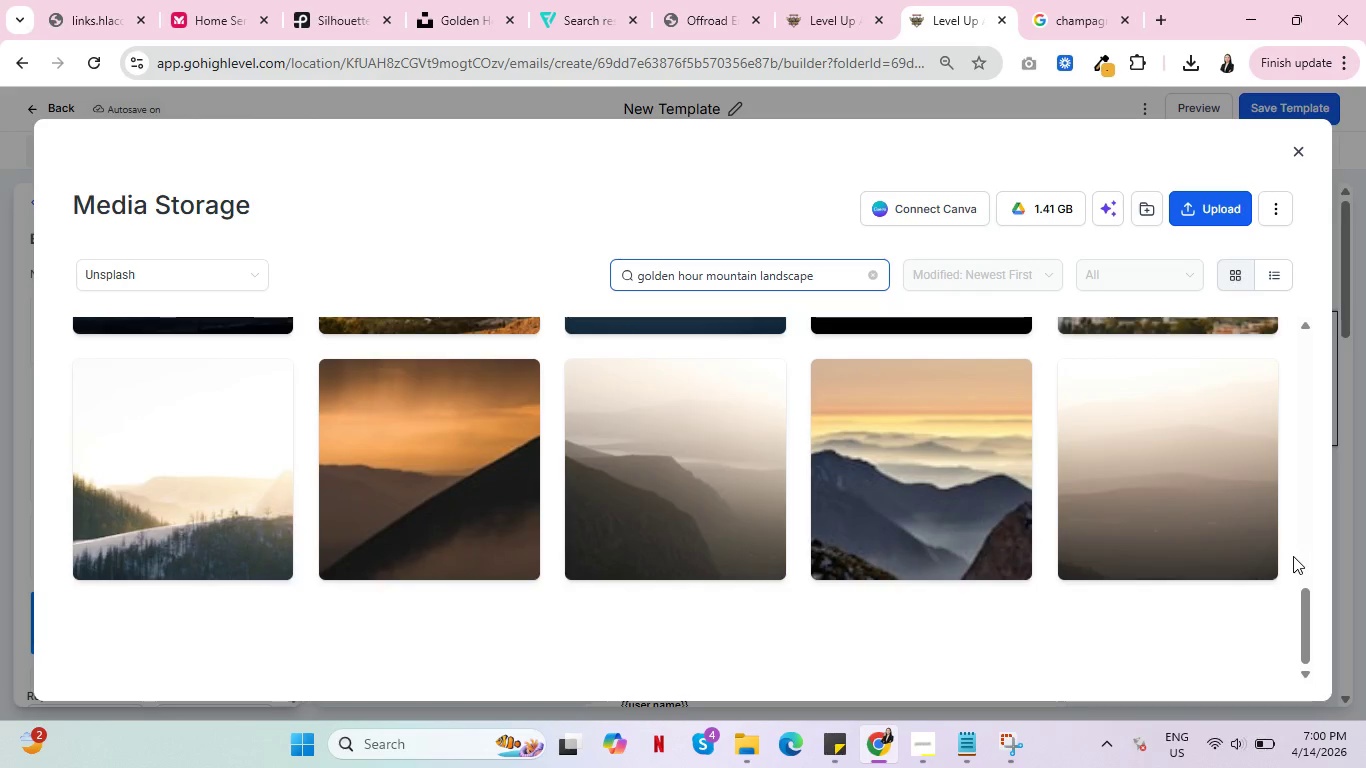 
scroll: coordinate [1286, 557], scroll_direction: up, amount: 4.0
 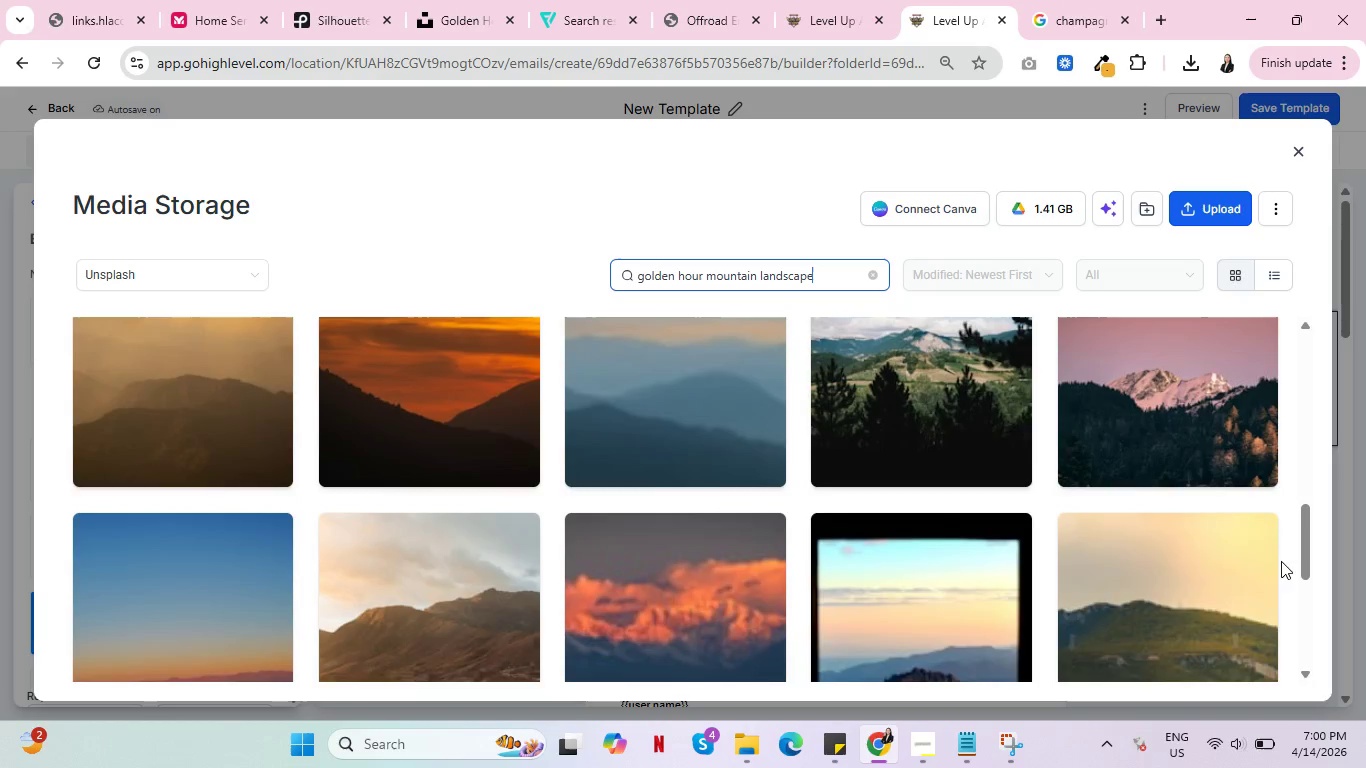 
scroll: coordinate [1278, 563], scroll_direction: down, amount: 1.0
 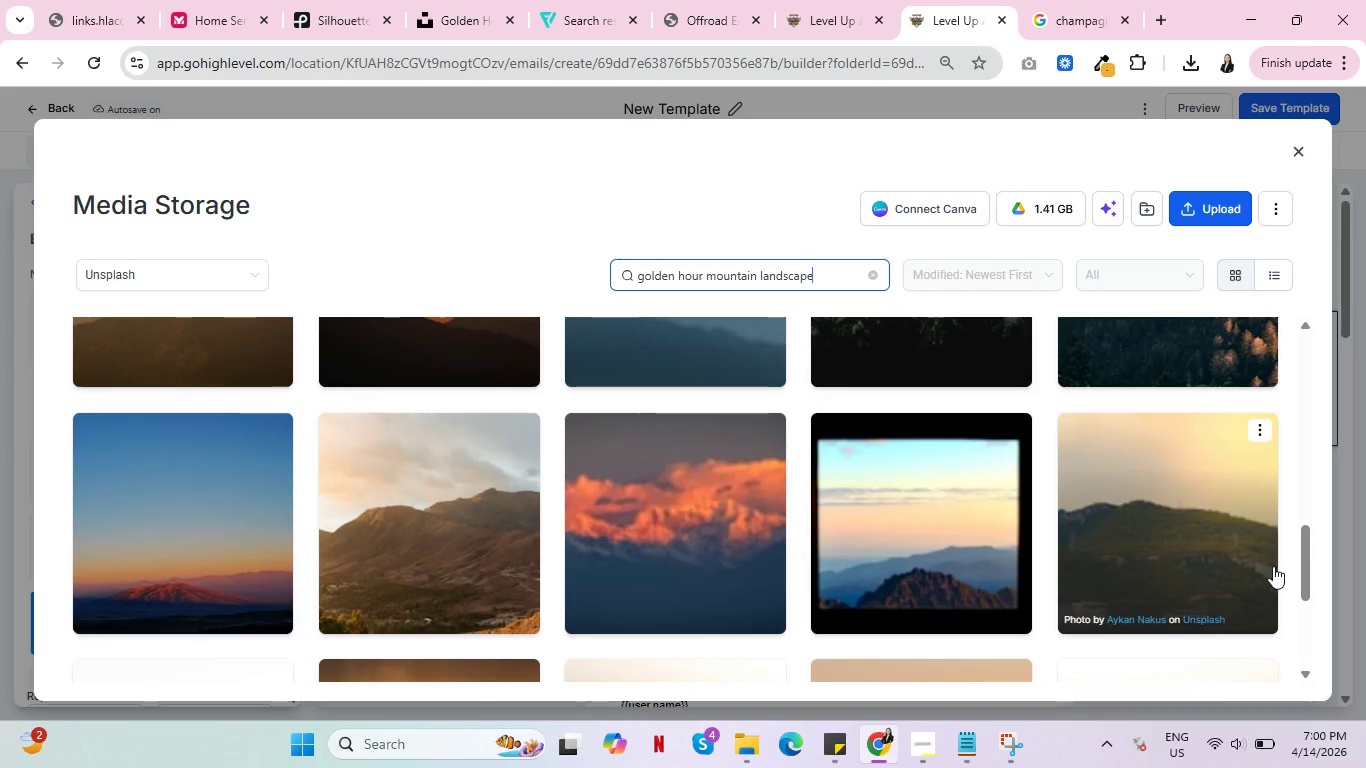 
scroll: coordinate [1266, 568], scroll_direction: up, amount: 3.0
 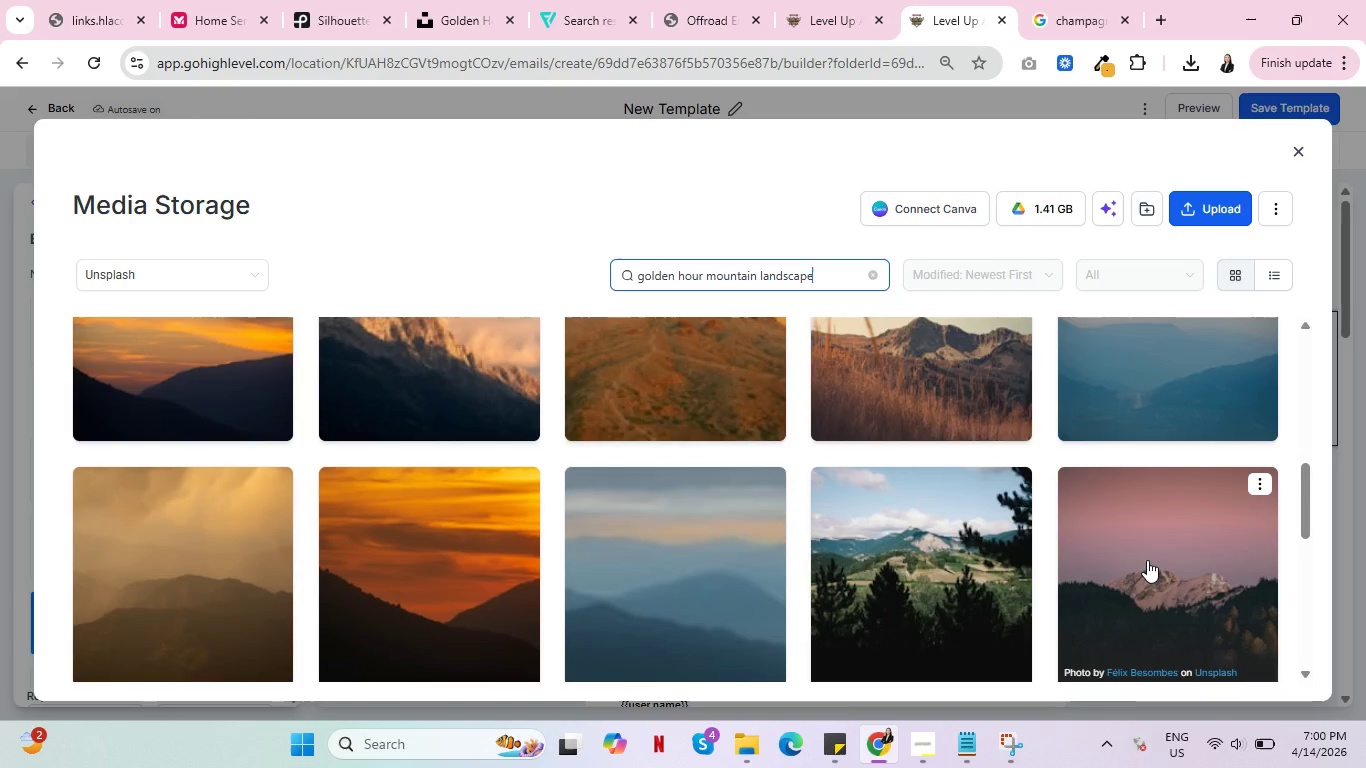 
wait(6.68)
 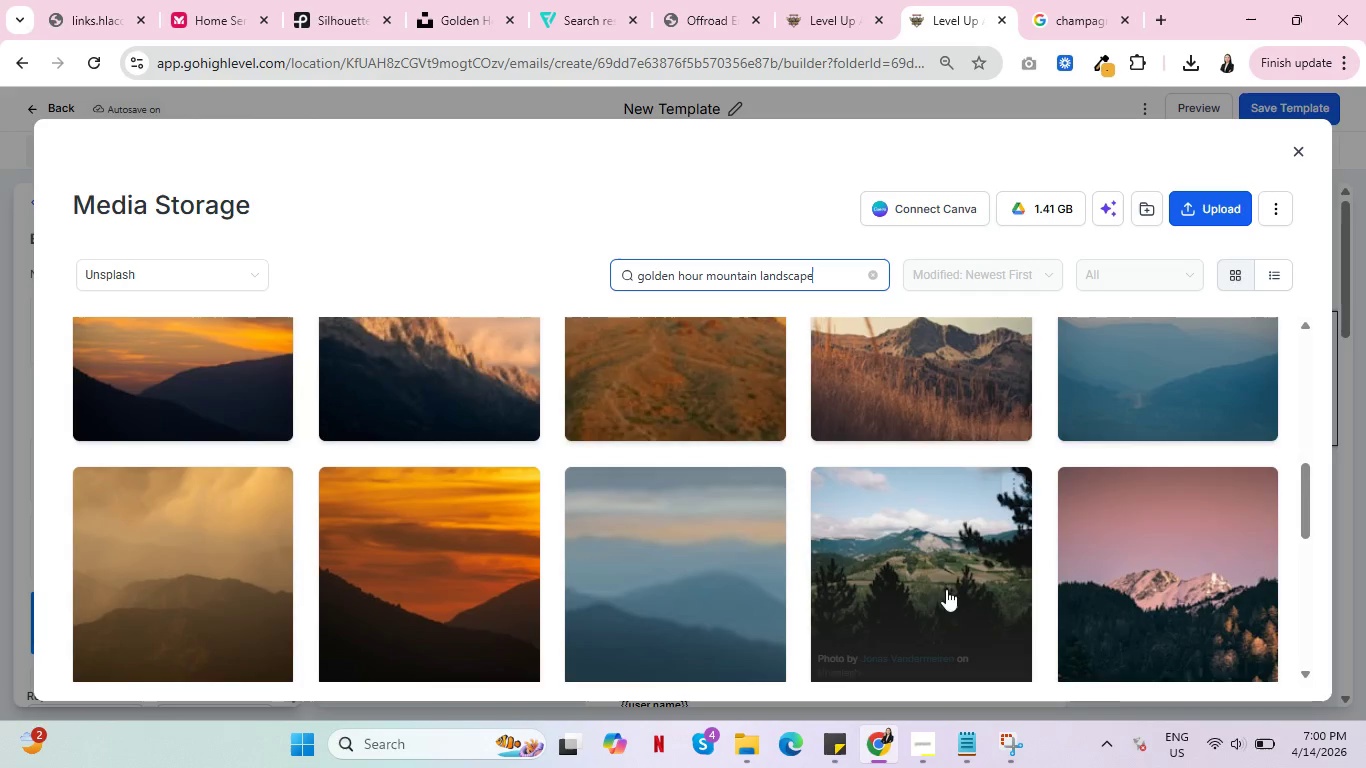 
scroll: coordinate [515, 583], scroll_direction: up, amount: 9.0
 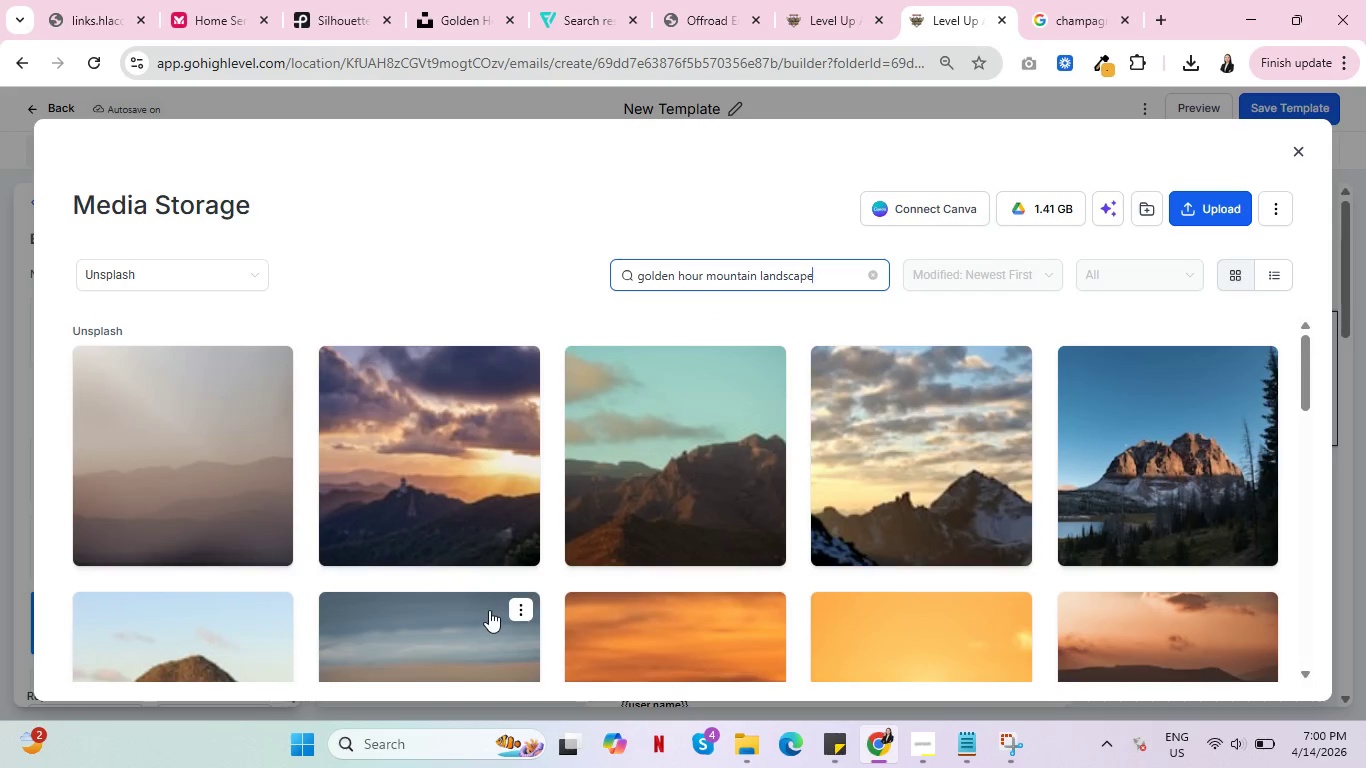 
scroll: coordinate [744, 614], scroll_direction: down, amount: 7.0
 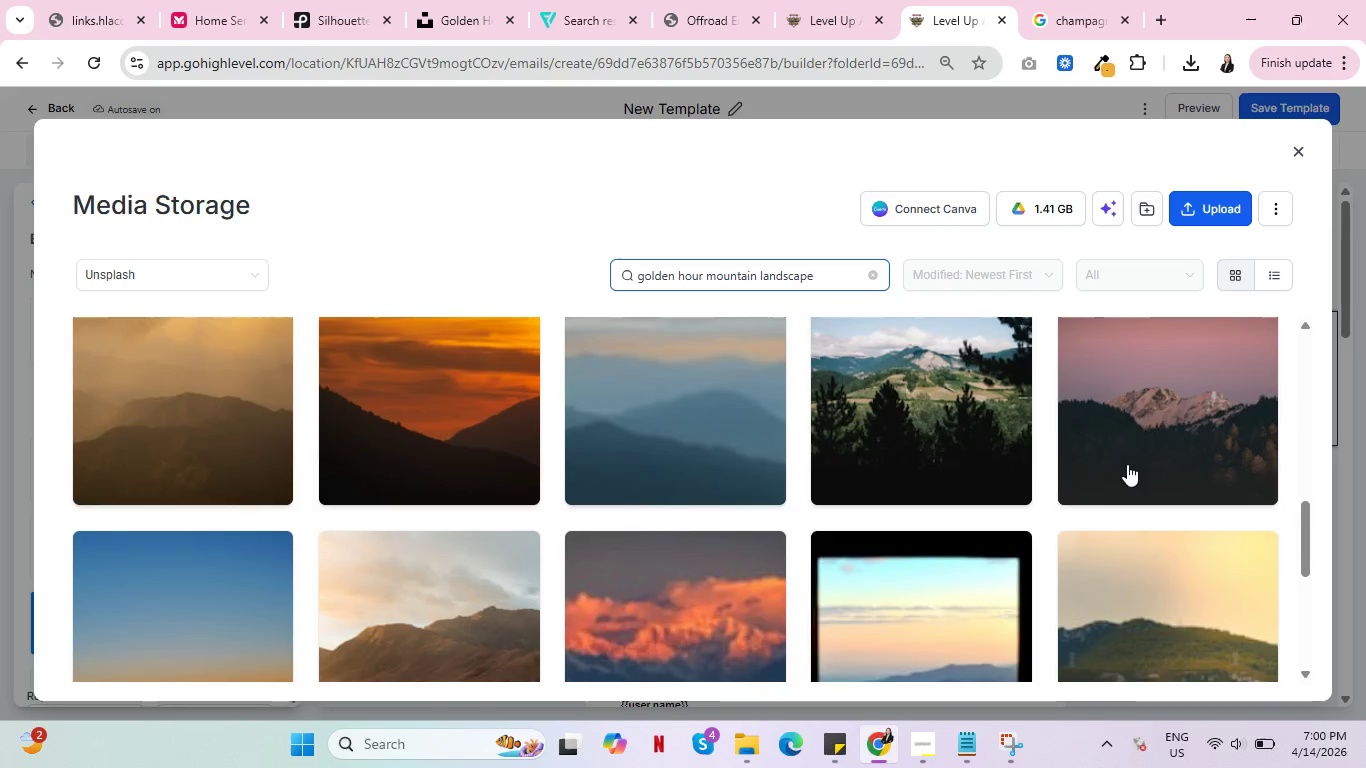 
mouse_move([1132, 396])
 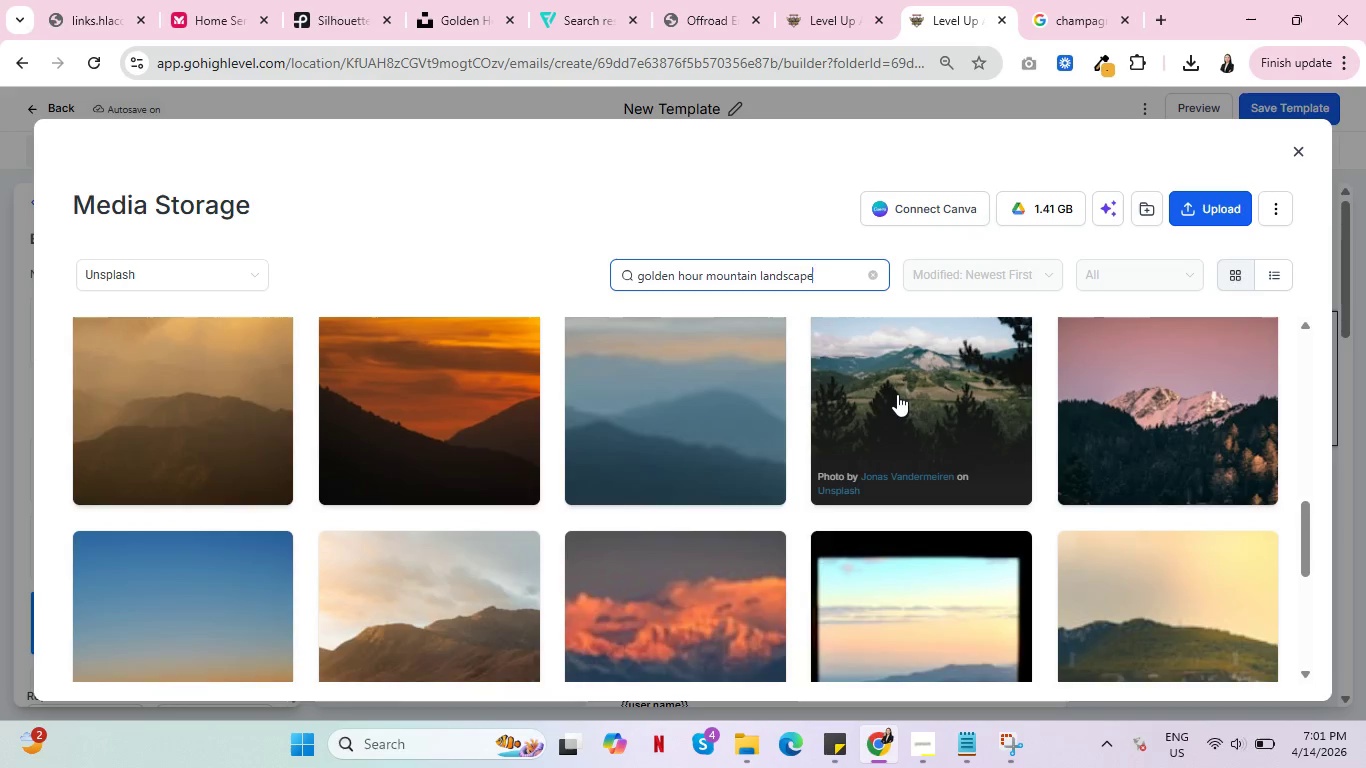 
left_click([897, 394])
 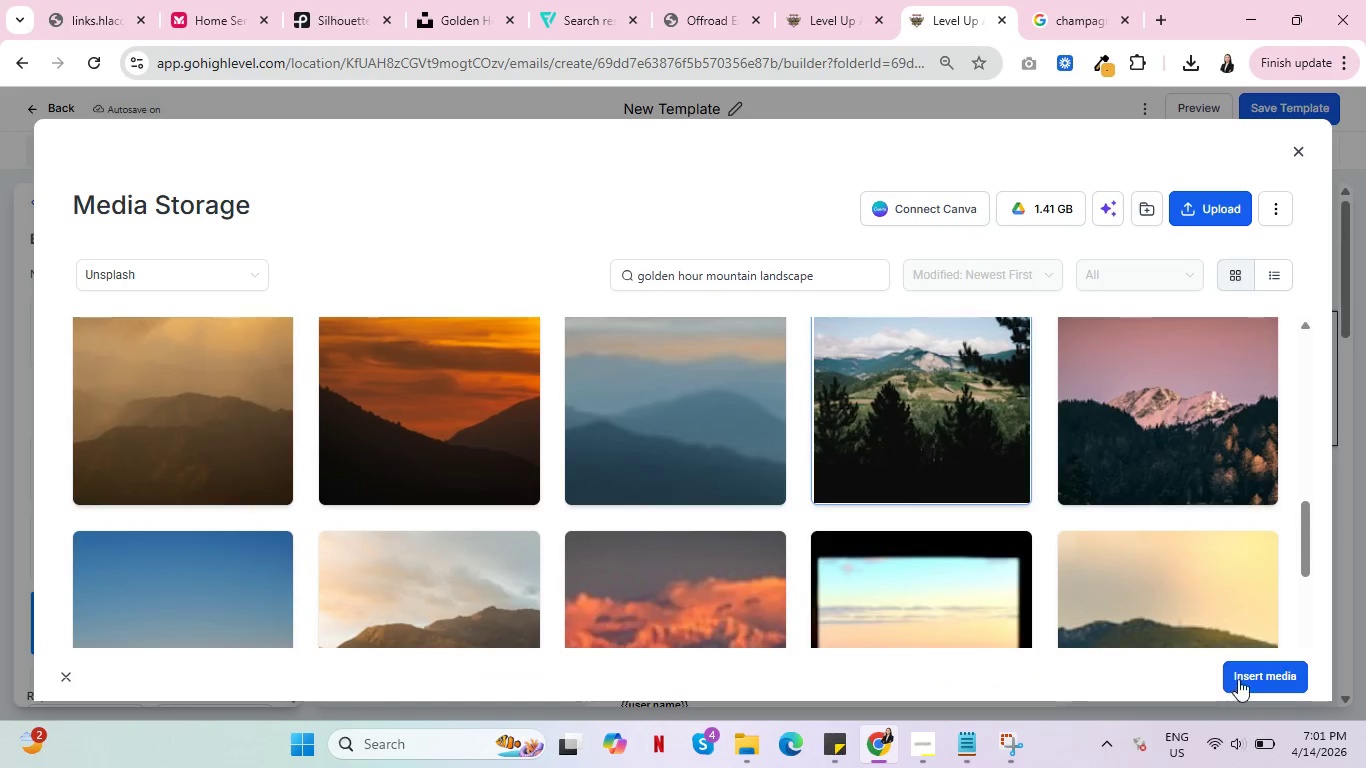 
left_click([1255, 676])
 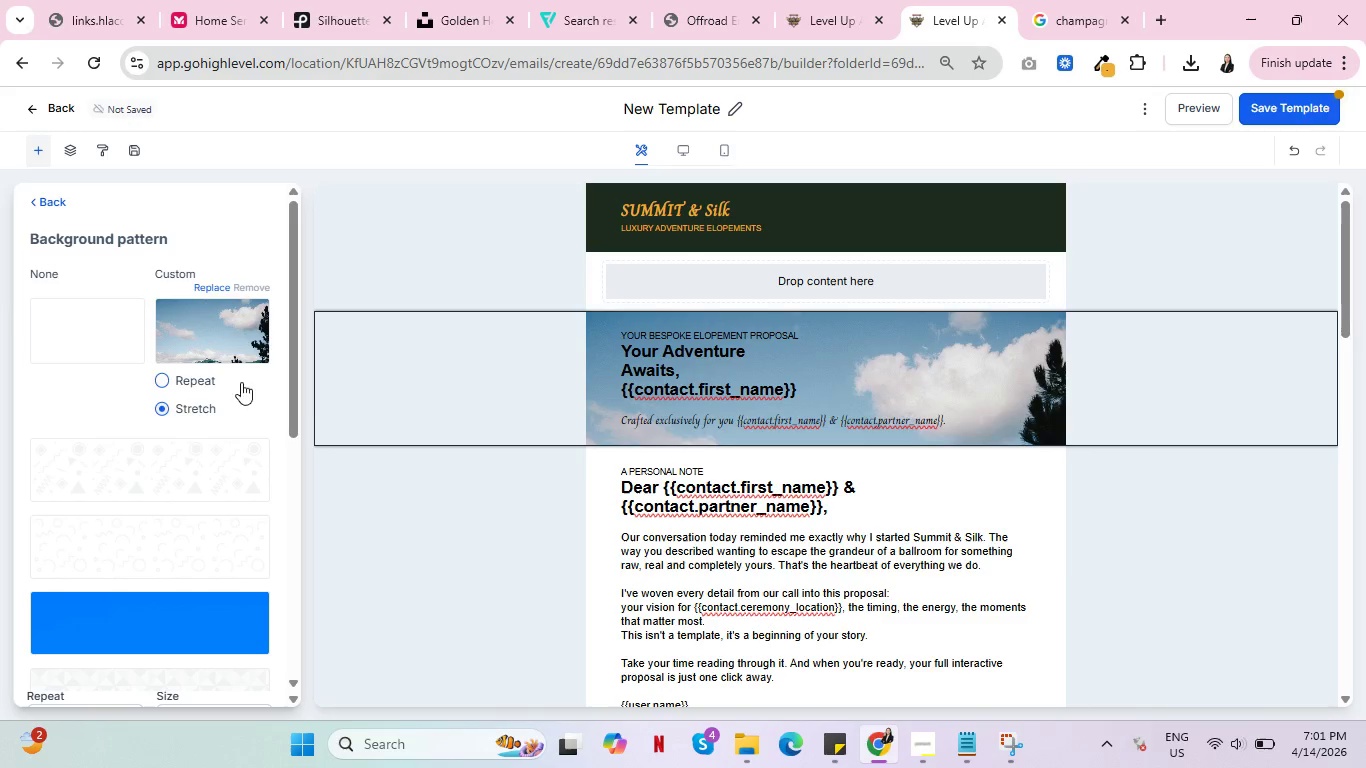 
left_click([163, 378])
 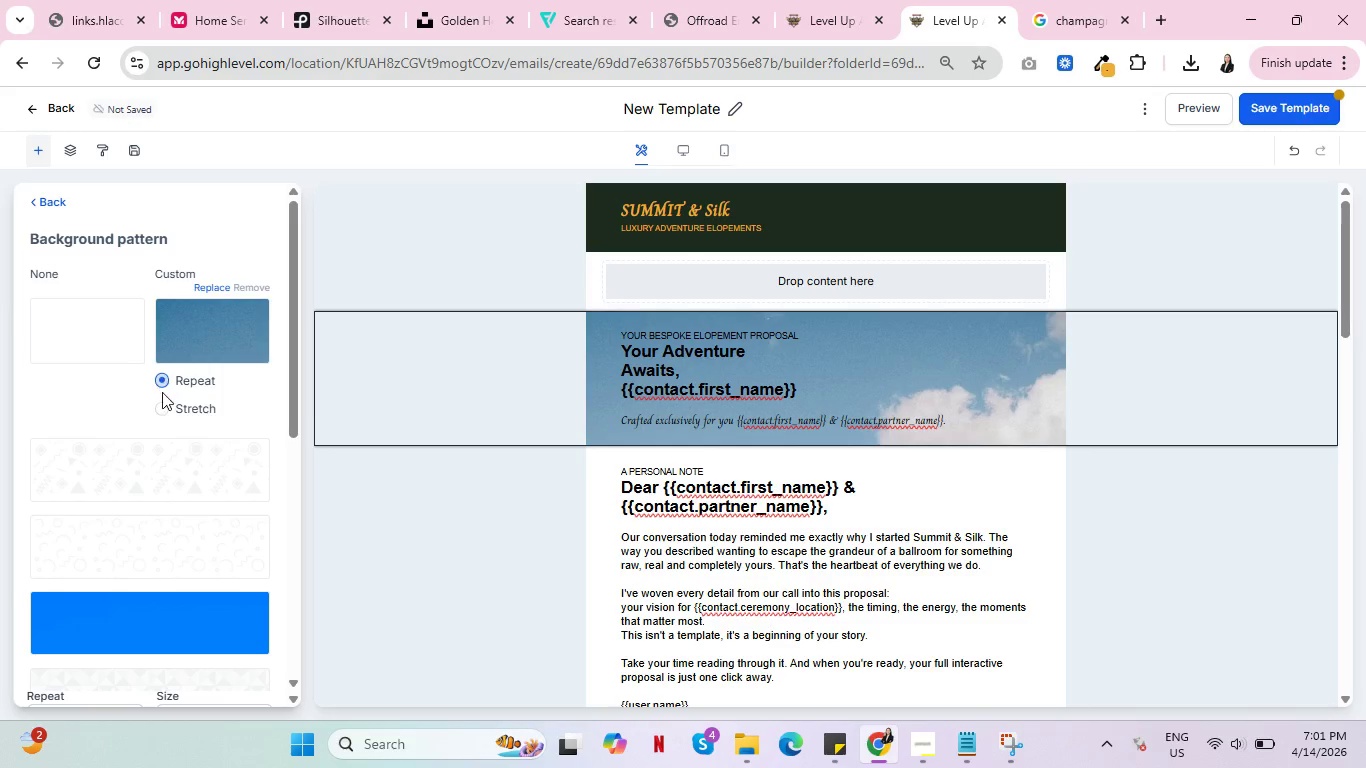 
left_click([166, 407])
 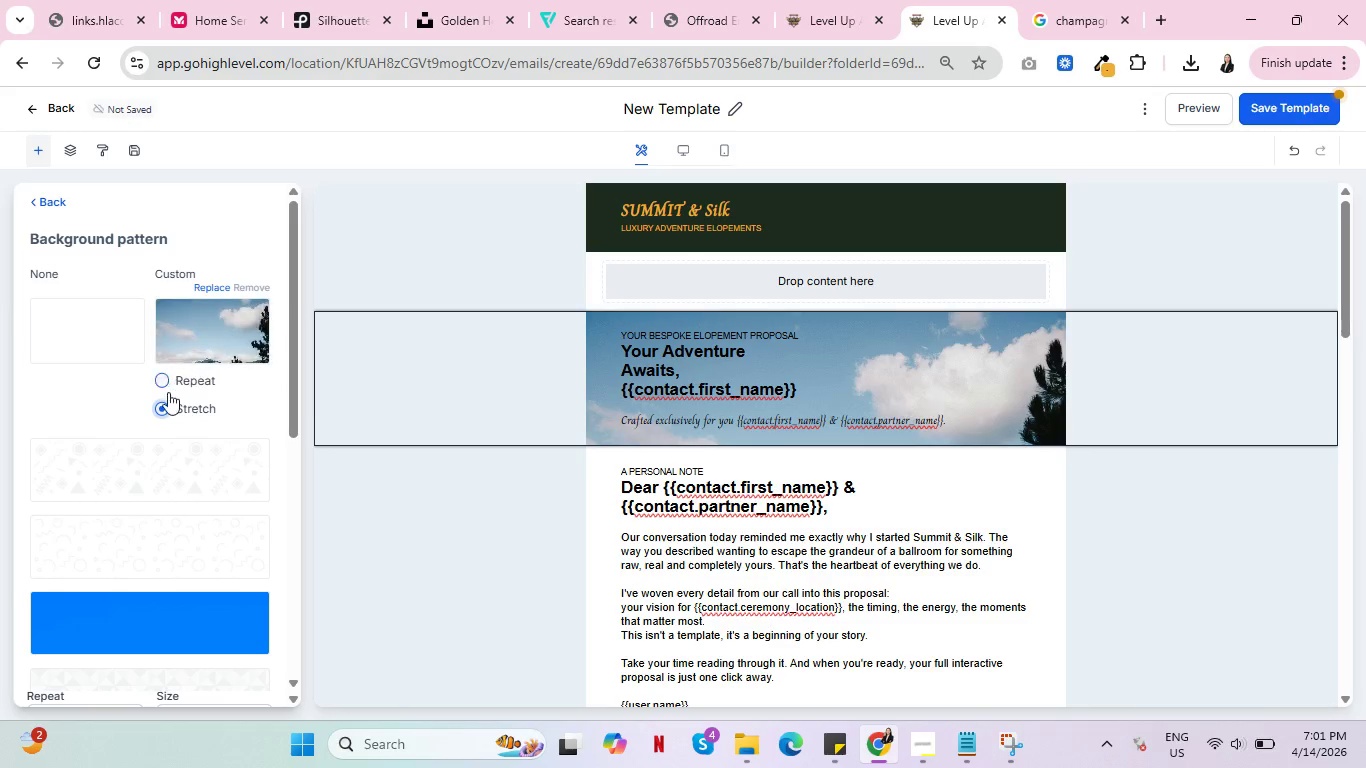 
mouse_move([215, 278])
 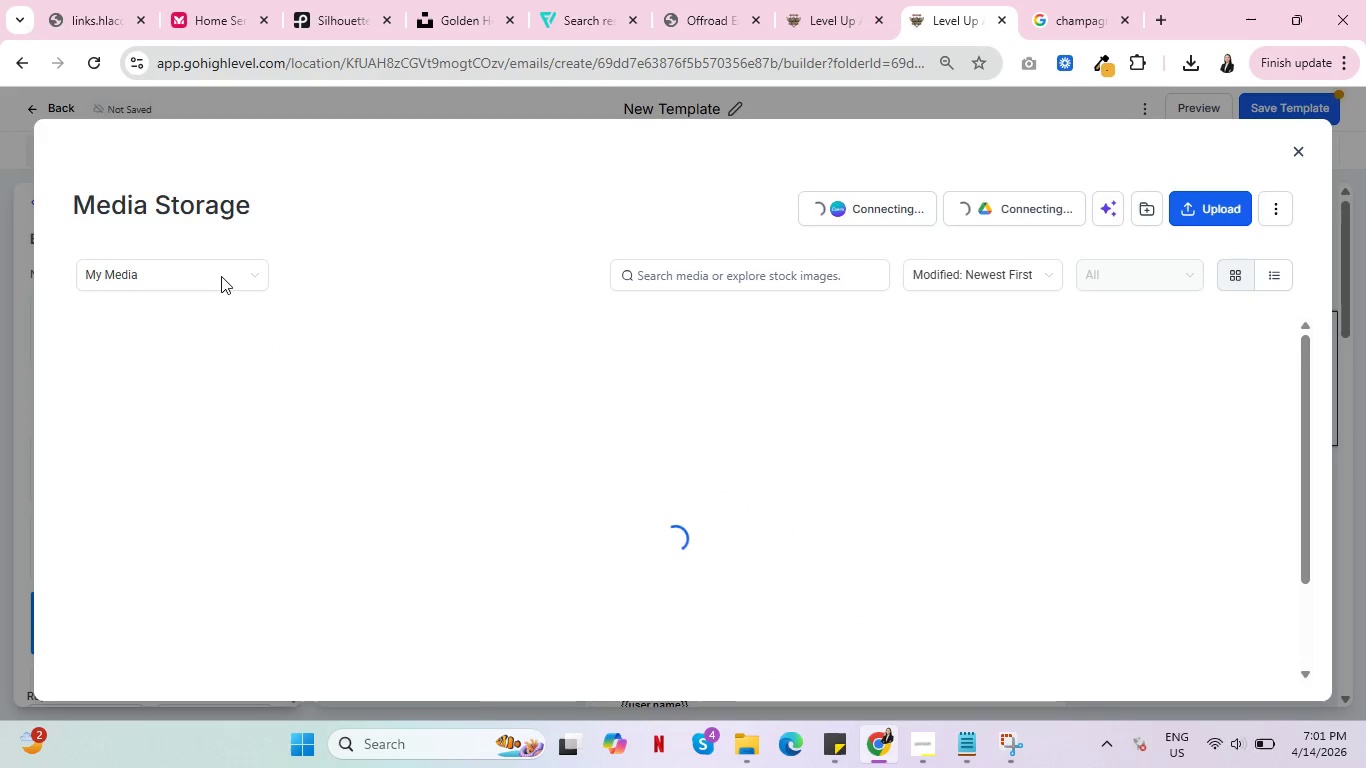 
left_click([221, 276])
 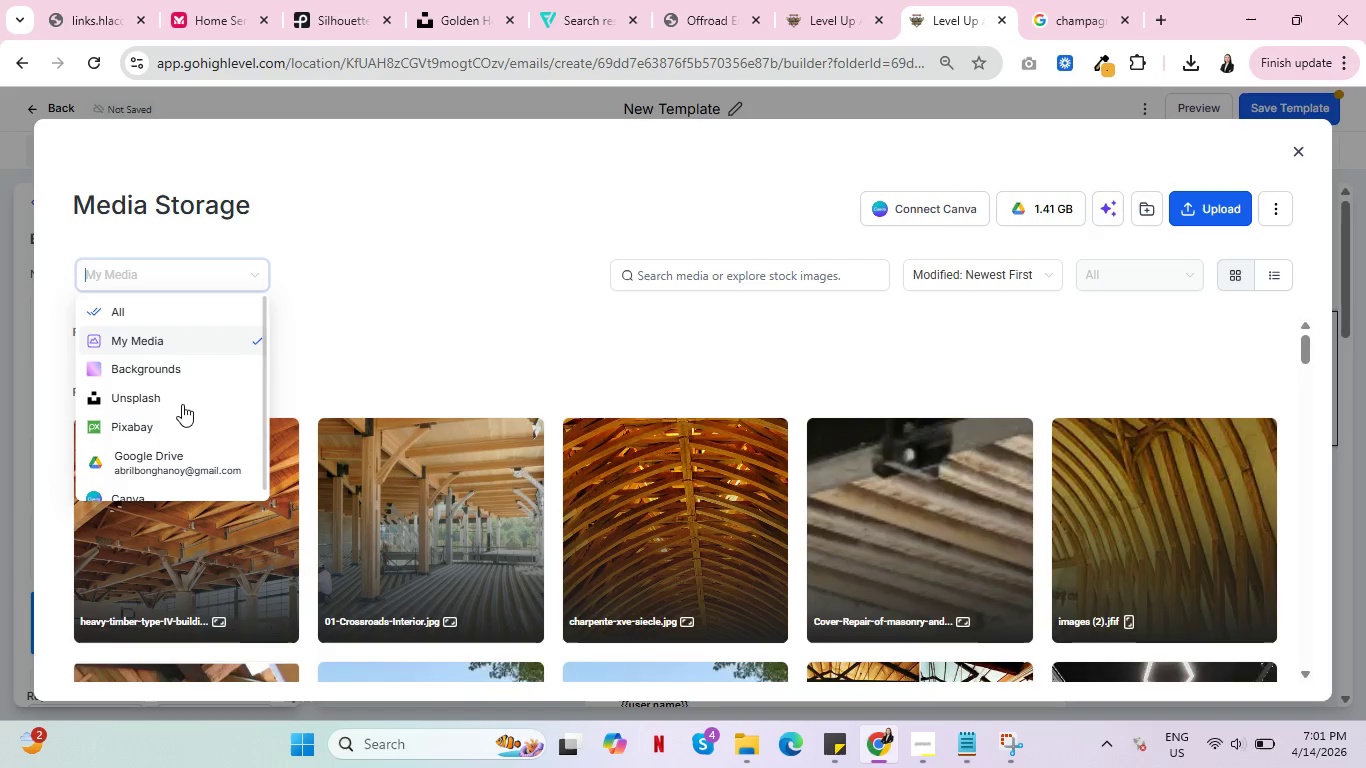 
left_click([178, 401])
 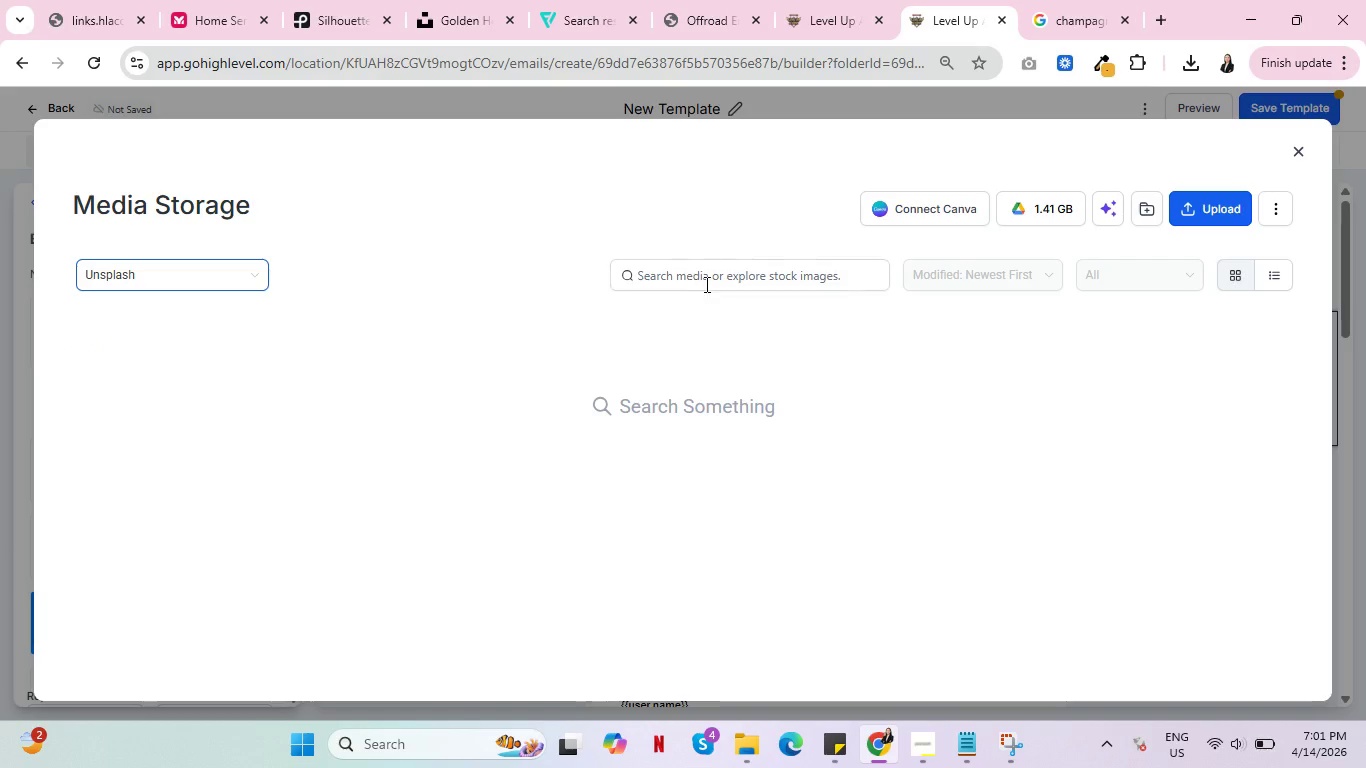 
left_click([713, 280])
 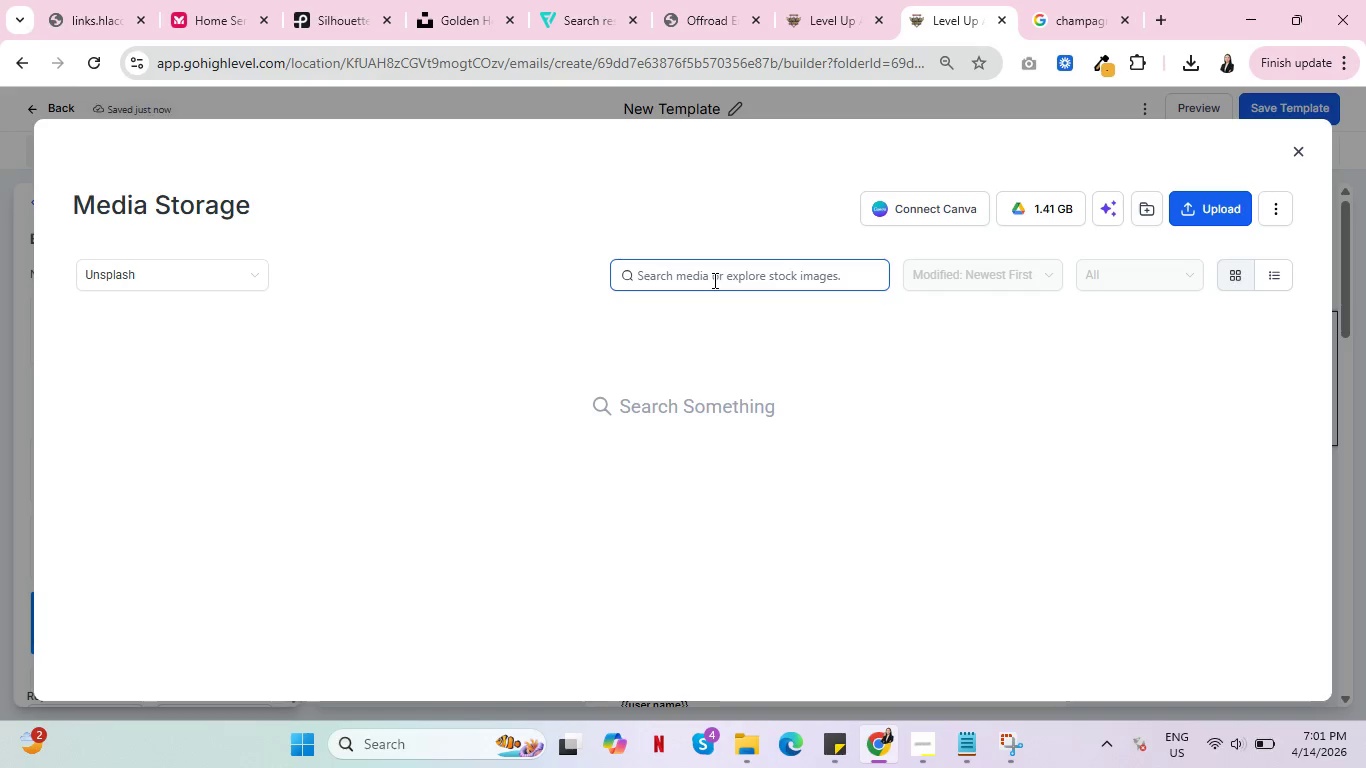 
type(goldn)
key(Backspace)
type(en hour moit)
key(Backspace)
key(Backspace)
type(untain)
 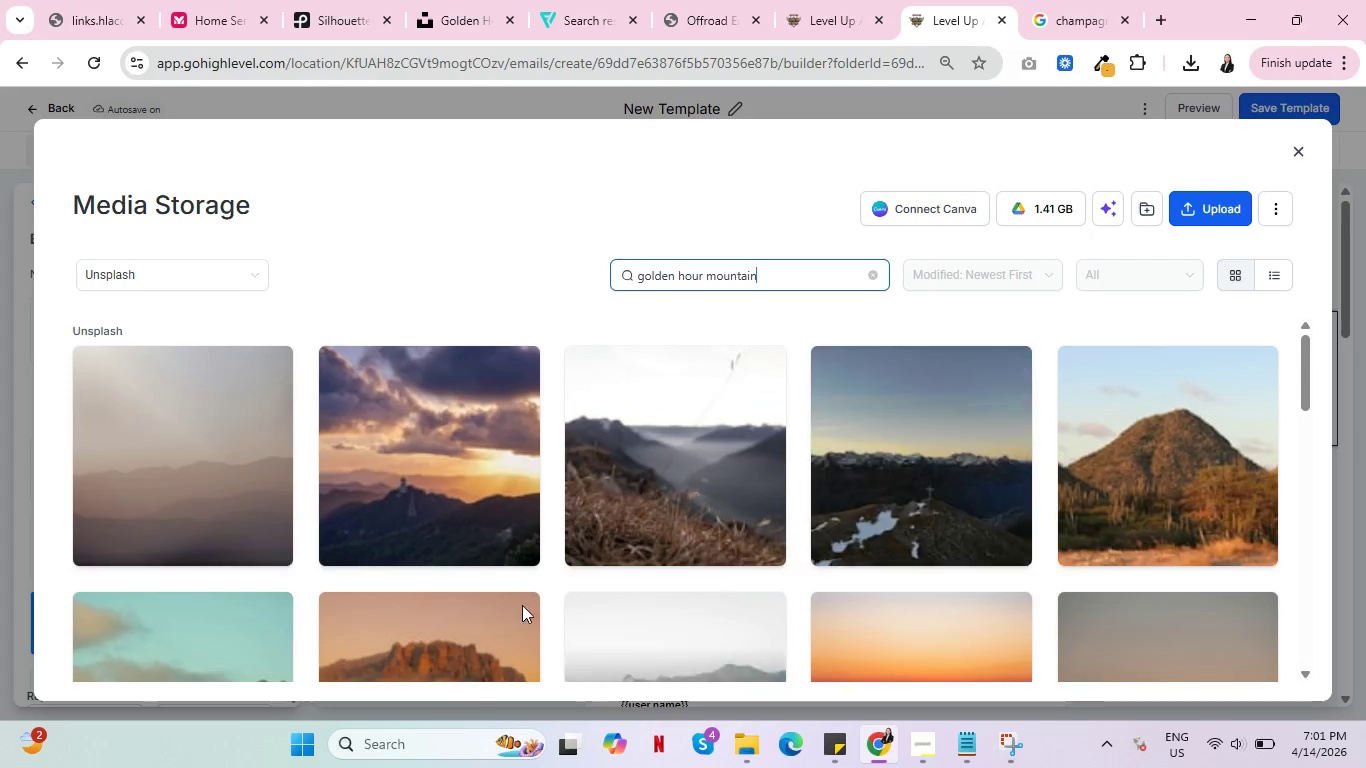 
scroll: coordinate [828, 616], scroll_direction: down, amount: 10.0
 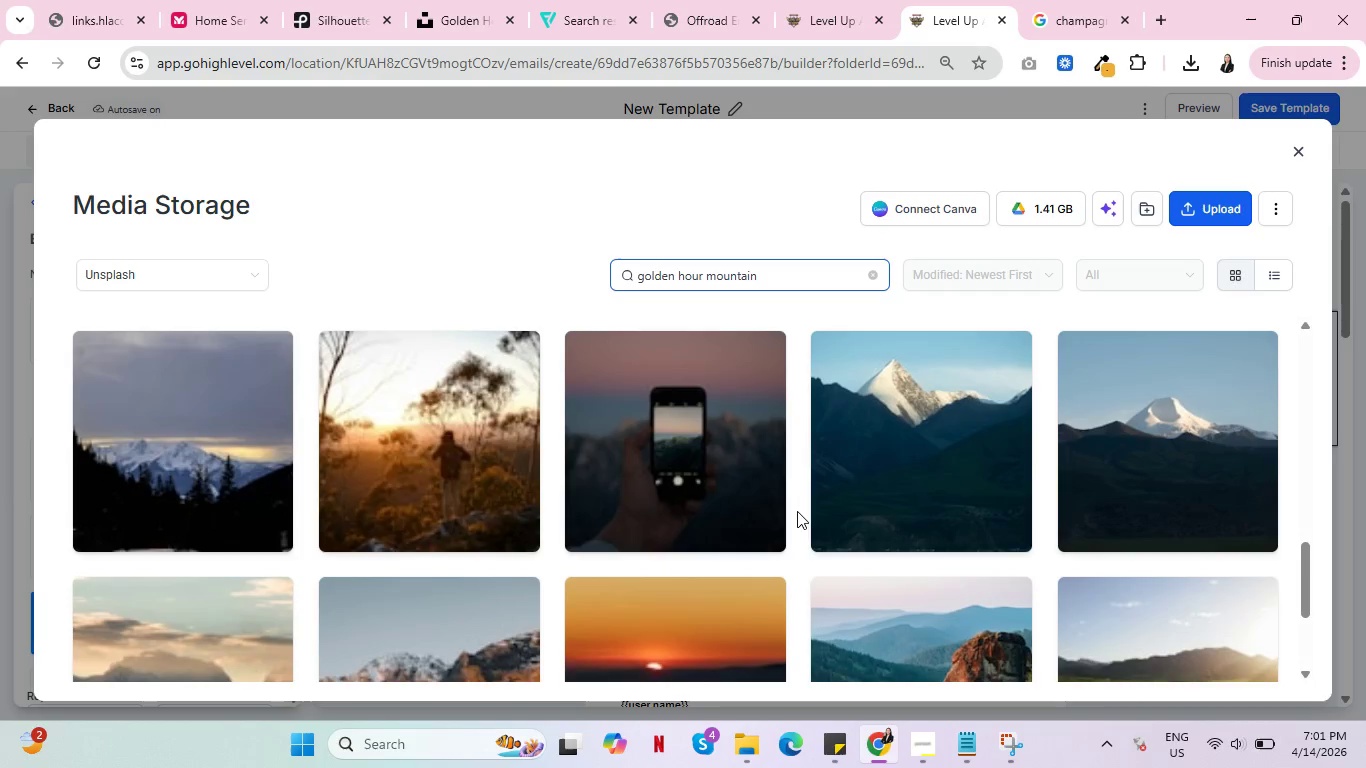 
type( lannds)
key(Backspace)
key(Backspace)
key(Backspace)
type(dscape)
key(Backspace)
key(Backspace)
key(Backspace)
key(Backspace)
 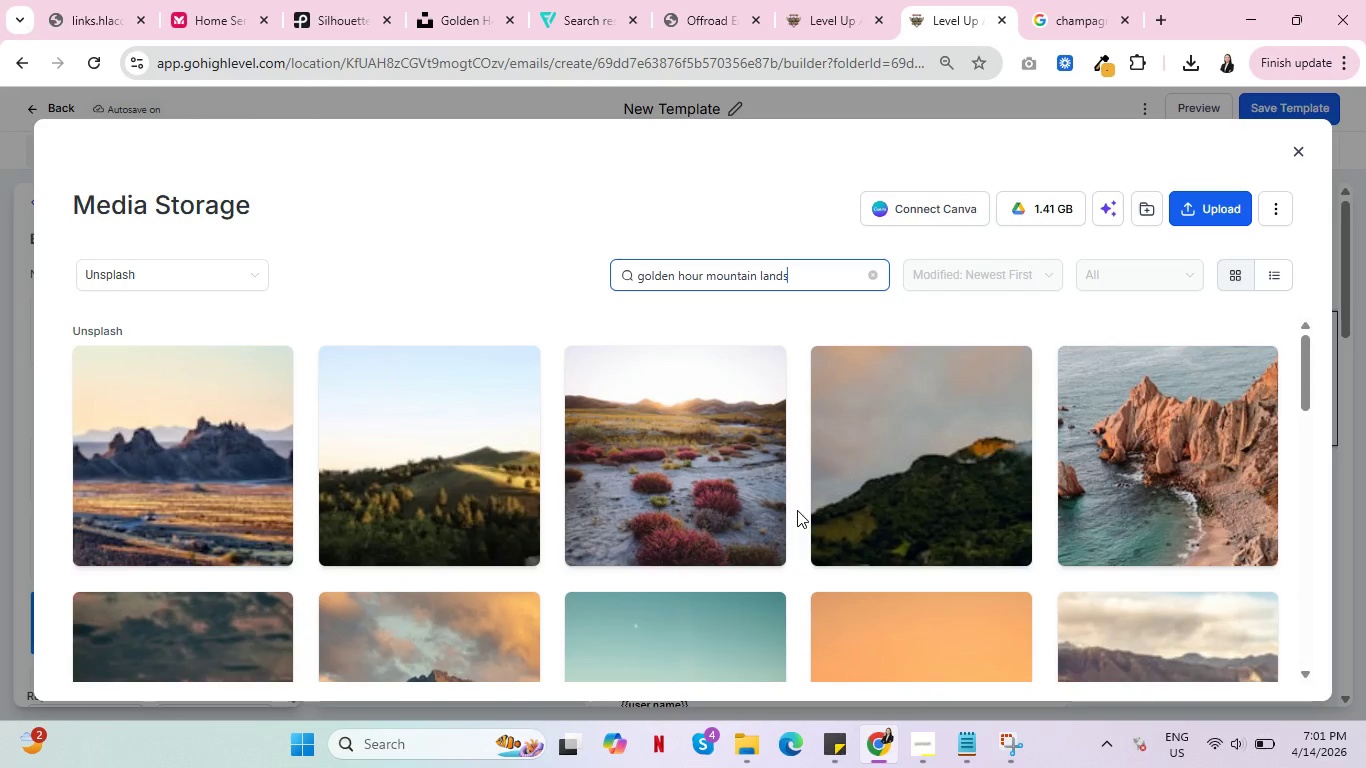 
scroll: coordinate [805, 527], scroll_direction: down, amount: 15.0
 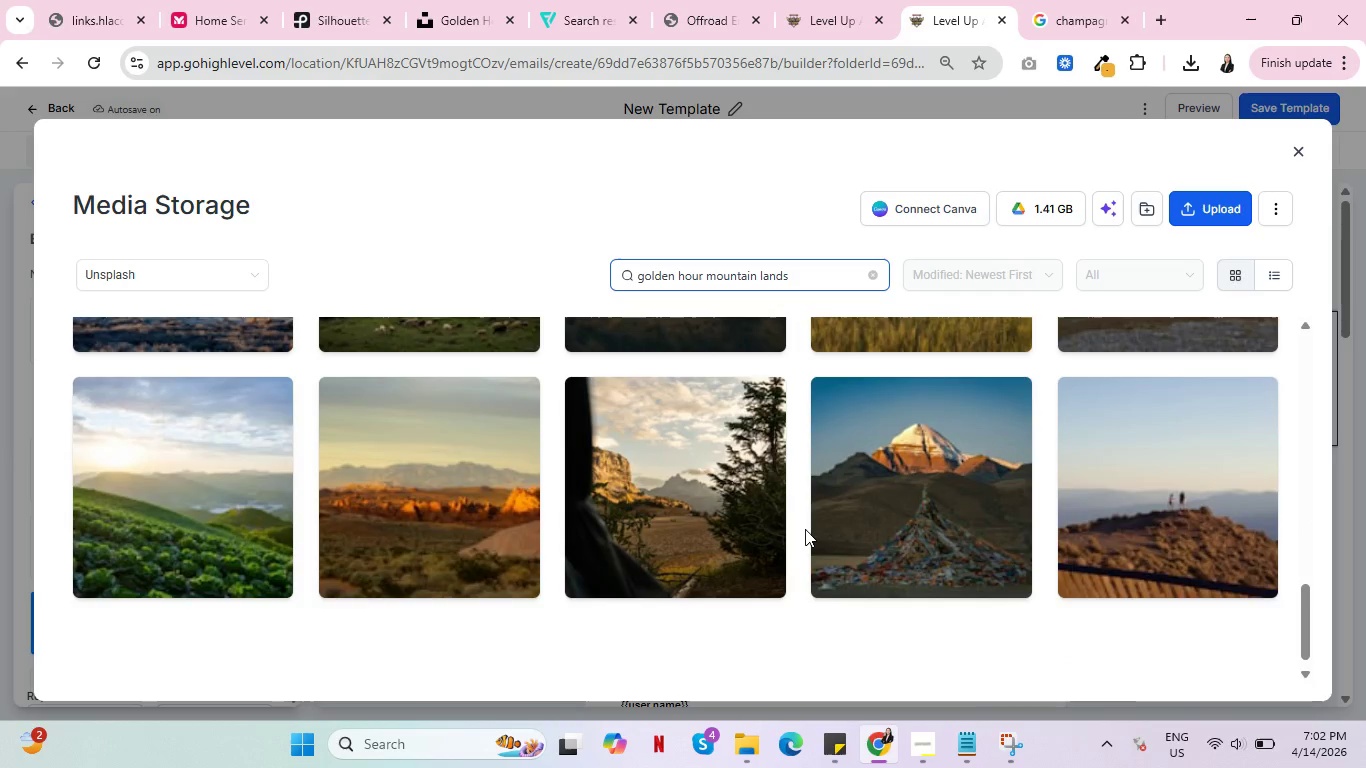 
scroll: coordinate [801, 542], scroll_direction: up, amount: 7.0
 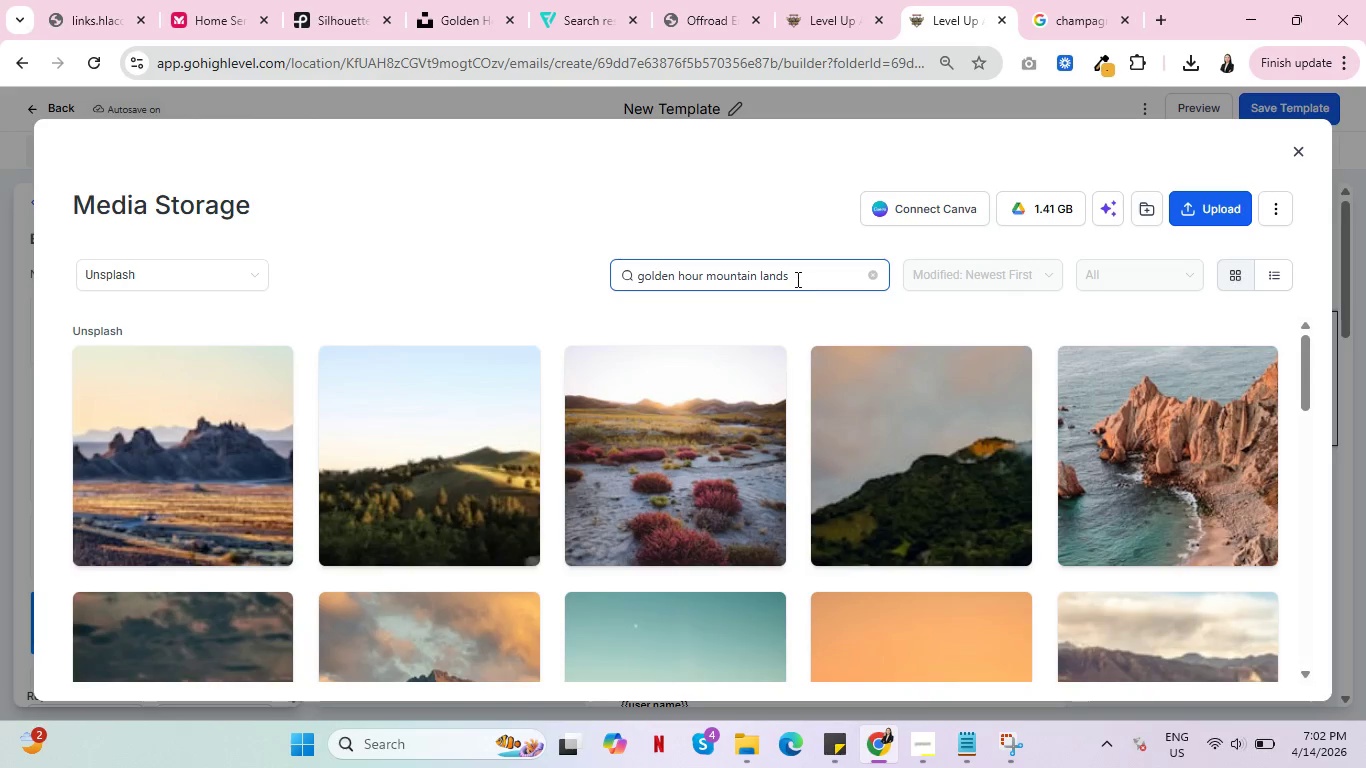 
key(Backspace)
 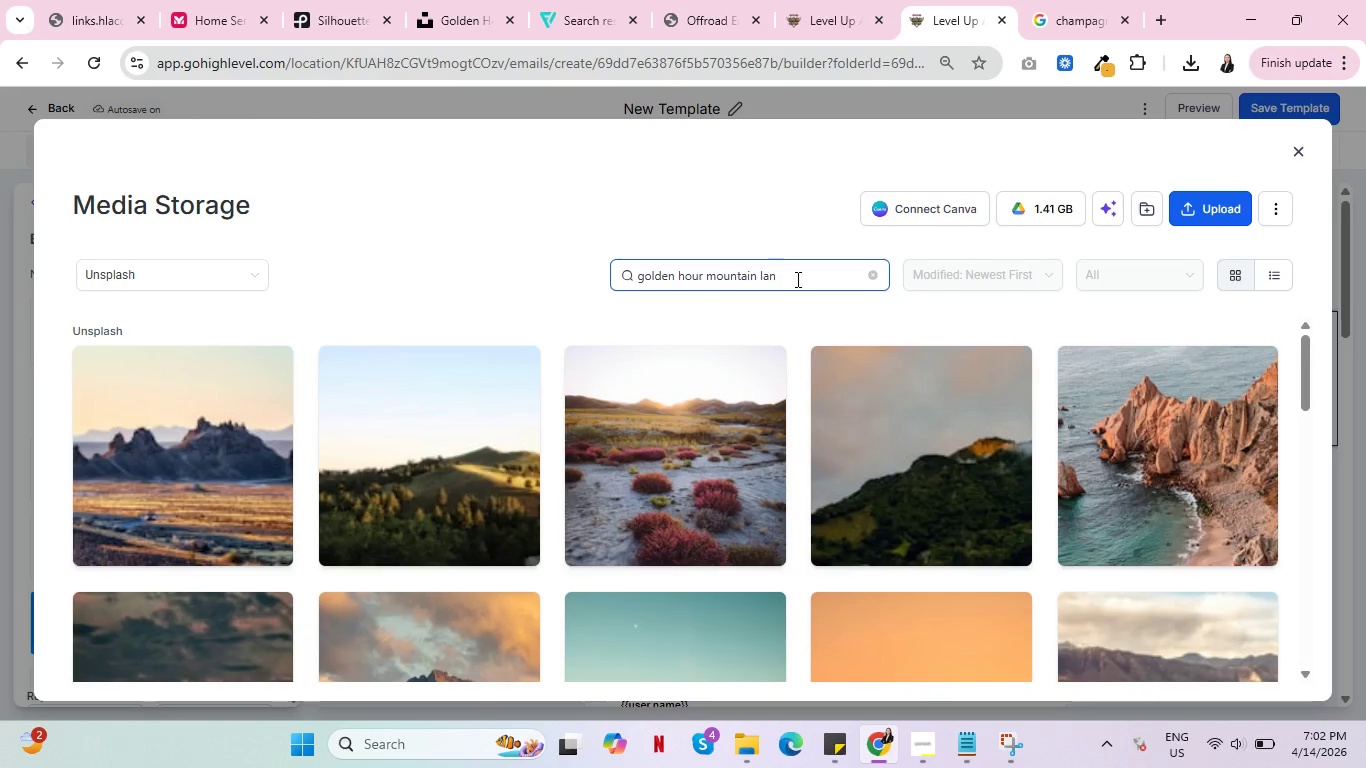 
key(Backspace)
 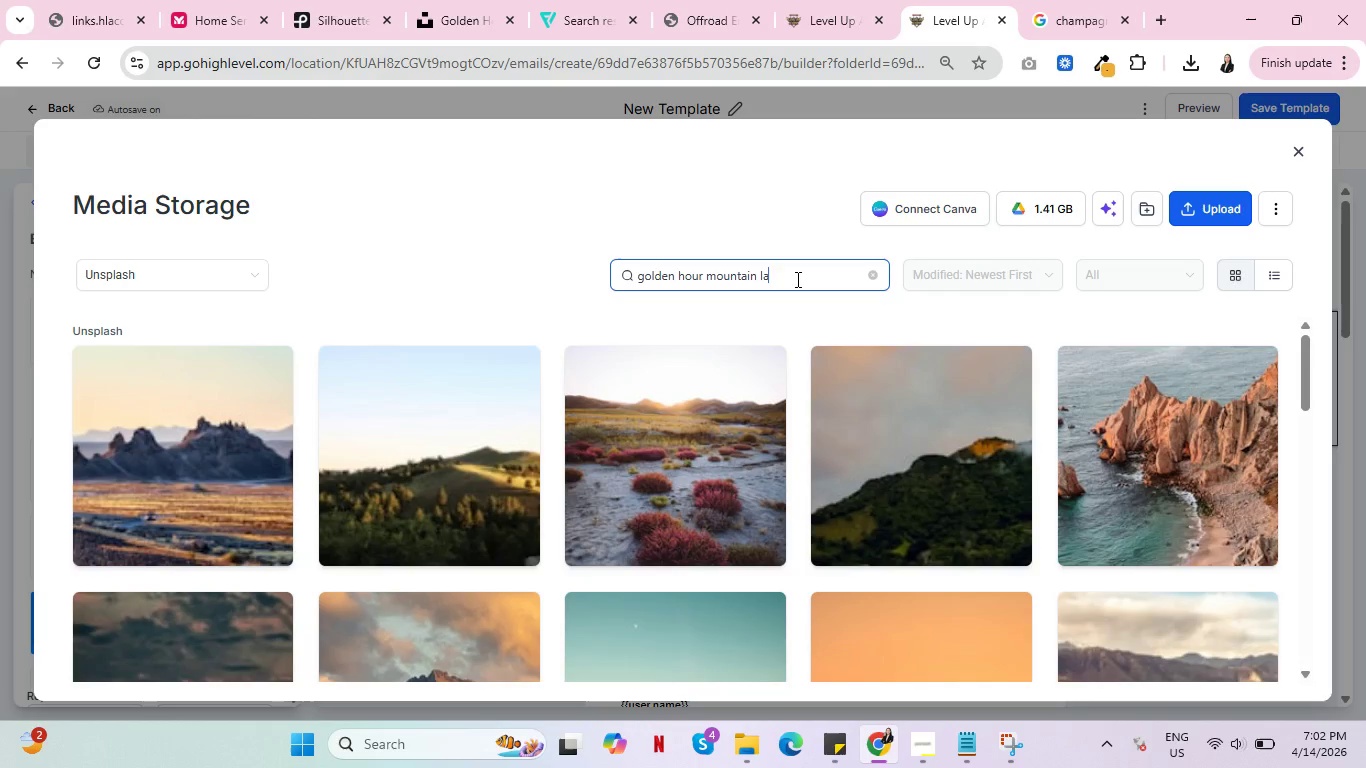 
key(Backspace)
 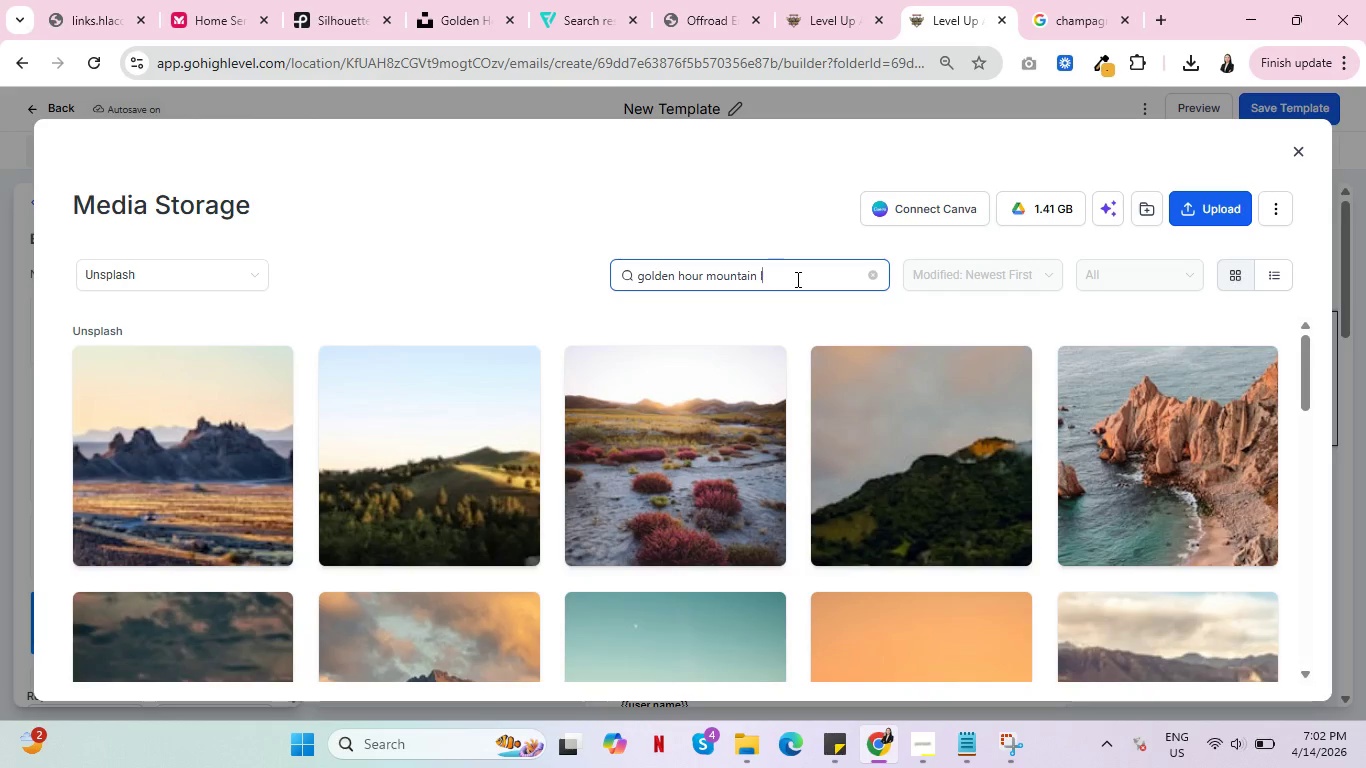 
key(Backspace)
 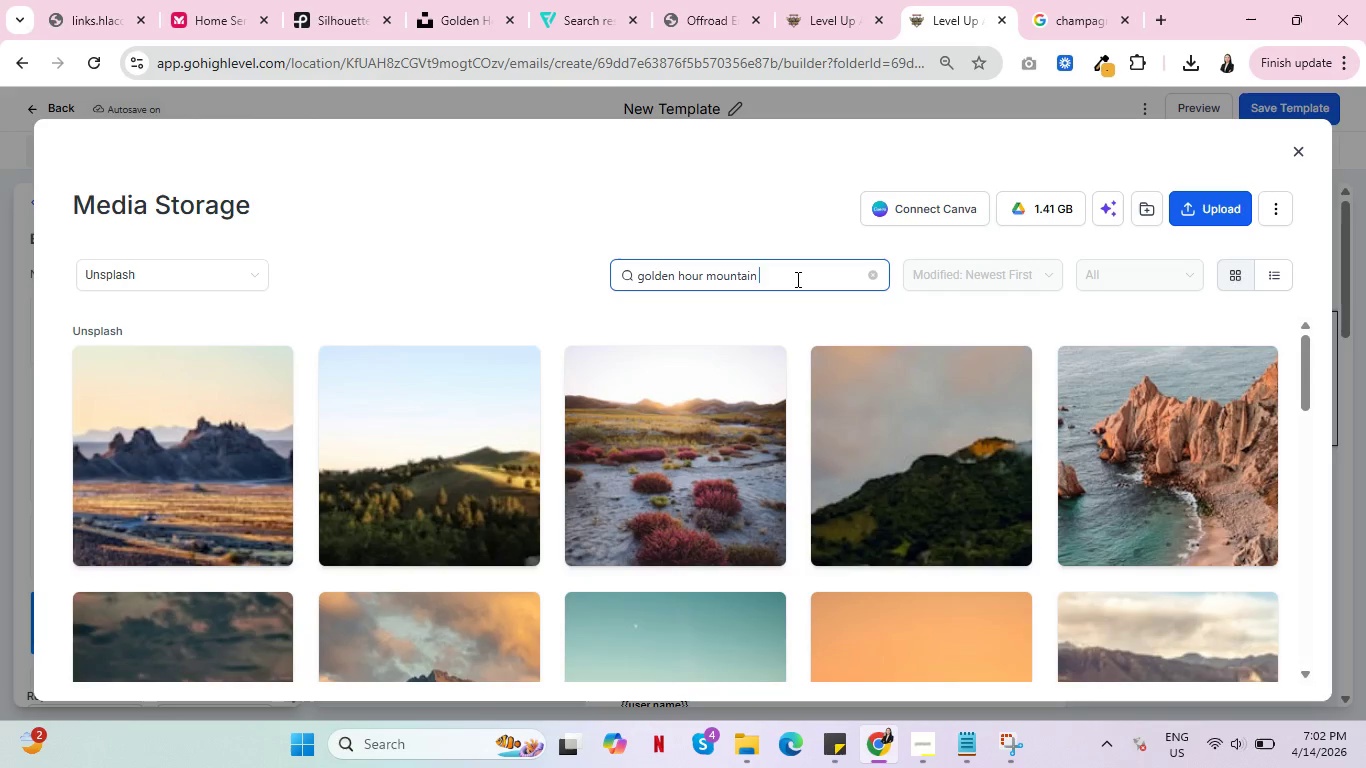 
key(Backspace)
 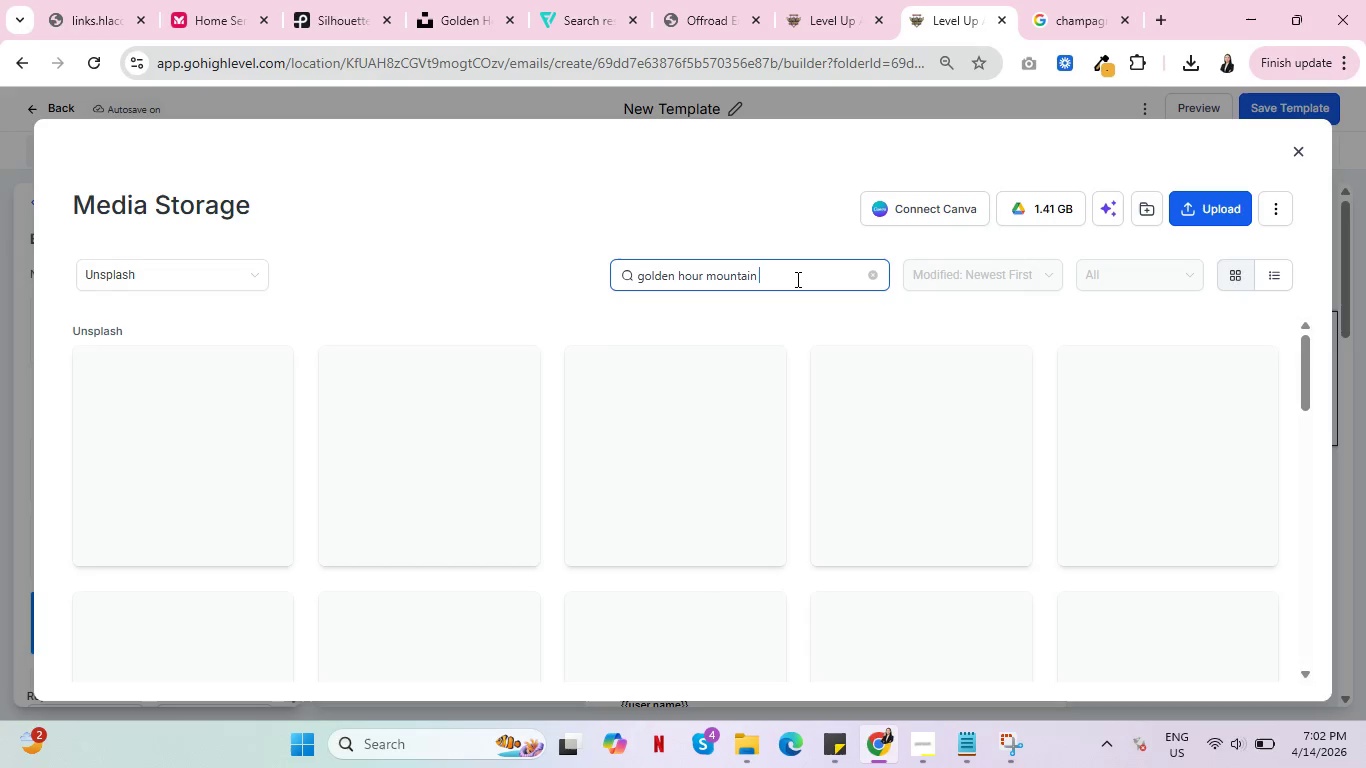 
key(Backspace)
 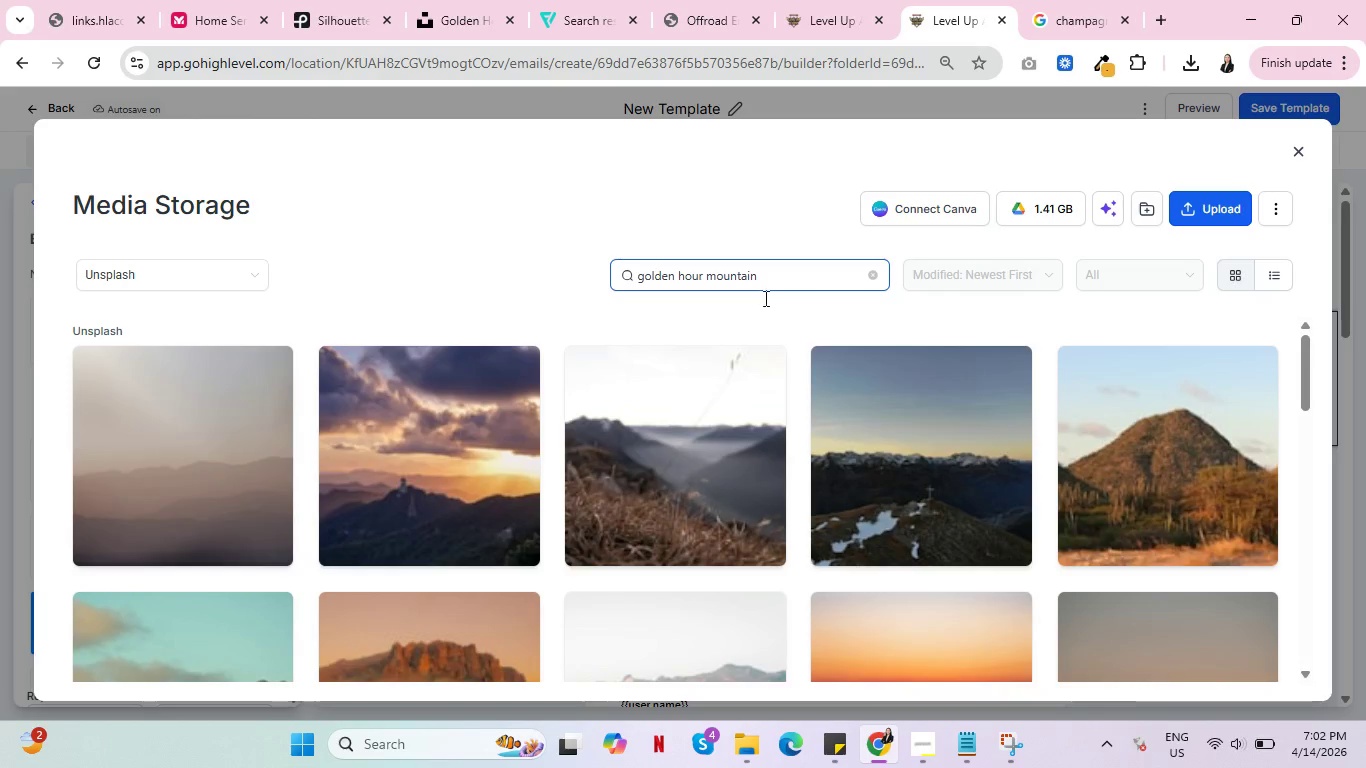 
scroll: coordinate [596, 471], scroll_direction: down, amount: 4.0
 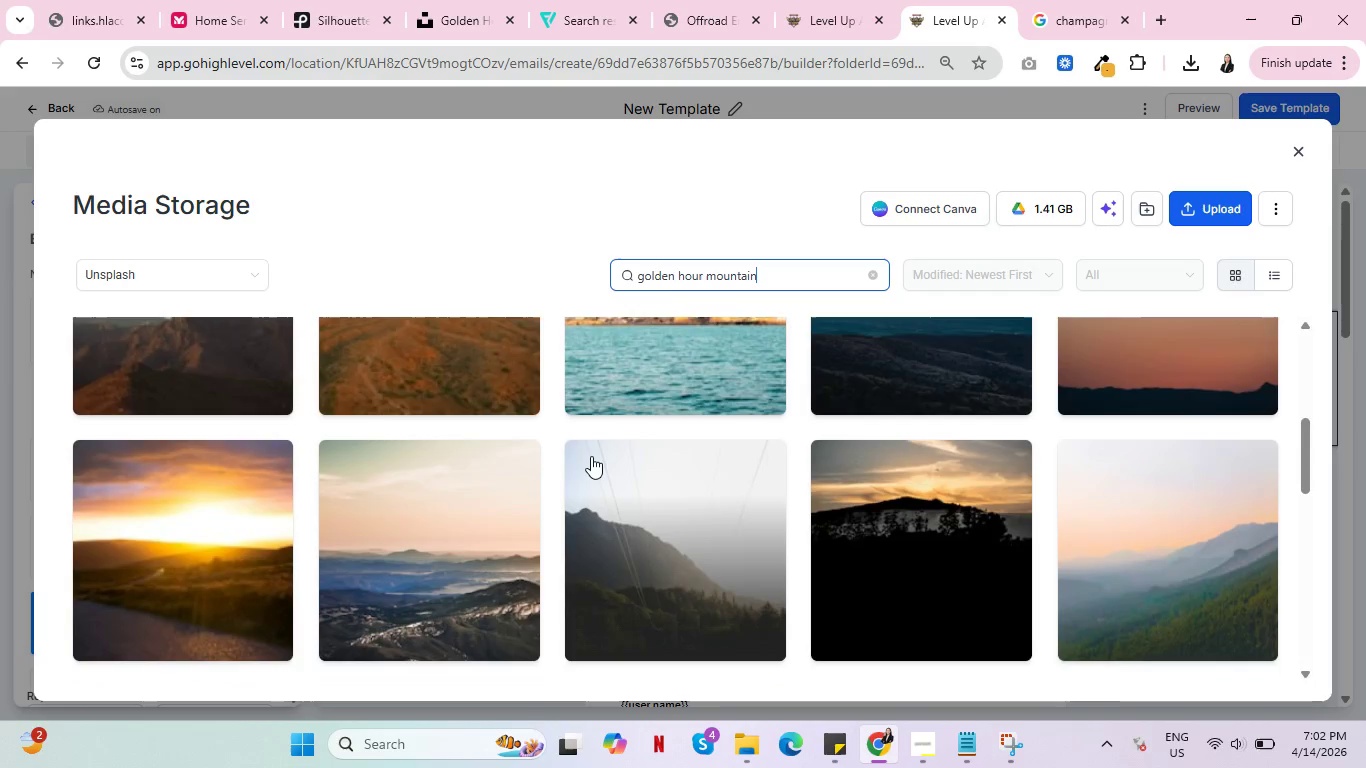 
mouse_move([587, 437])
 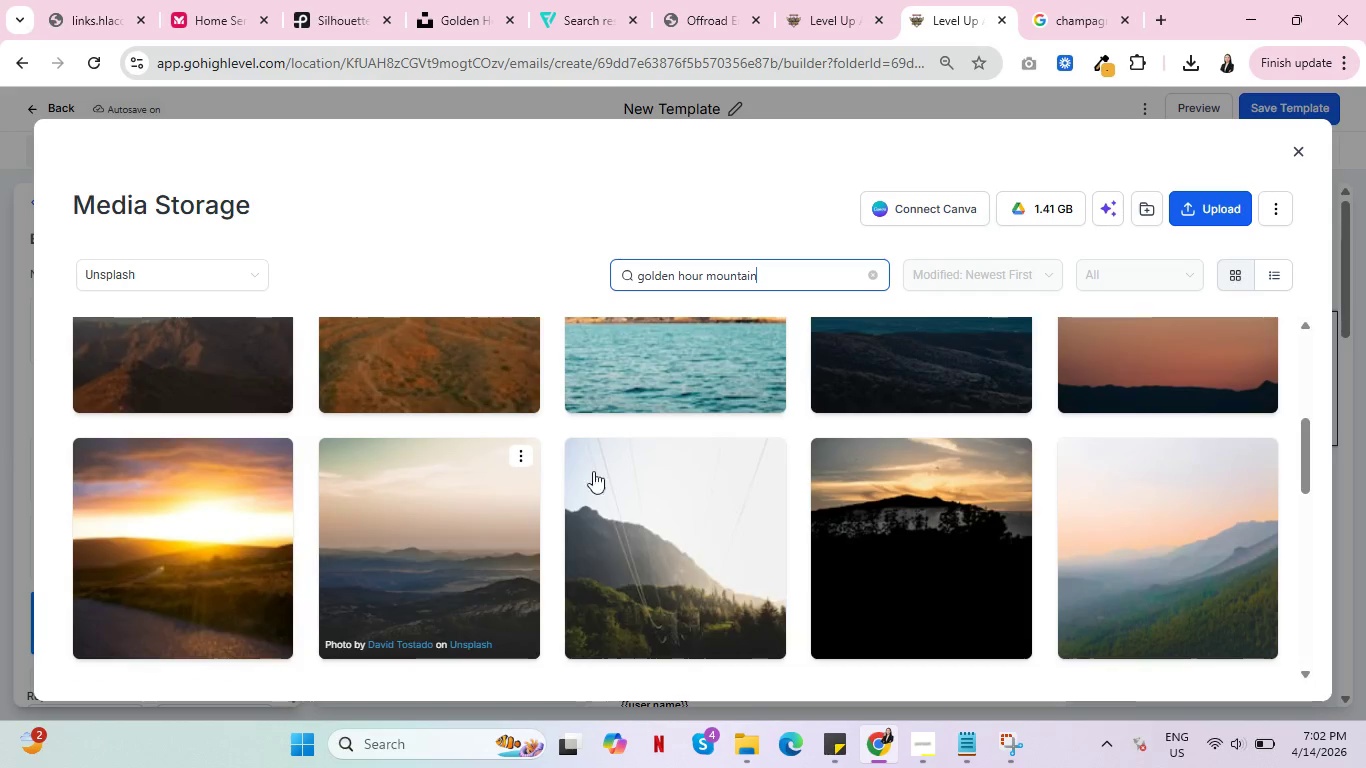 
scroll: coordinate [824, 518], scroll_direction: down, amount: 8.0
 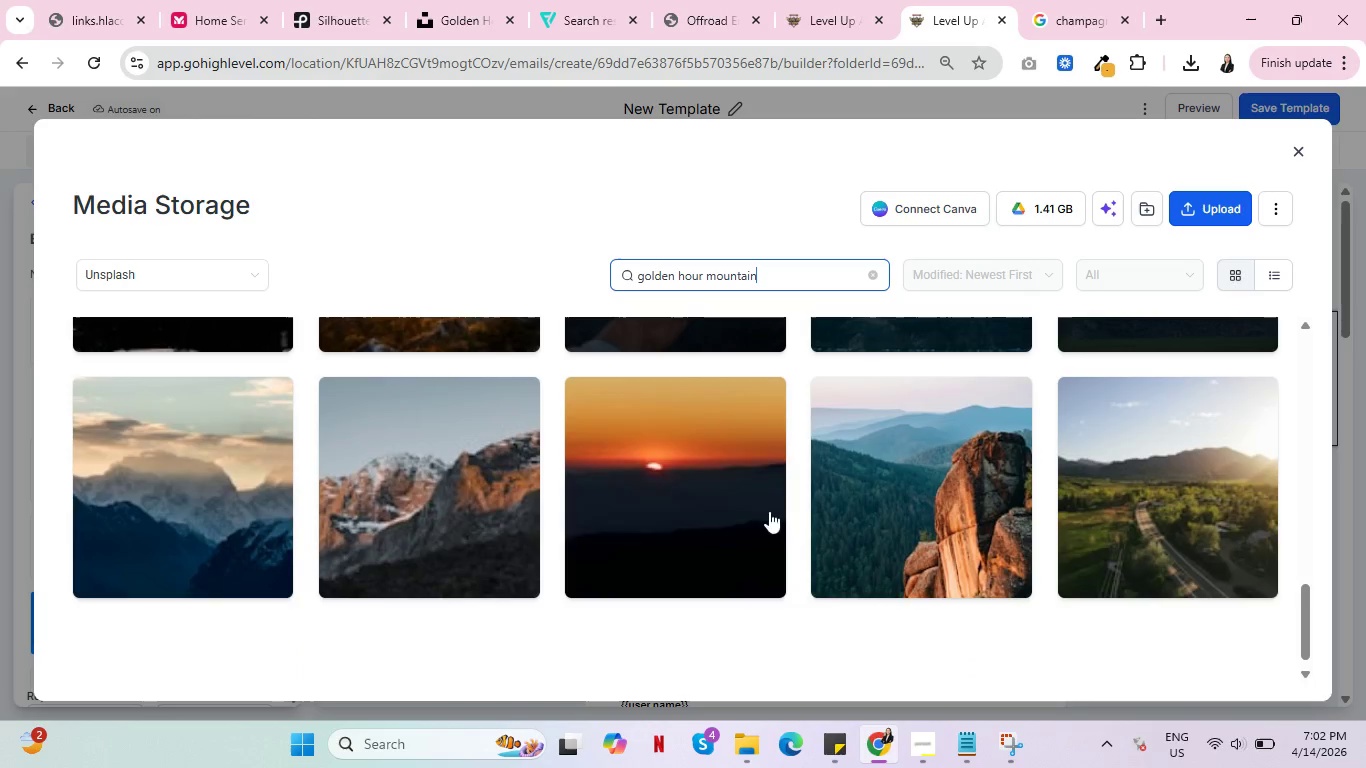 
left_click([671, 495])
 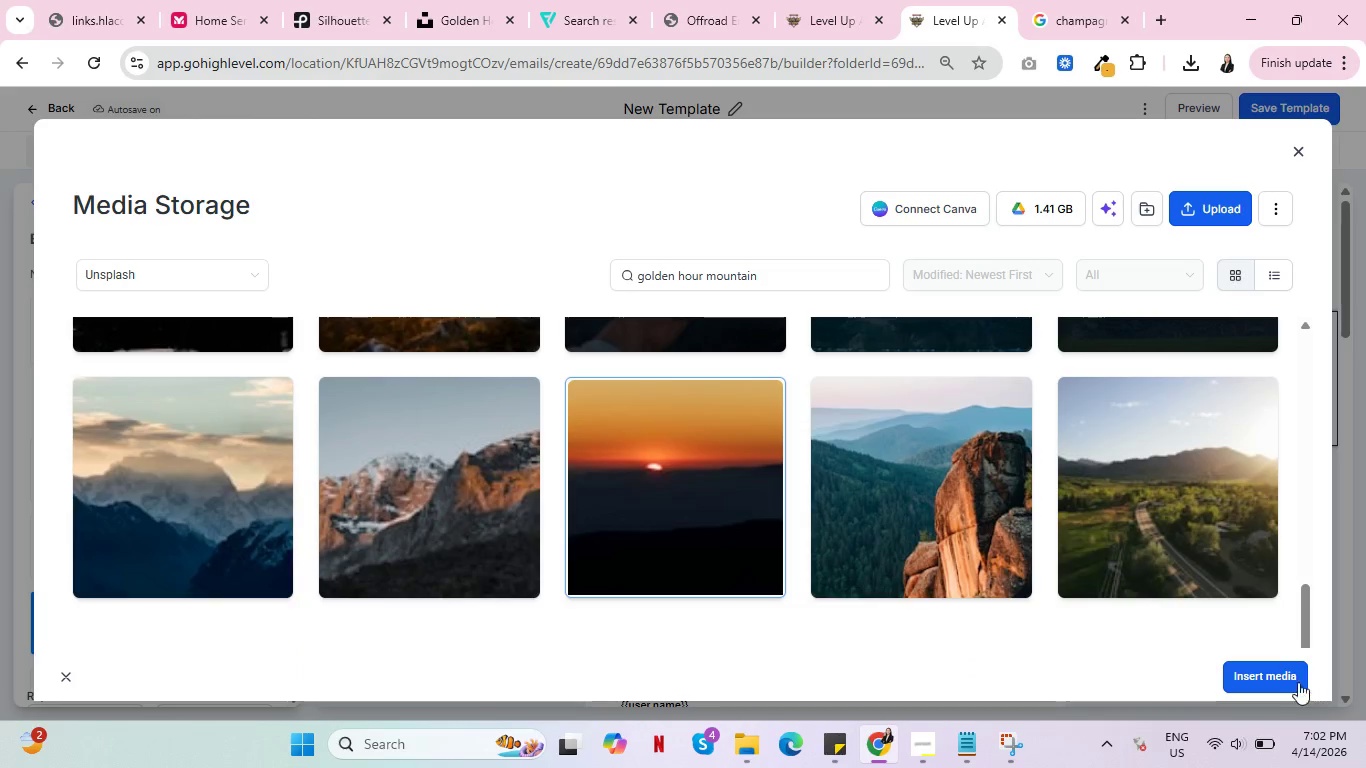 
left_click([1265, 669])
 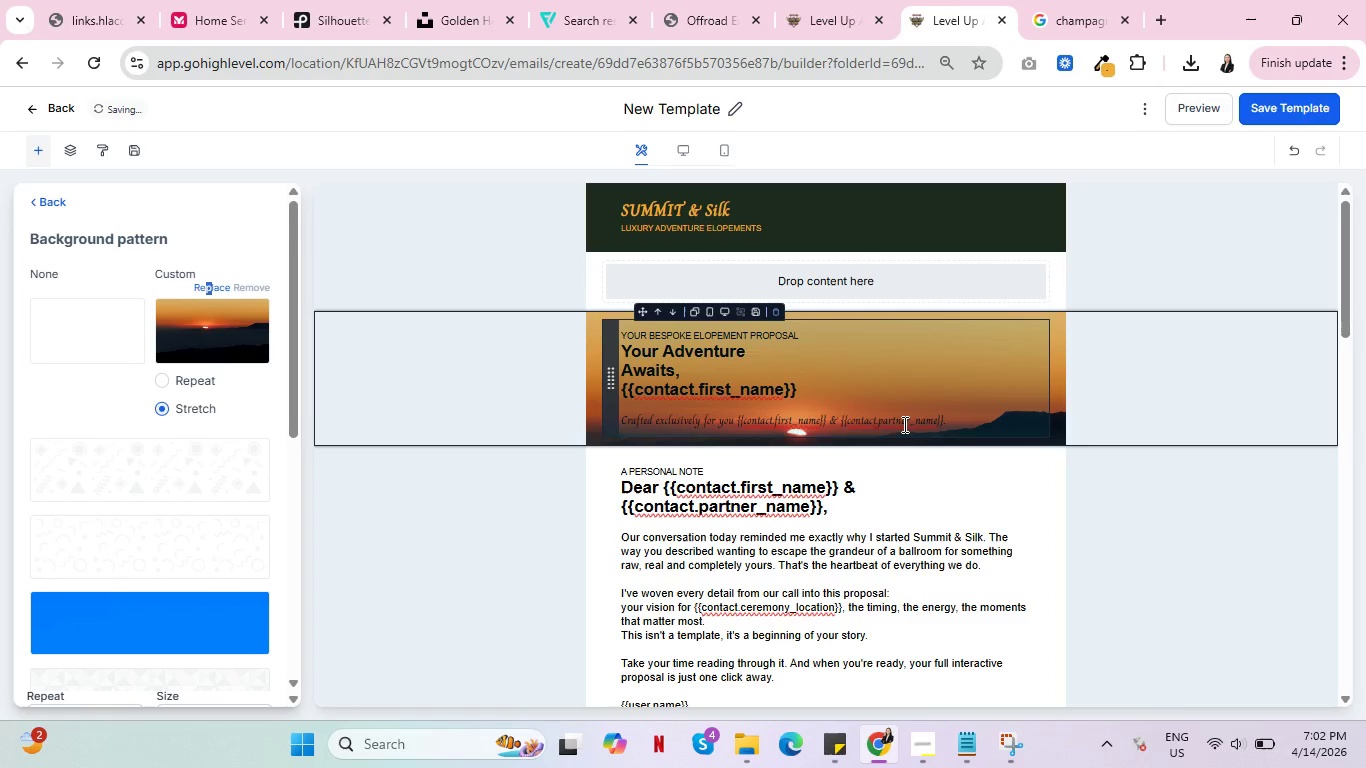 
wait(10.42)
 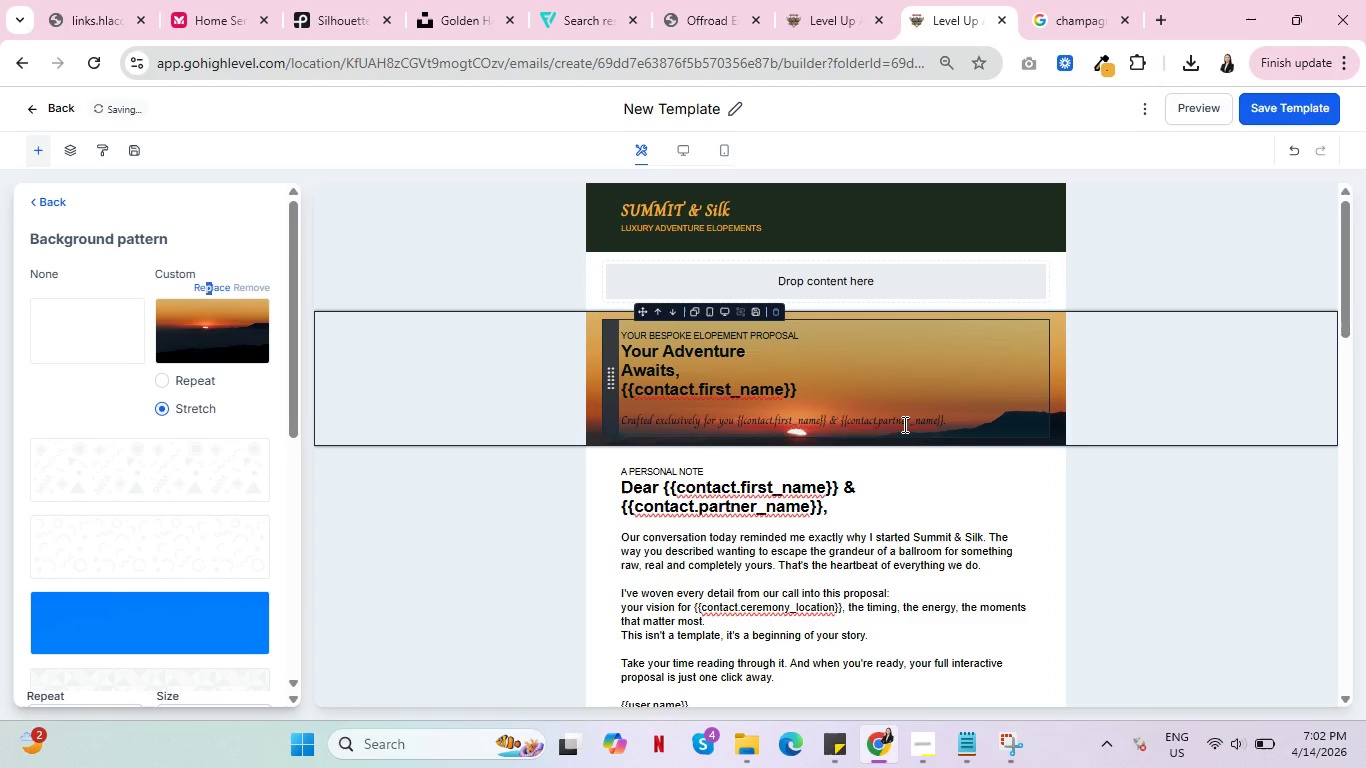 
left_click([168, 379])
 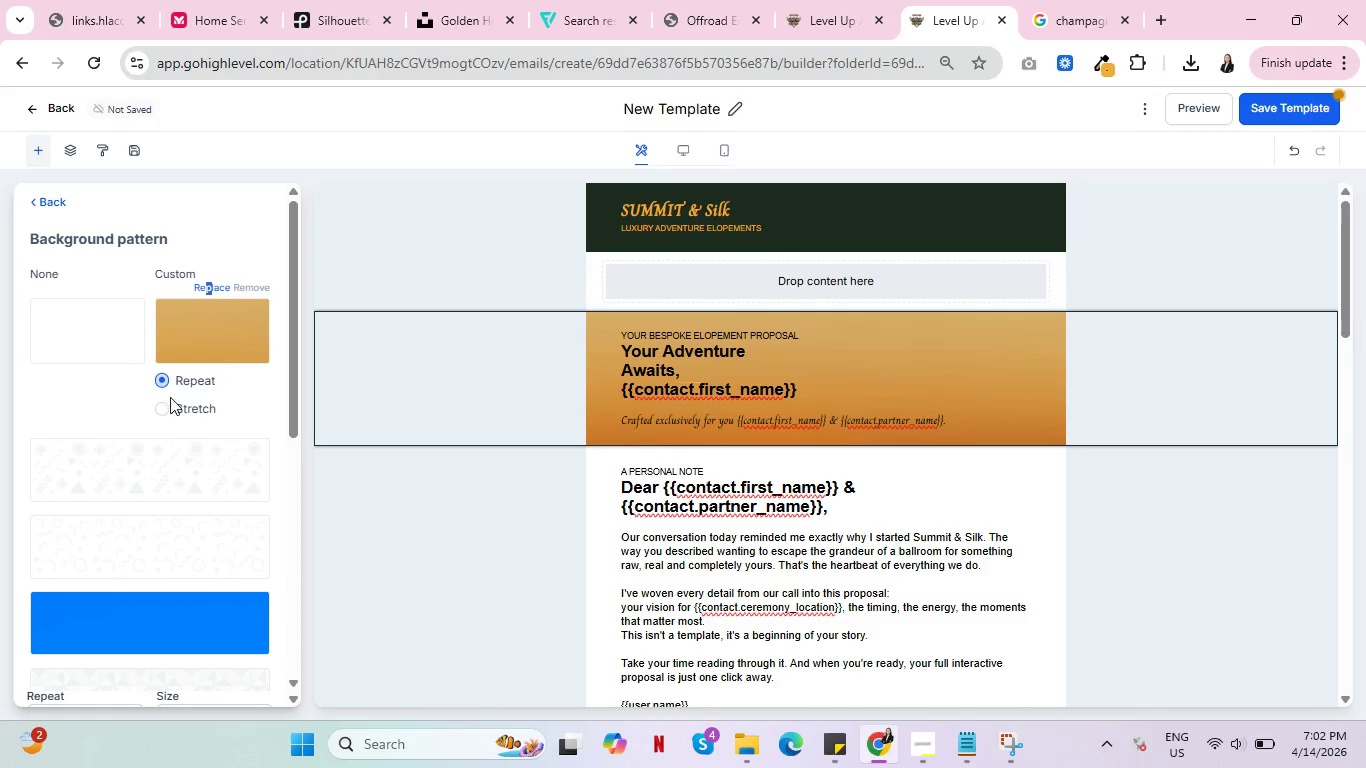 
left_click([165, 407])
 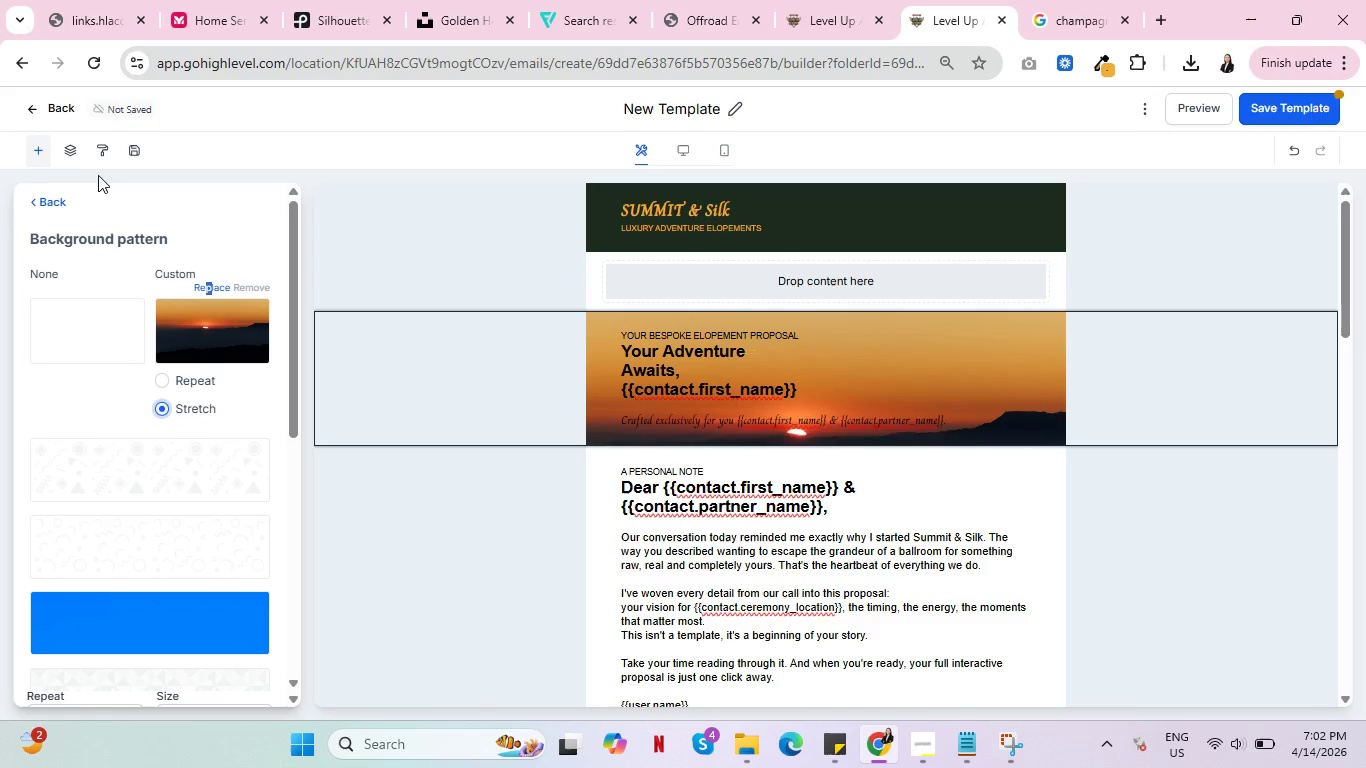 
left_click([47, 195])
 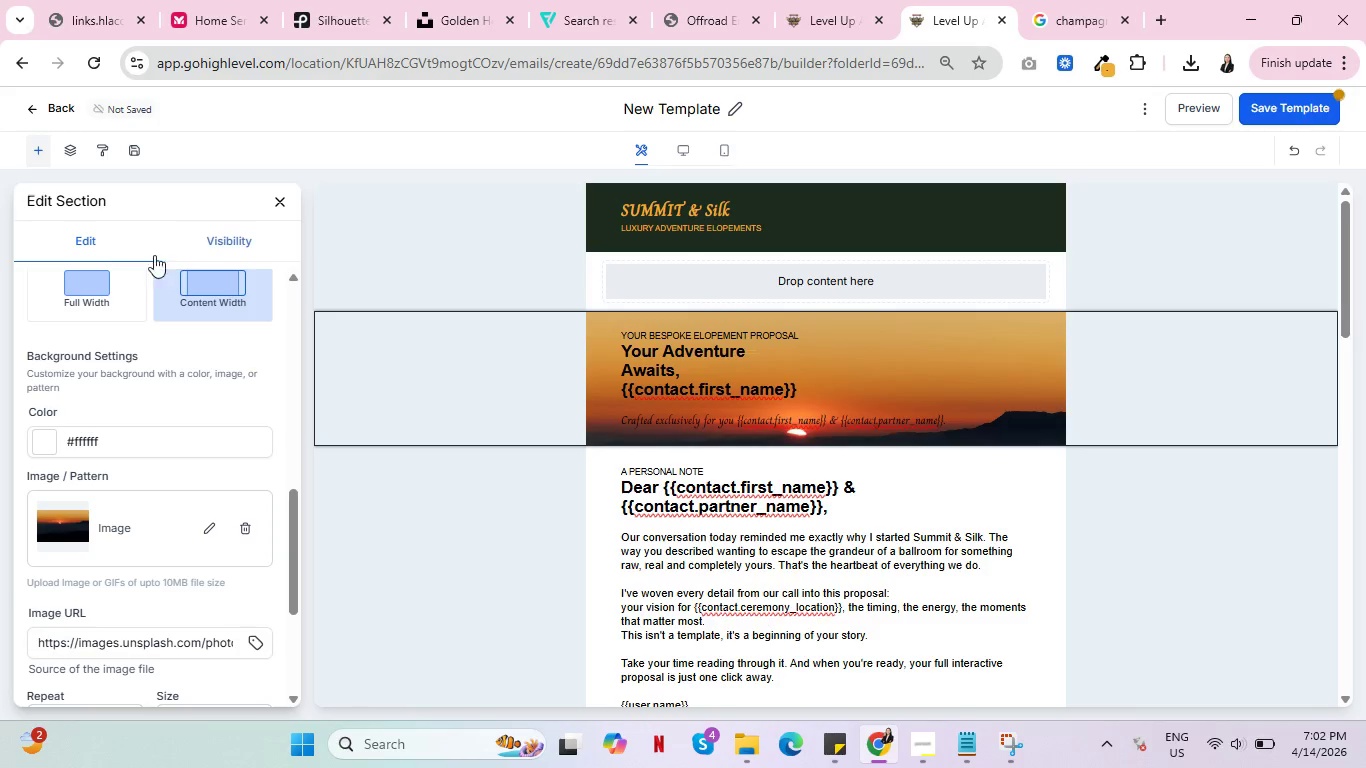 
scroll: coordinate [172, 272], scroll_direction: up, amount: 9.0
 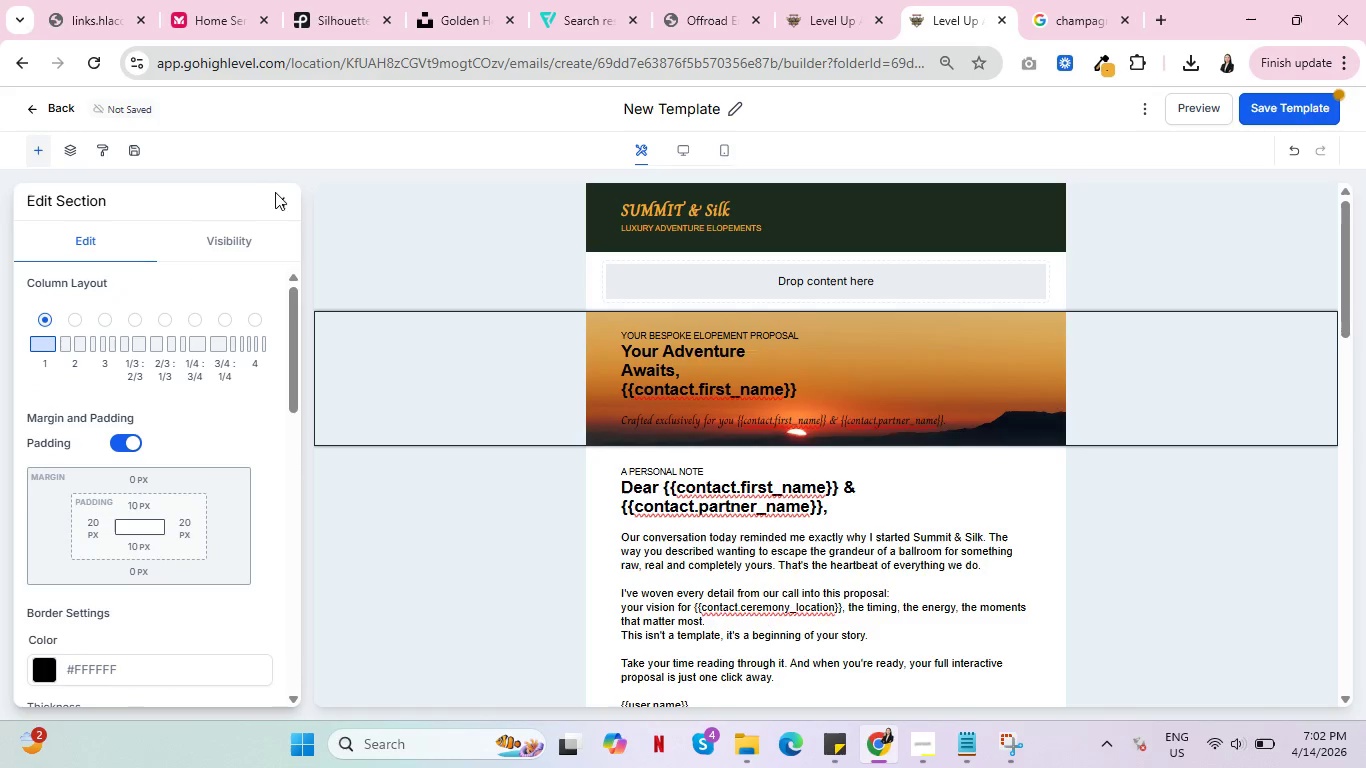 
left_click([279, 198])
 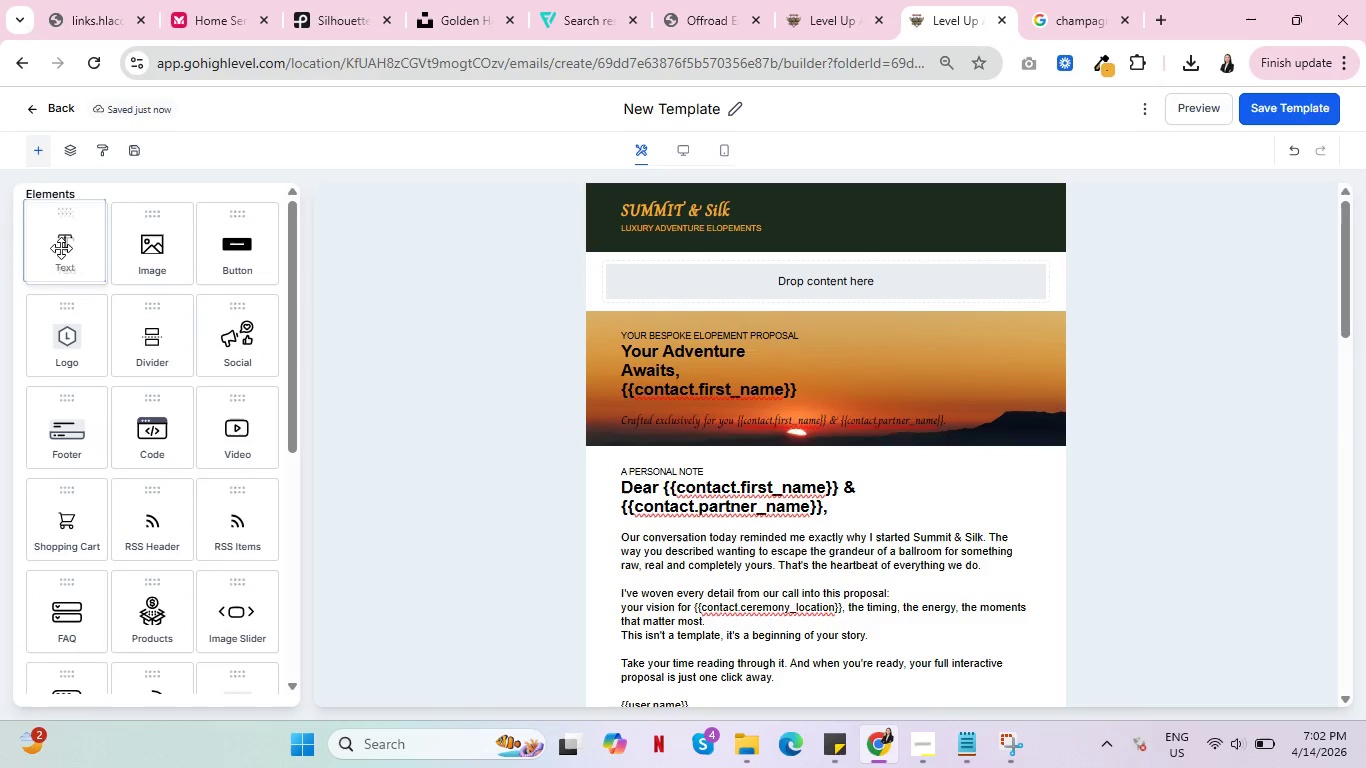 
left_click_drag(start_coordinate=[146, 340], to_coordinate=[769, 403])
 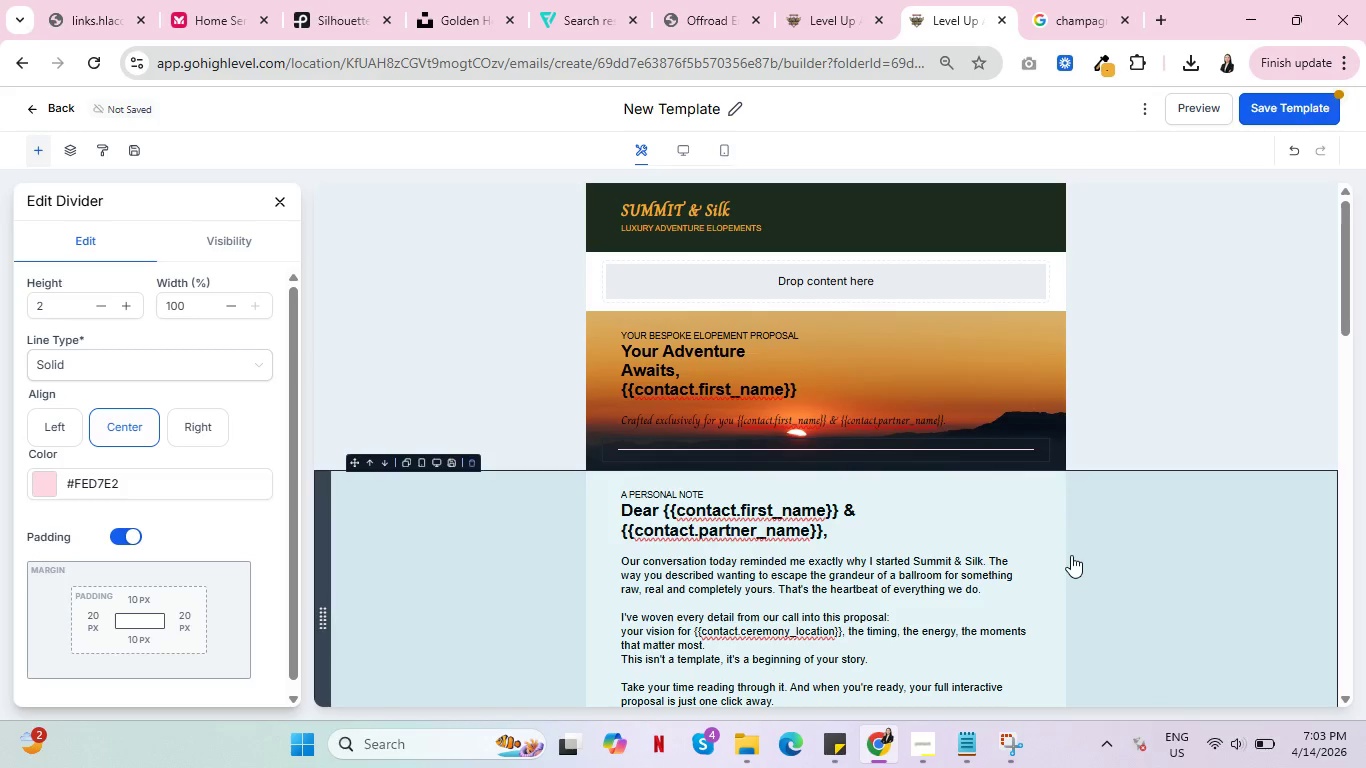 
wait(6.41)
 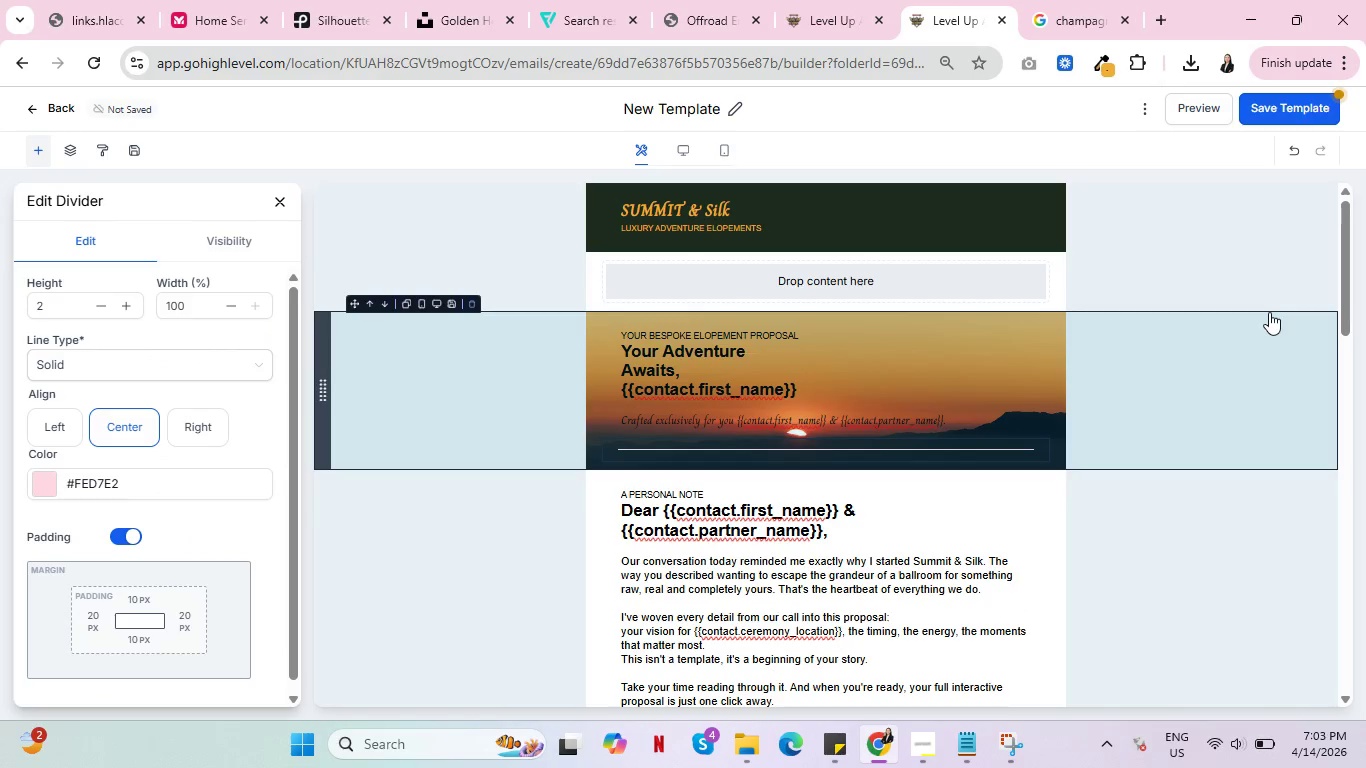 
left_click([990, 445])
 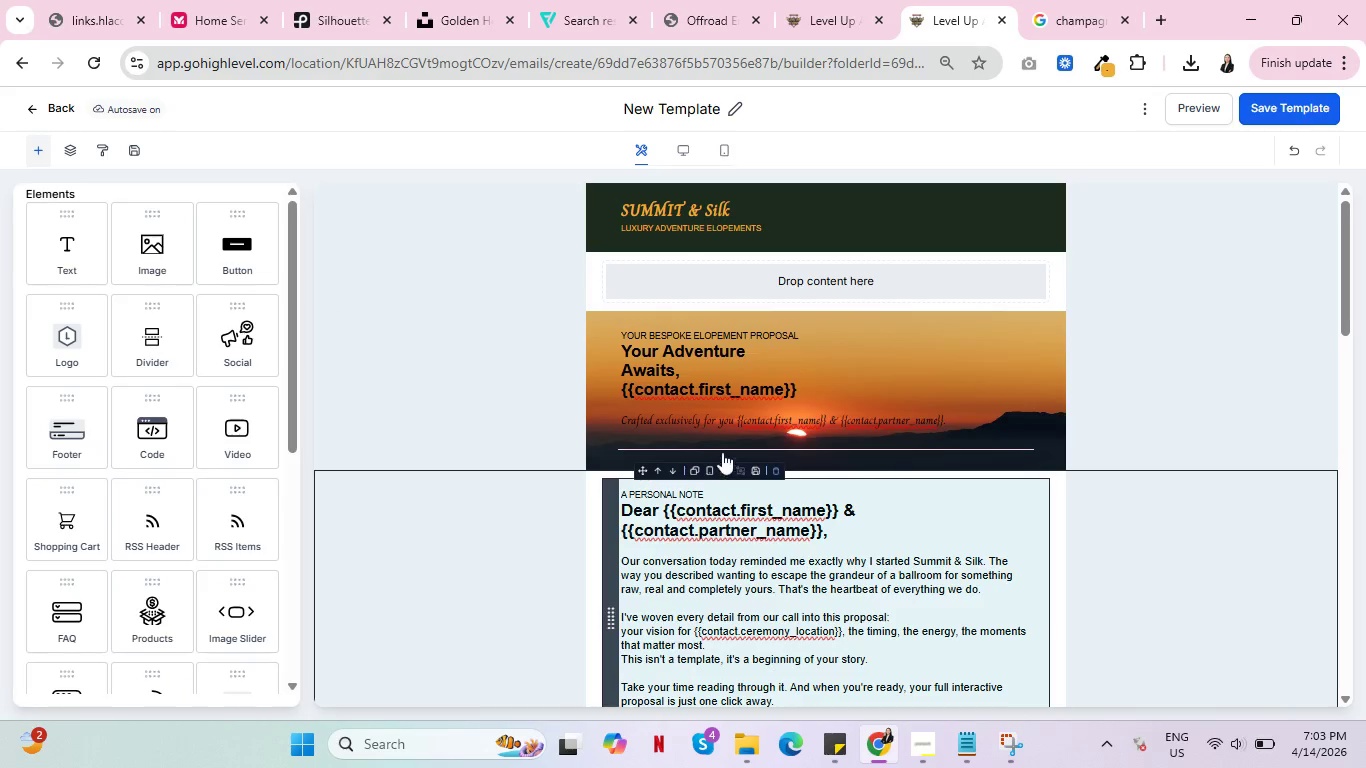 
left_click([641, 446])
 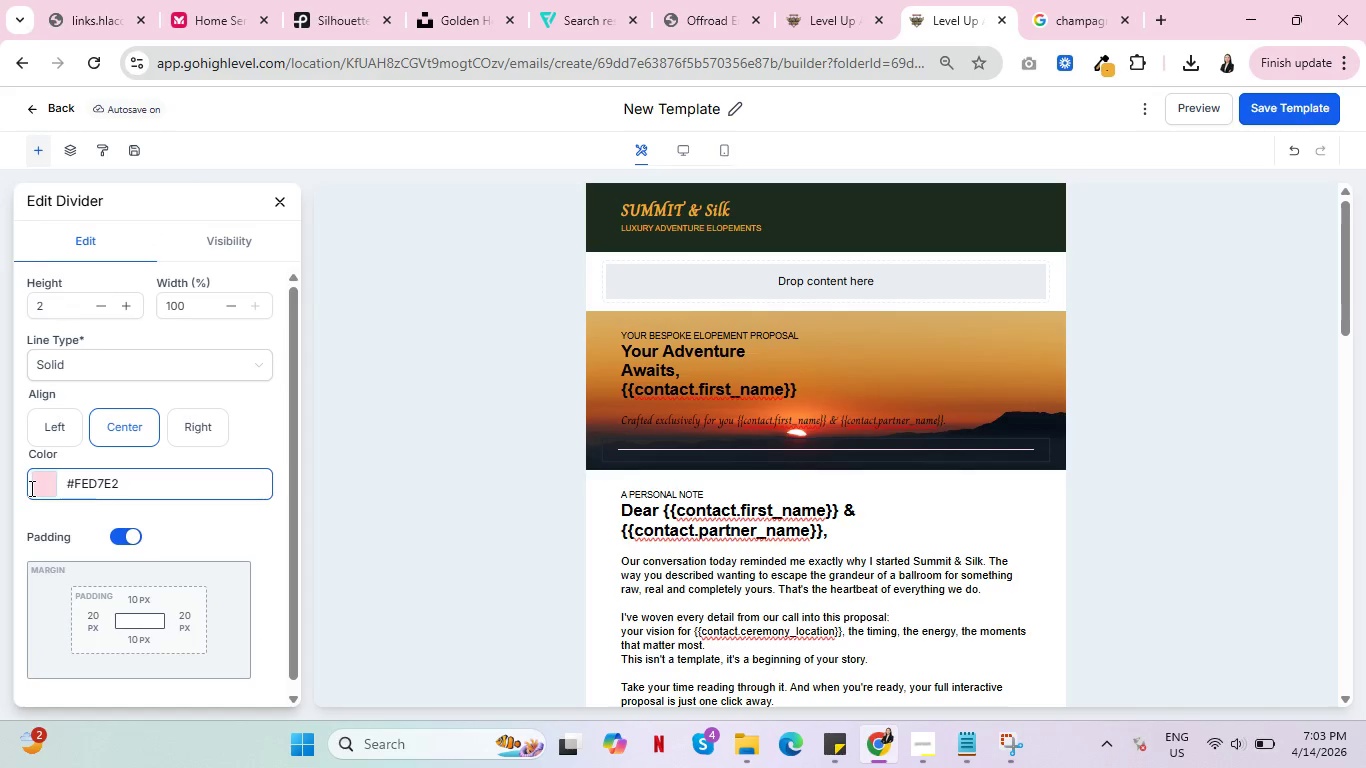 
left_click([40, 487])
 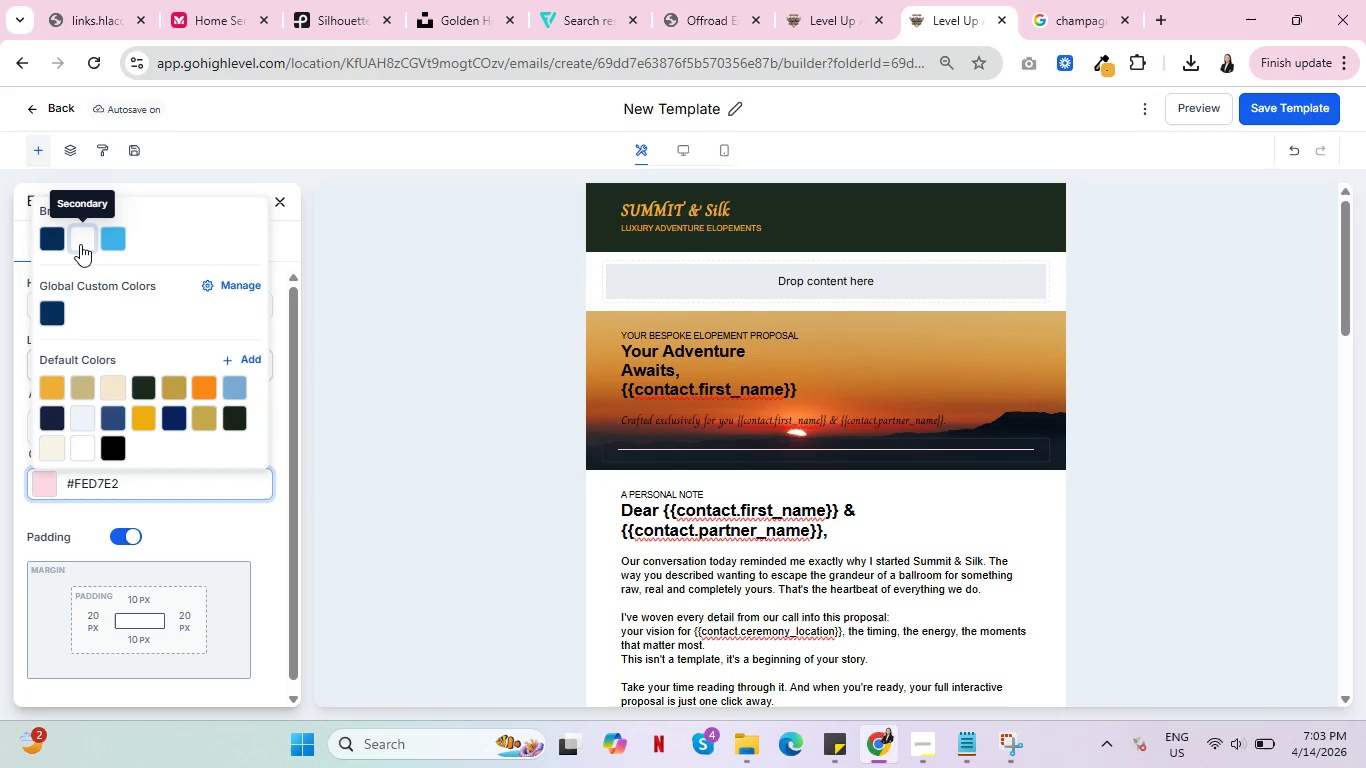 
left_click([80, 244])
 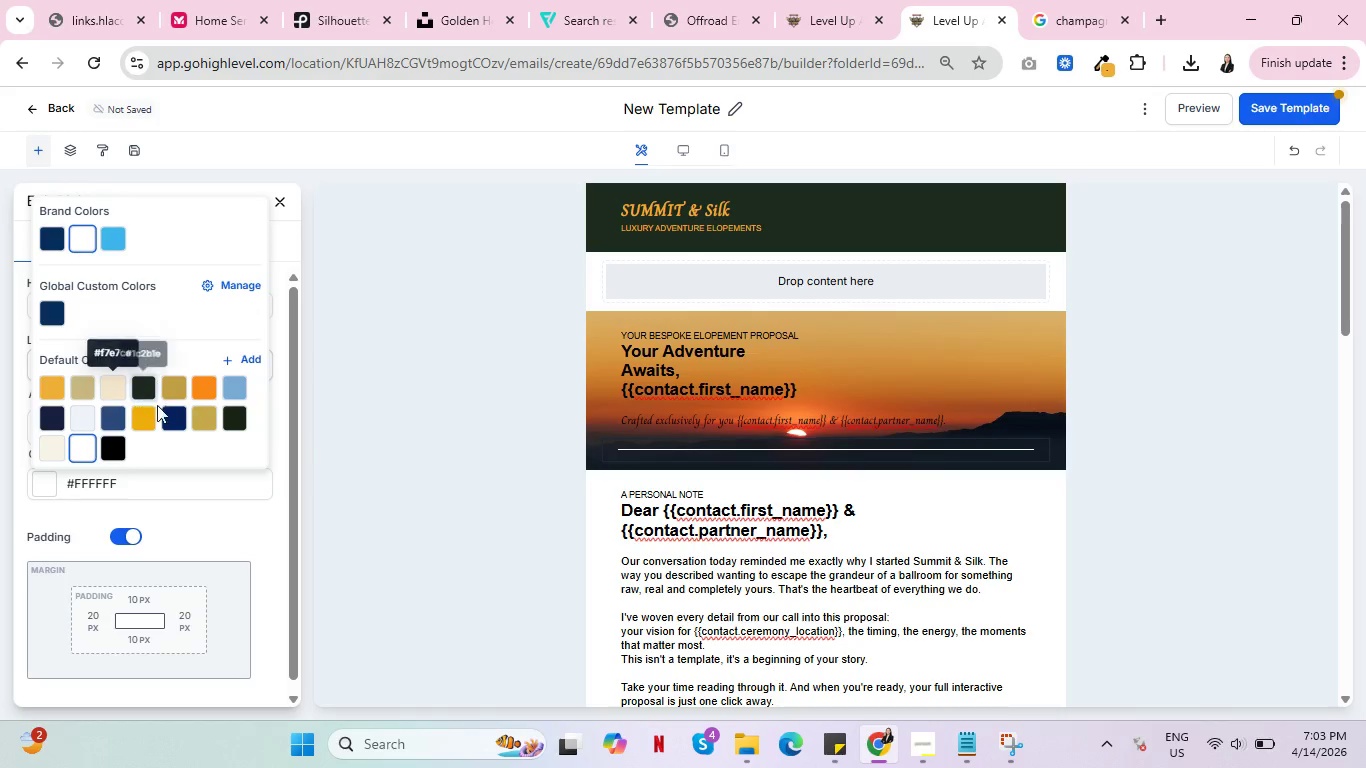 
left_click([111, 451])
 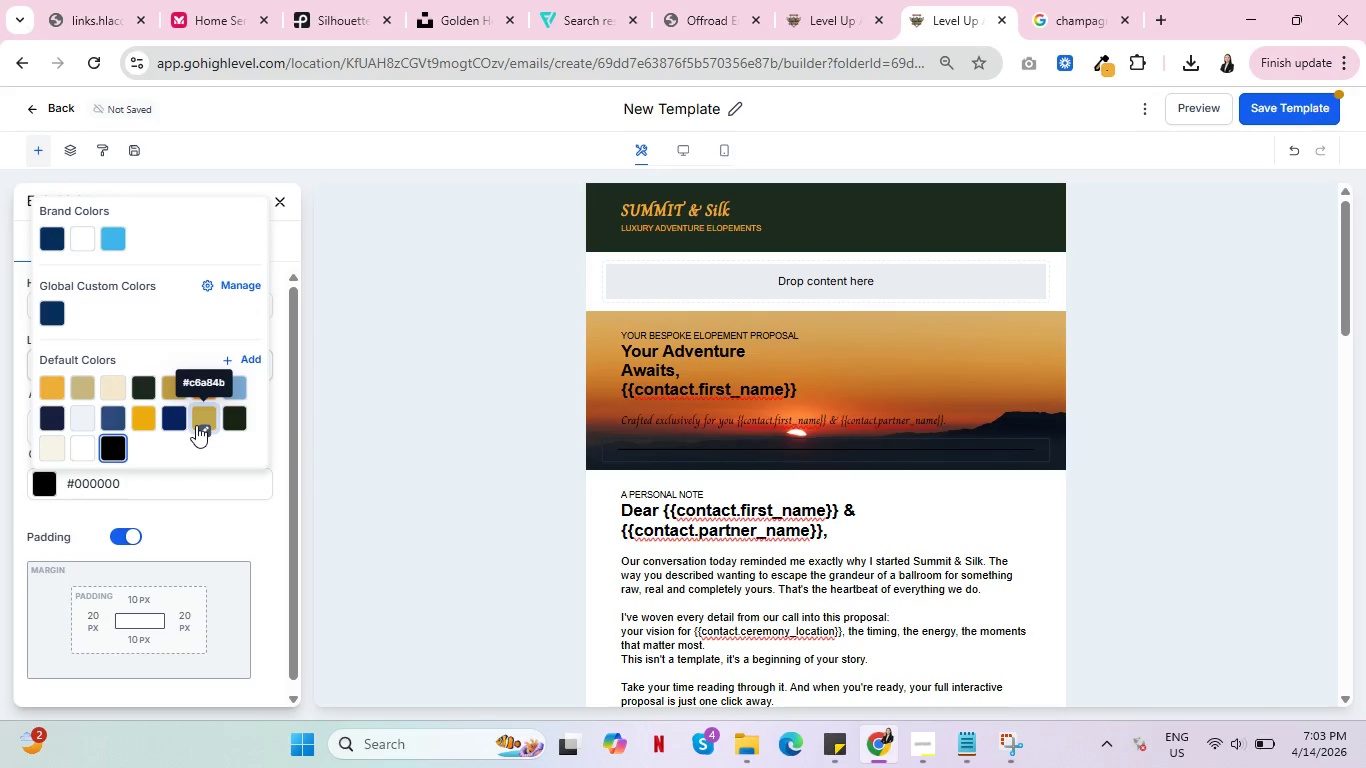 
left_click([52, 445])
 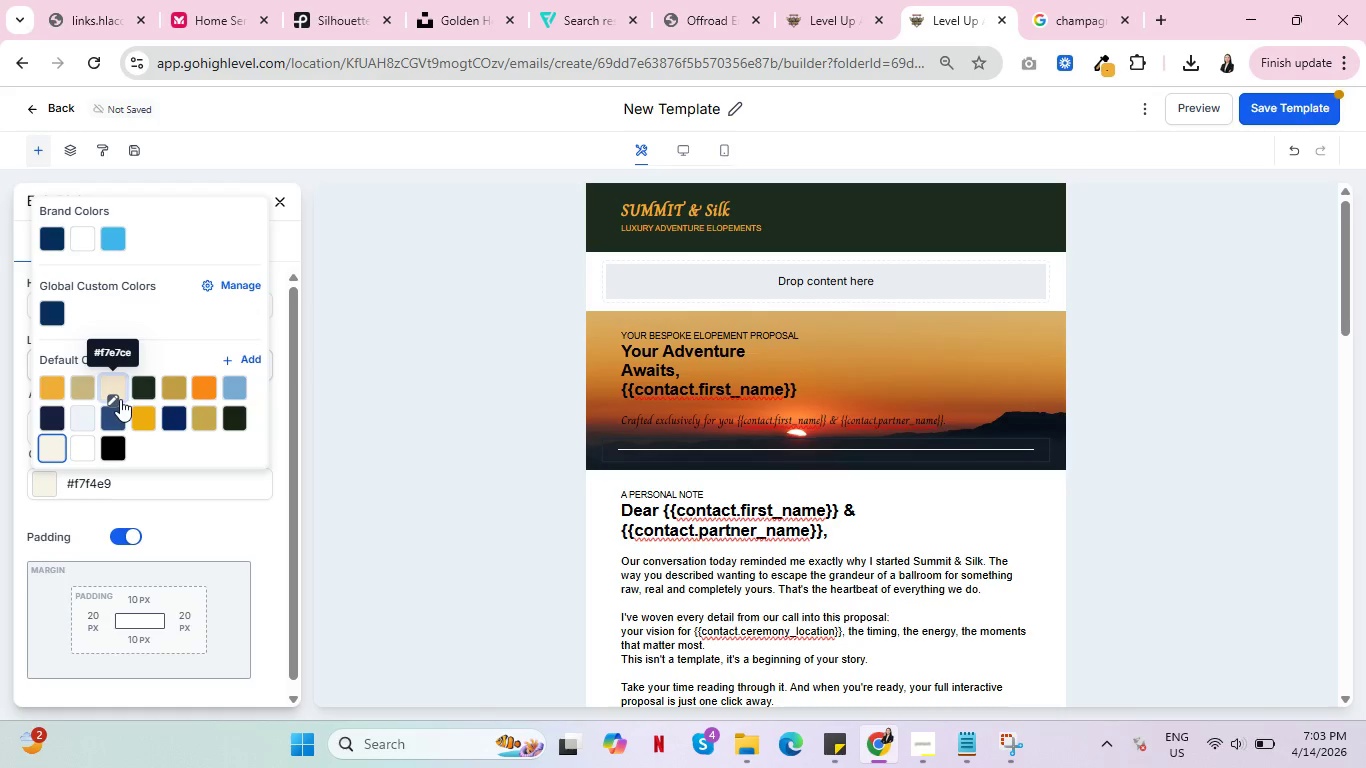 
wait(12.81)
 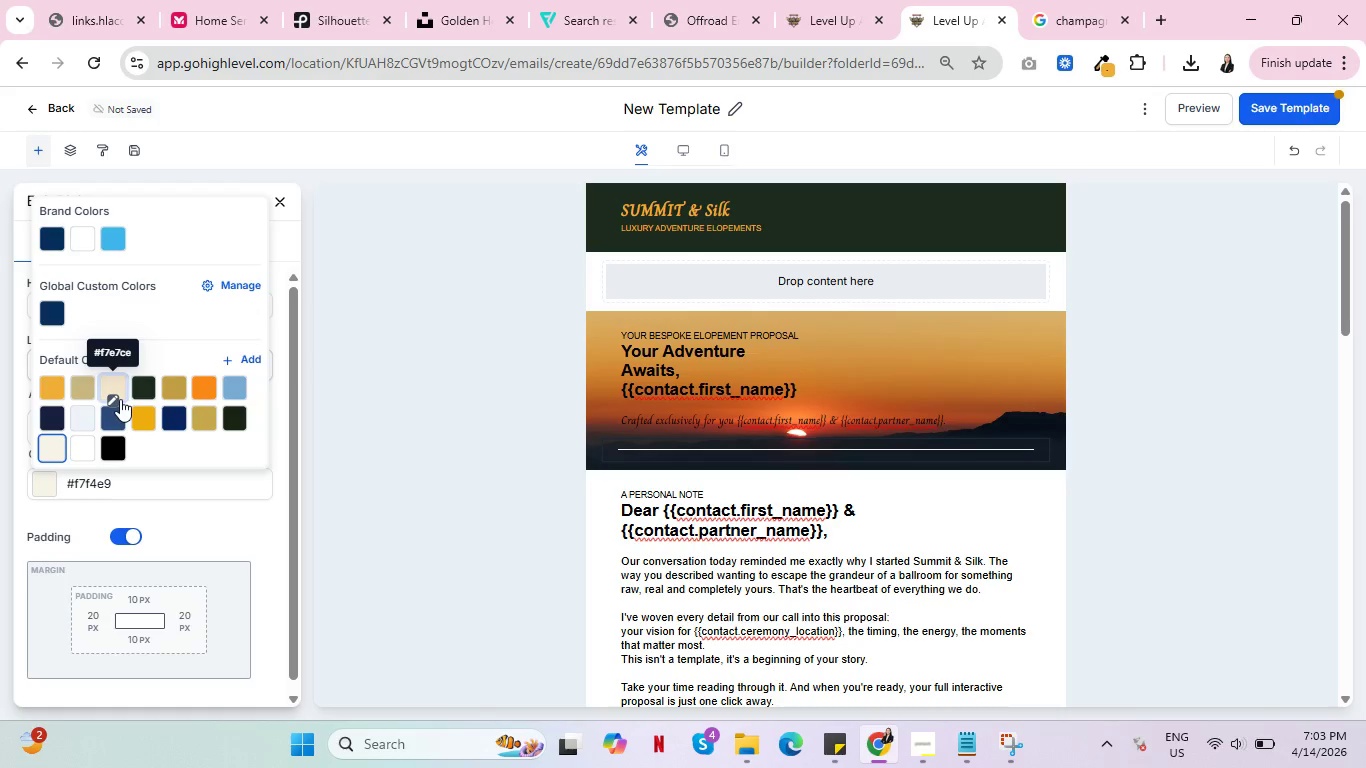 
left_click([238, 411])
 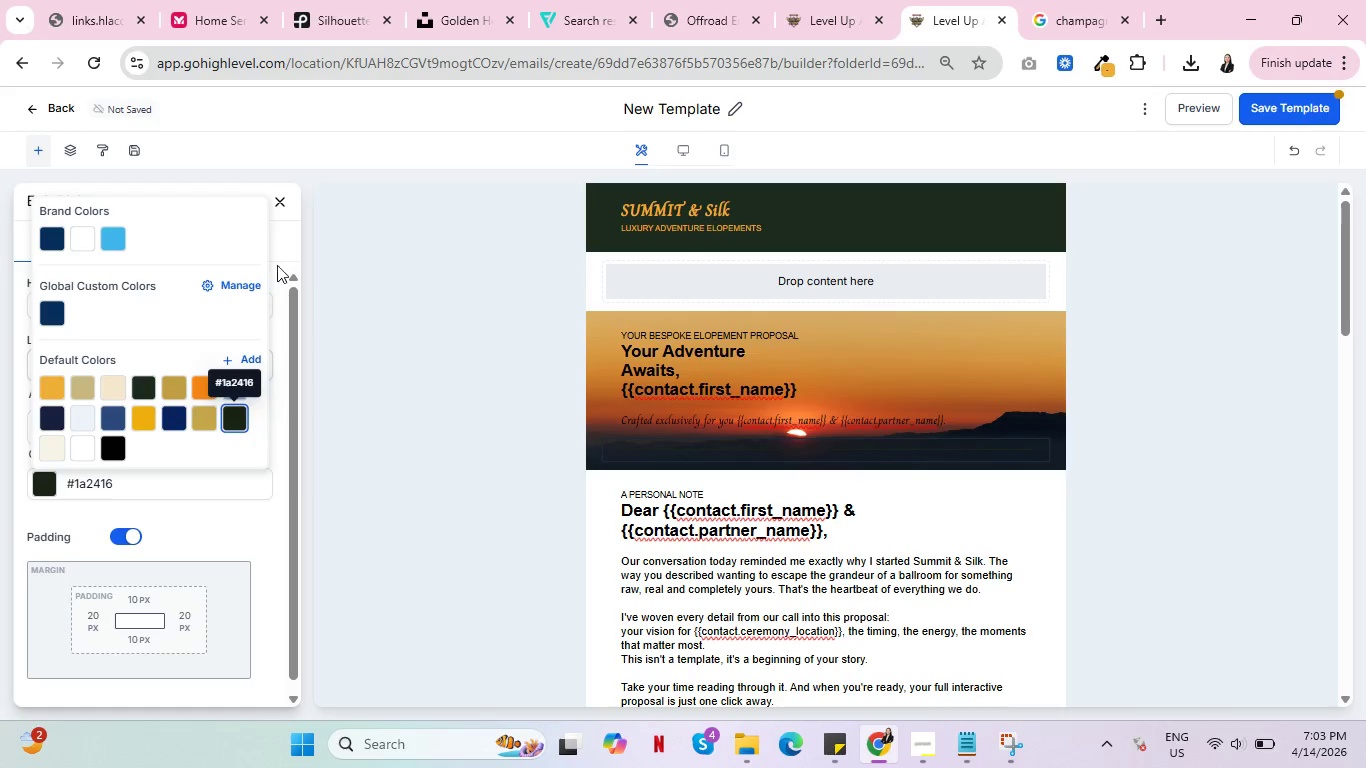 
left_click([278, 209])
 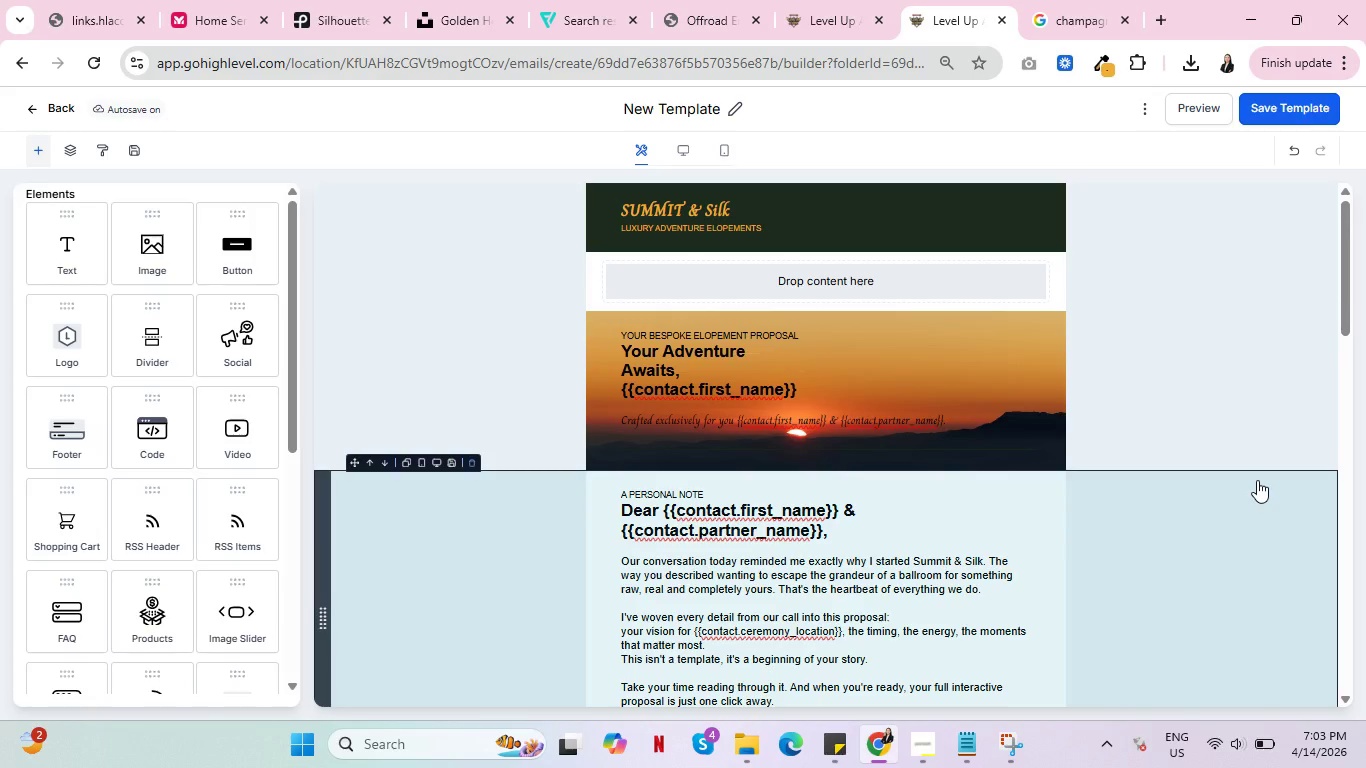 
wait(18.67)
 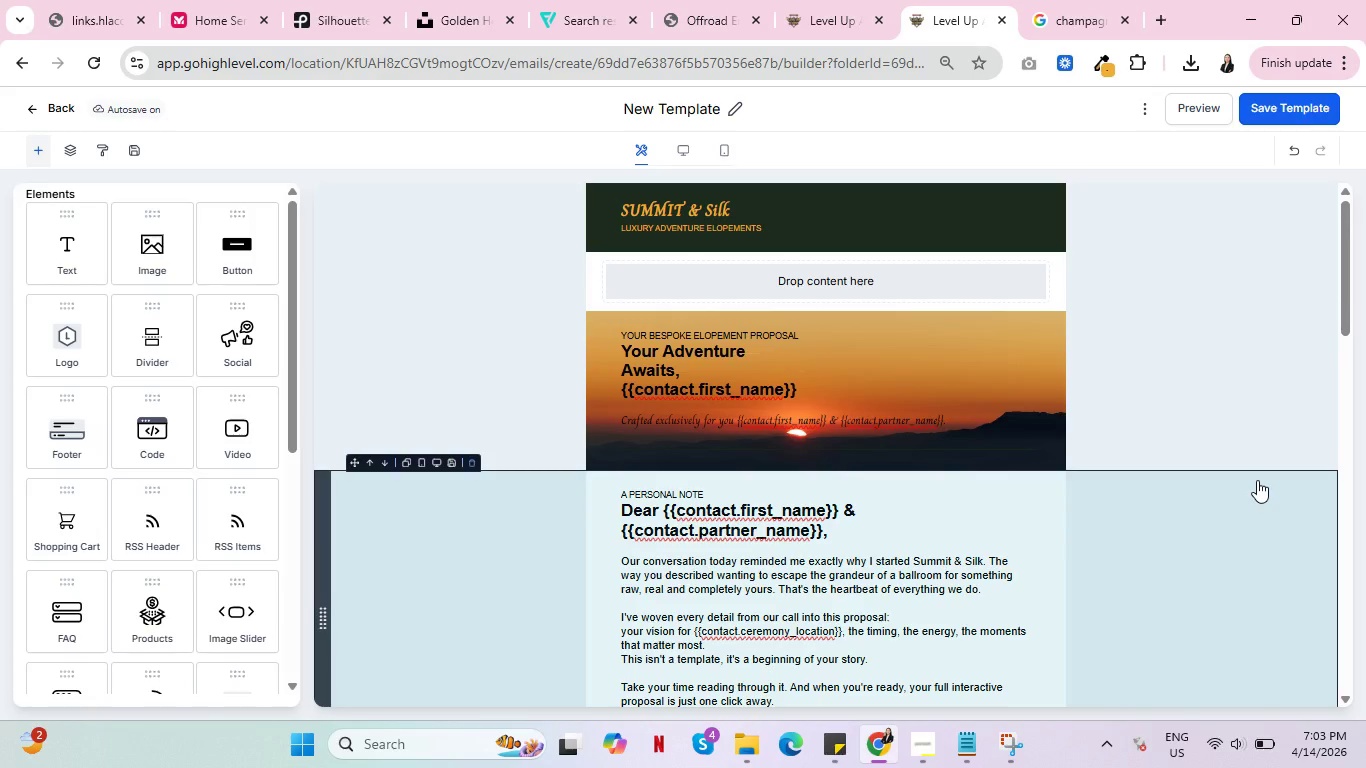 
left_click([584, 458])
 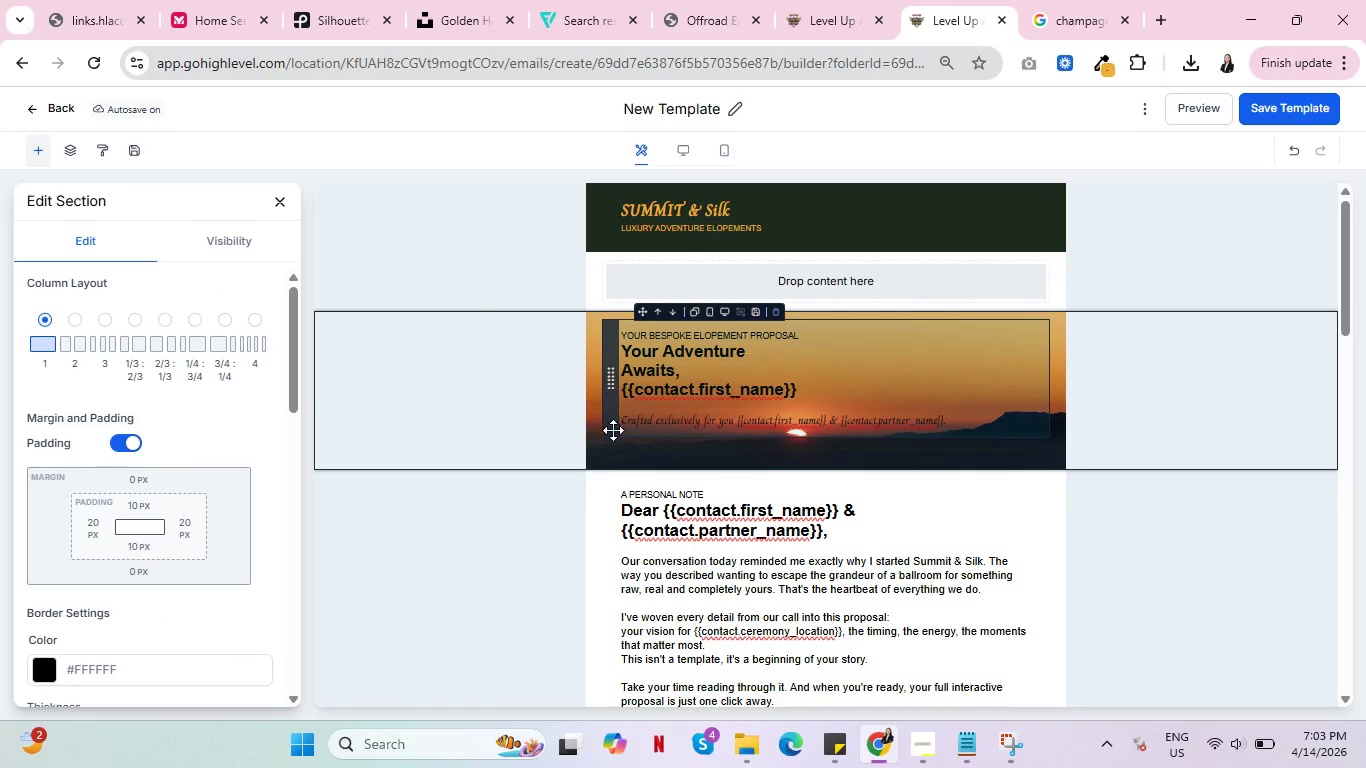 
scroll: coordinate [147, 484], scroll_direction: down, amount: 7.0
 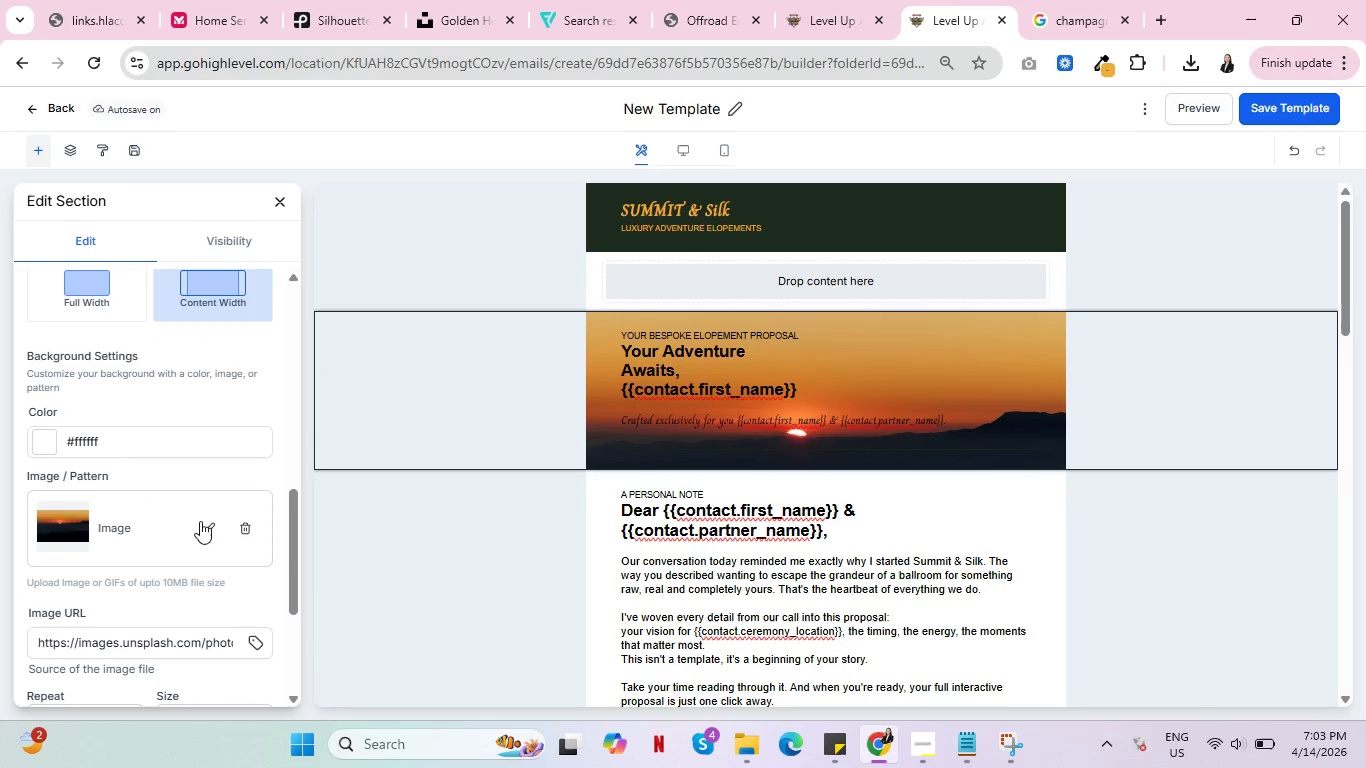 
left_click([209, 527])
 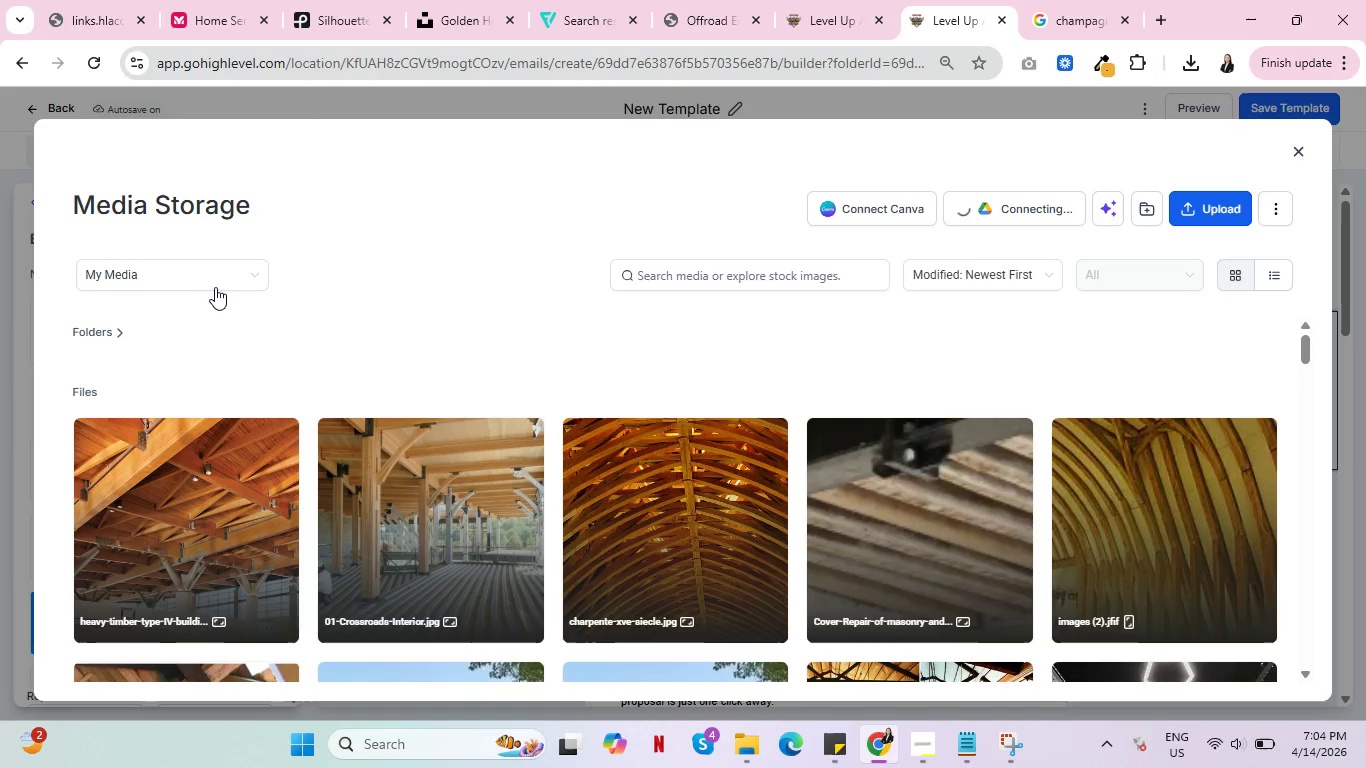 
left_click([219, 277])
 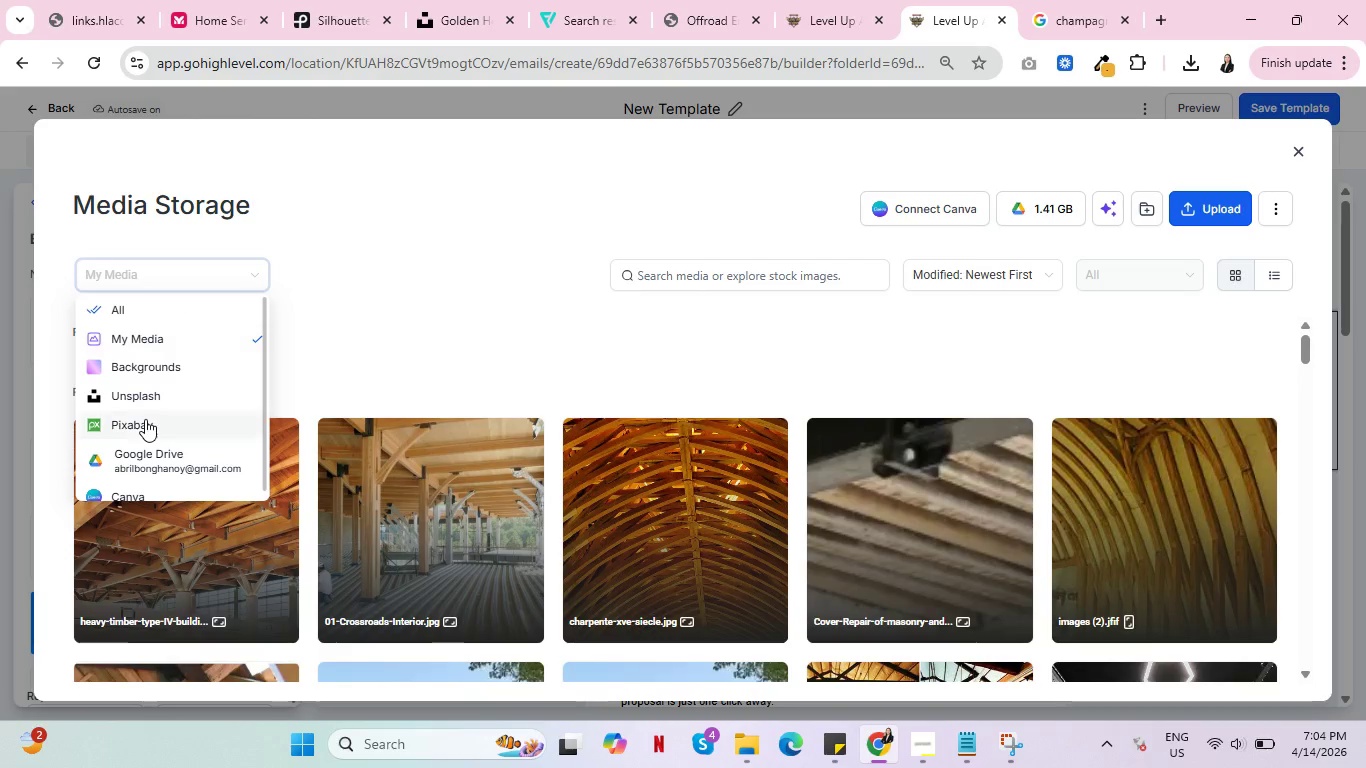 
left_click([145, 419])
 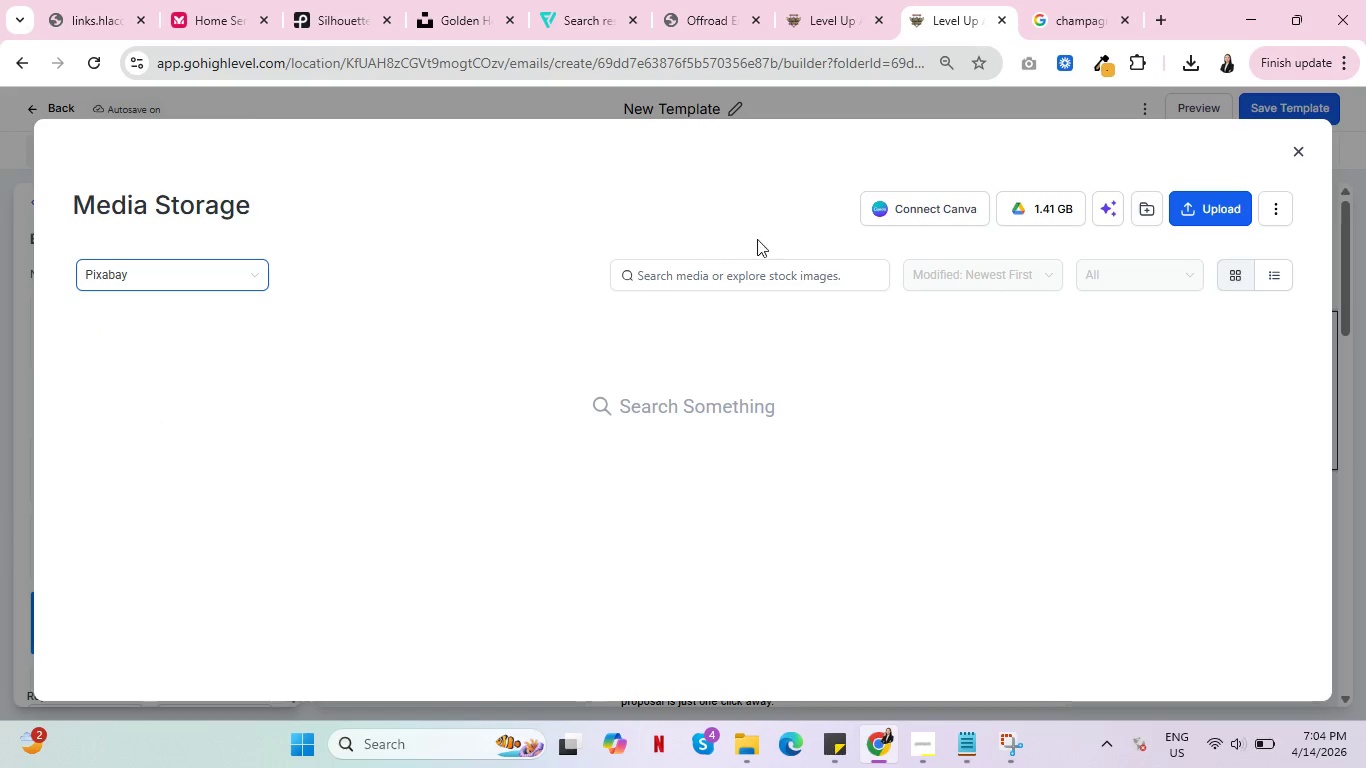 
left_click([707, 268])
 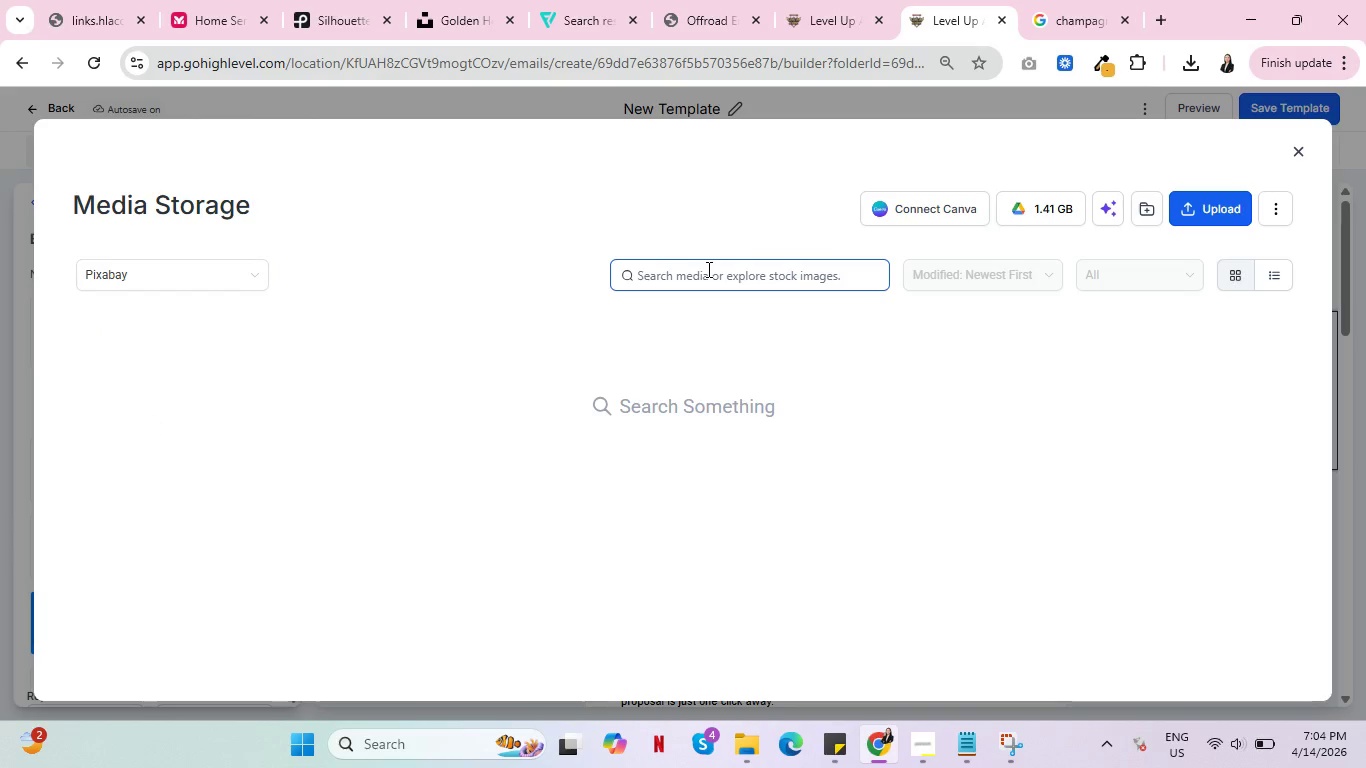 
type(golden hour )
 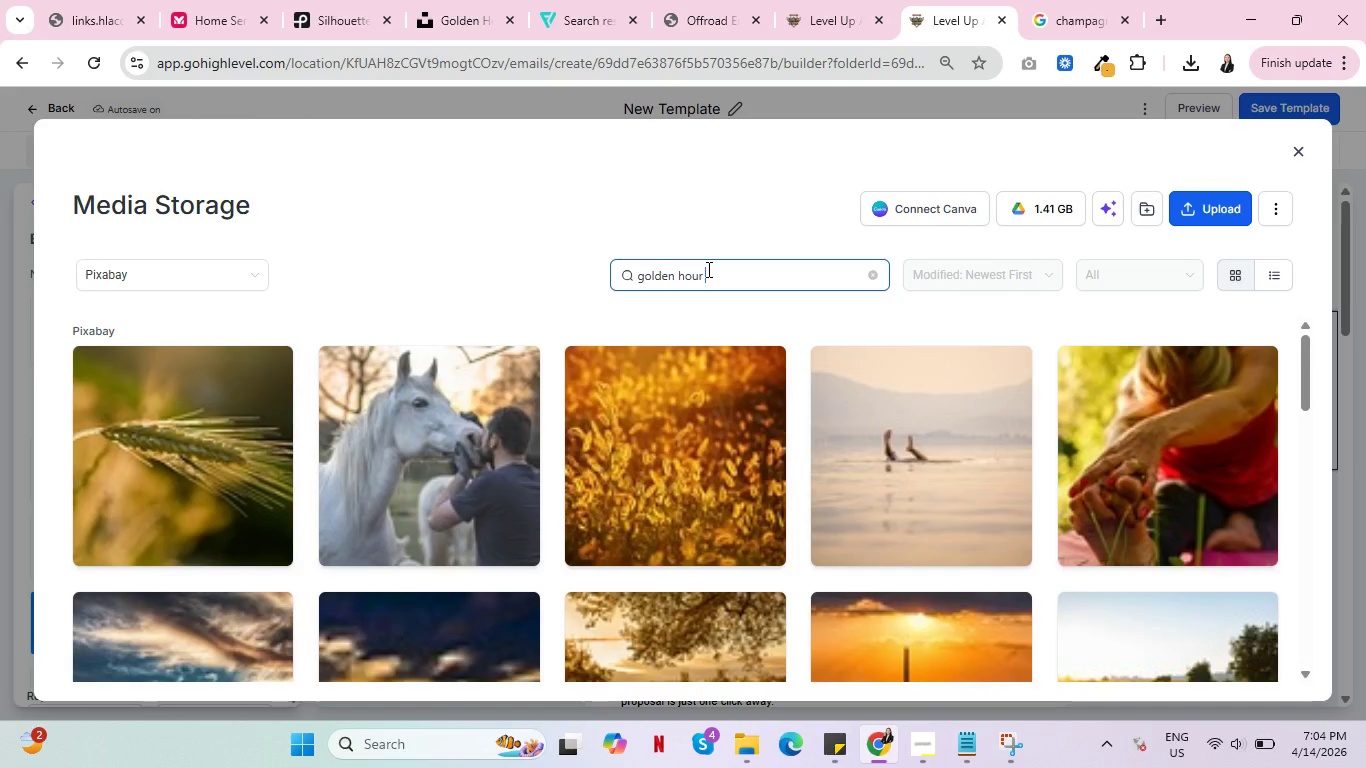 
type(mountain)
 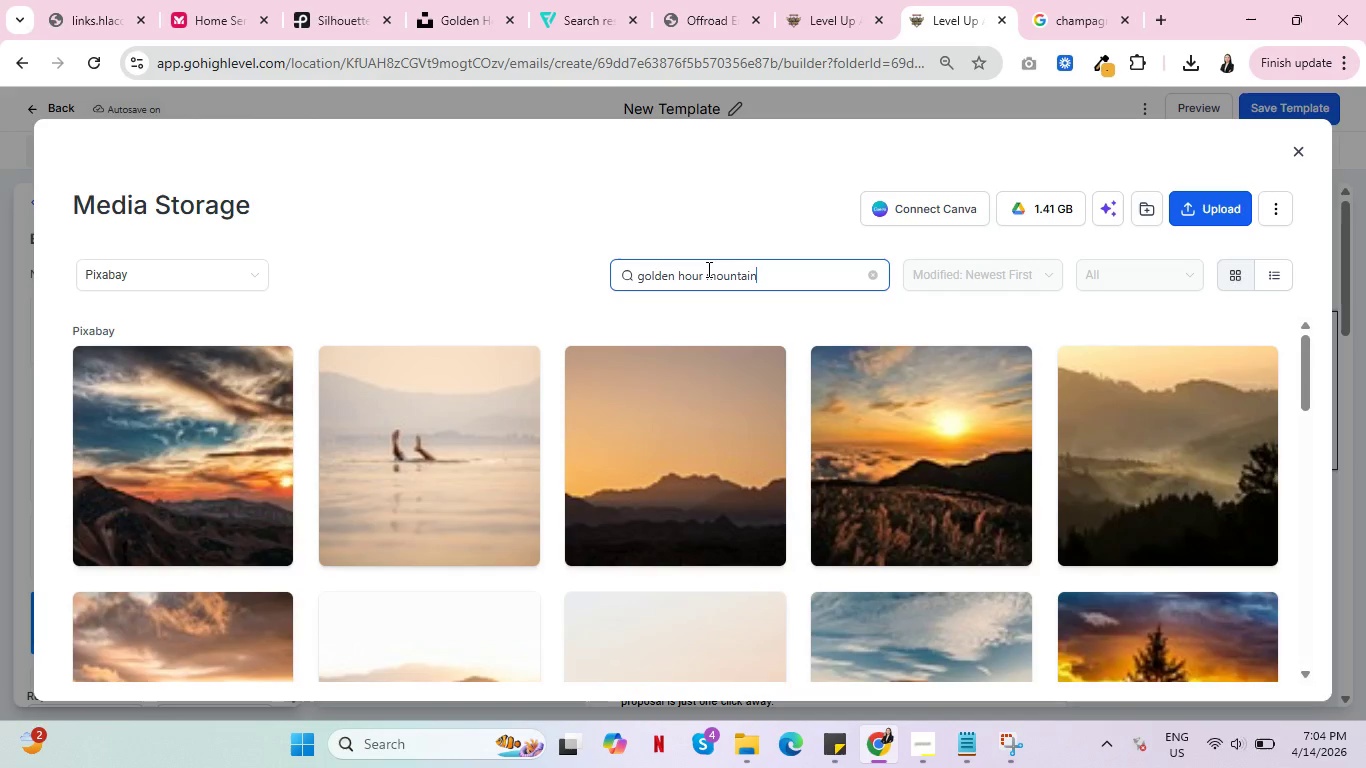 
scroll: coordinate [921, 512], scroll_direction: down, amount: 13.0
 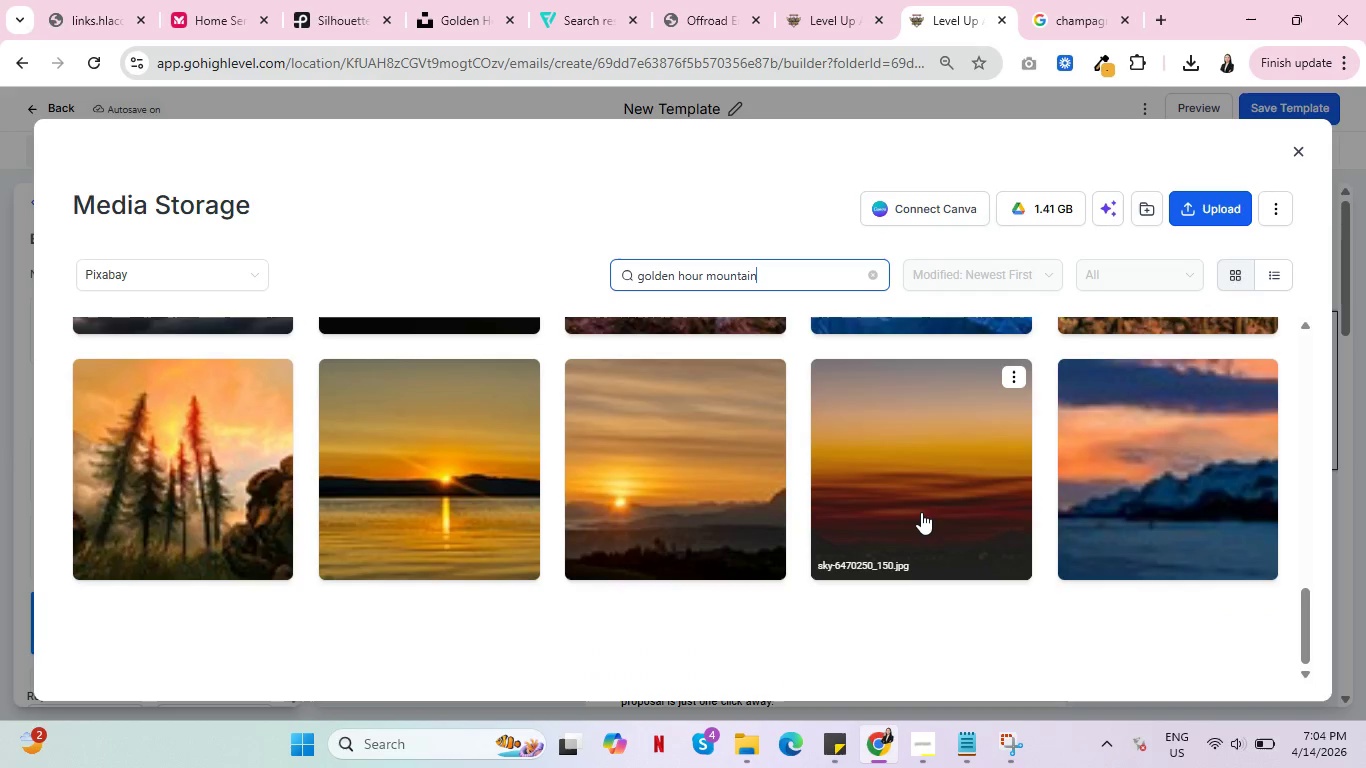 
scroll: coordinate [921, 512], scroll_direction: up, amount: 2.0
 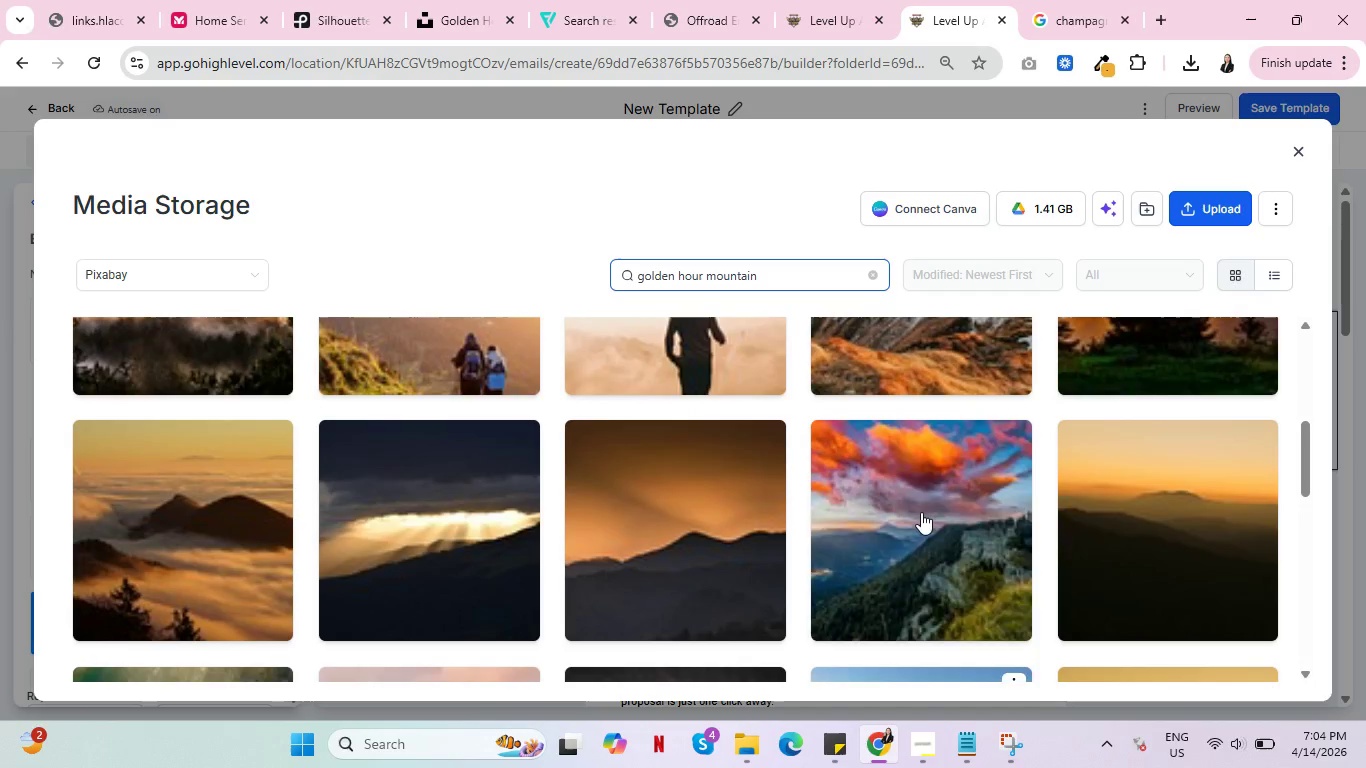 
scroll: coordinate [921, 512], scroll_direction: down, amount: 2.0
 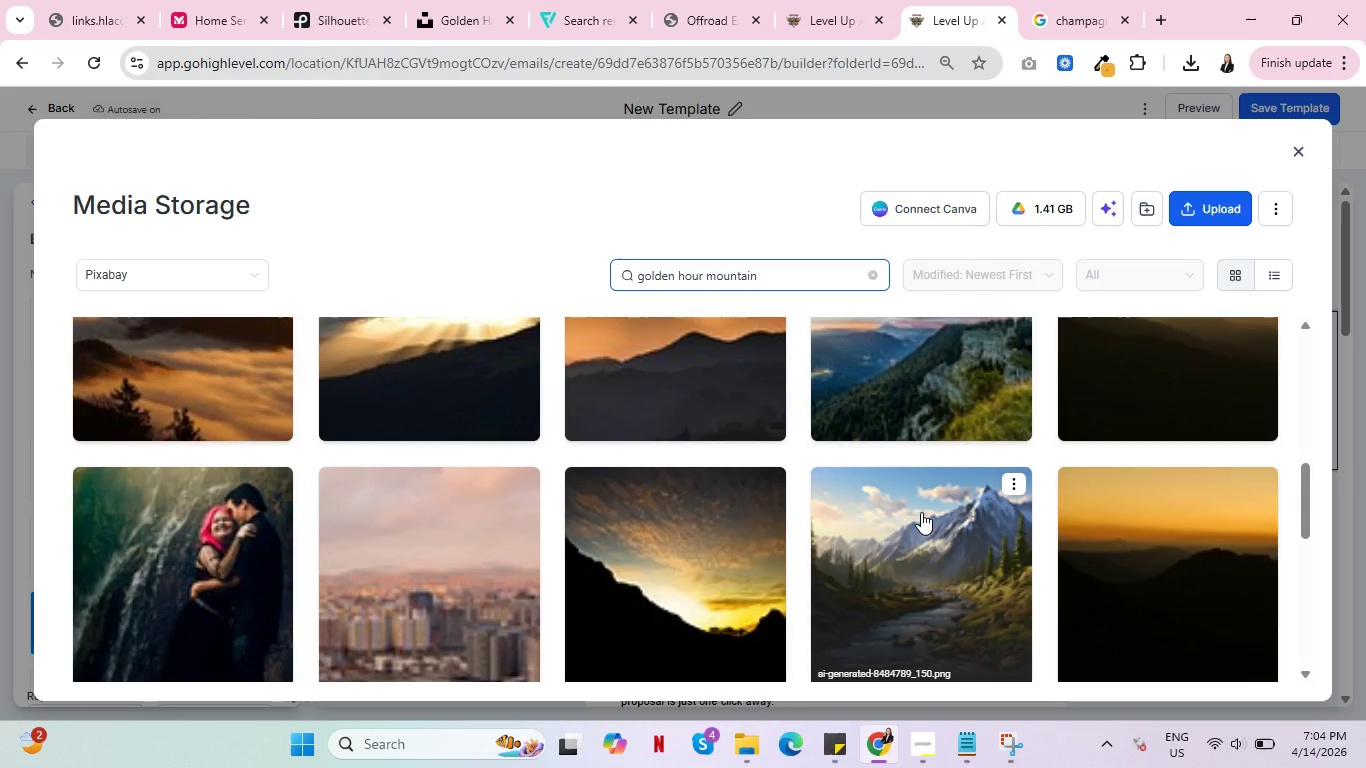 
scroll: coordinate [917, 512], scroll_direction: up, amount: 11.0
 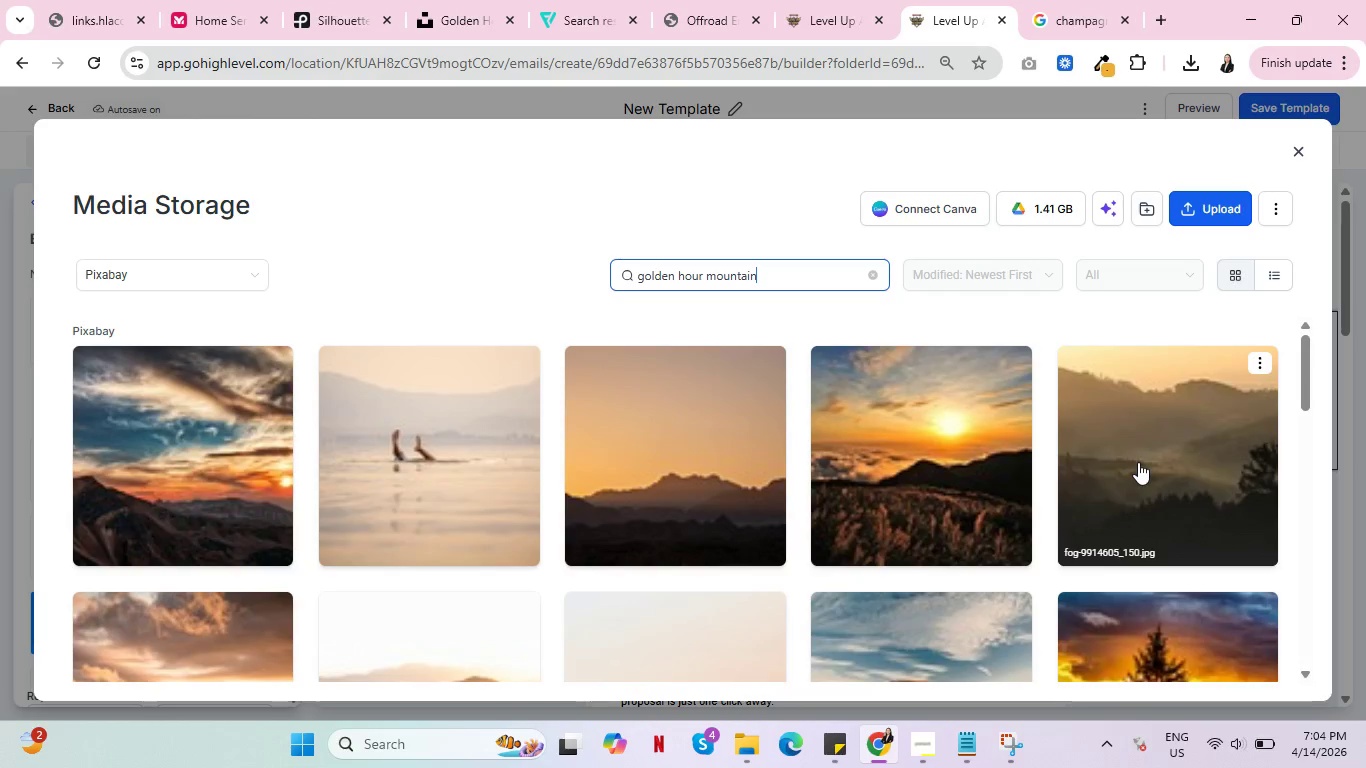 
scroll: coordinate [1129, 501], scroll_direction: down, amount: 6.0
 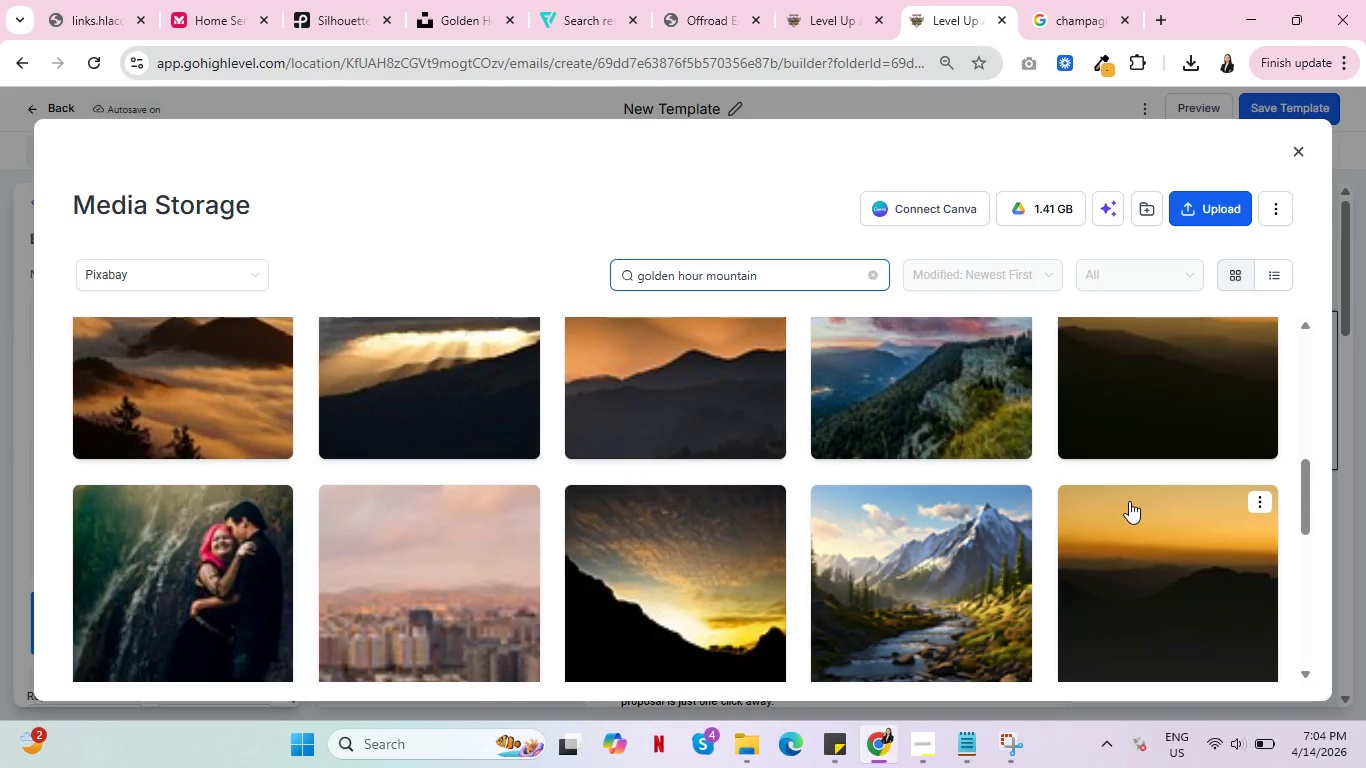 
scroll: coordinate [1129, 501], scroll_direction: up, amount: 2.0
 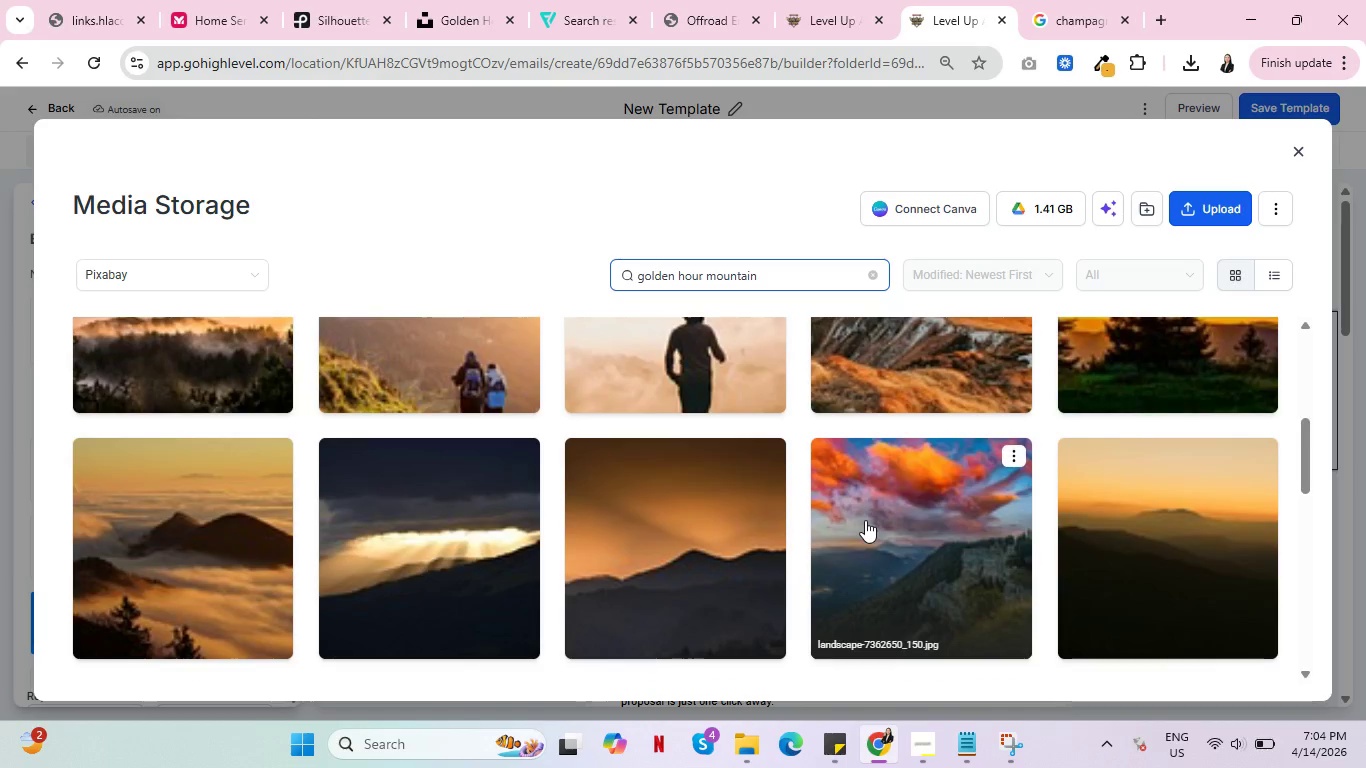 
scroll: coordinate [864, 521], scroll_direction: down, amount: 4.0
 